 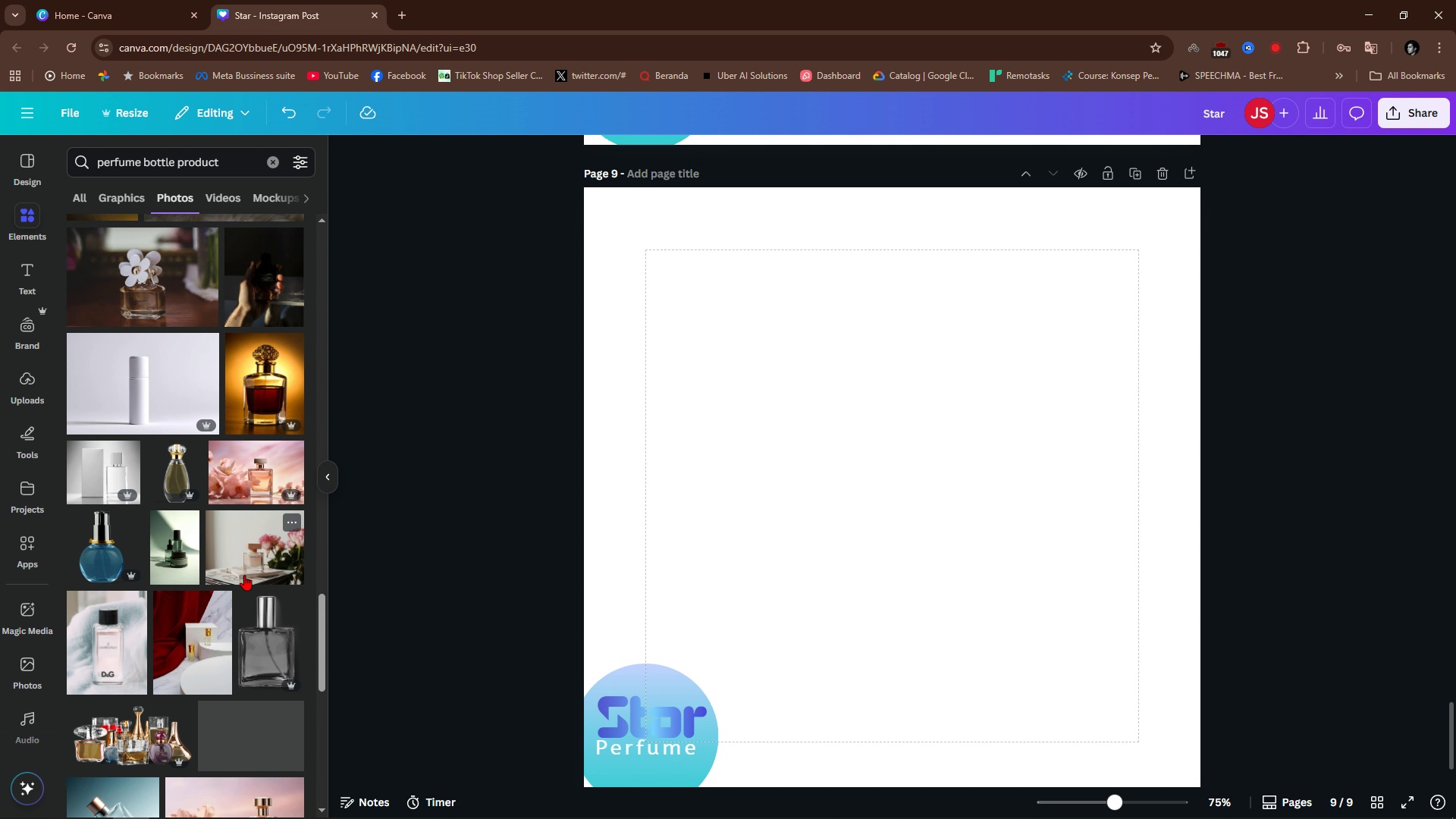 
scroll: coordinate [244, 575], scroll_direction: down, amount: 2.0
 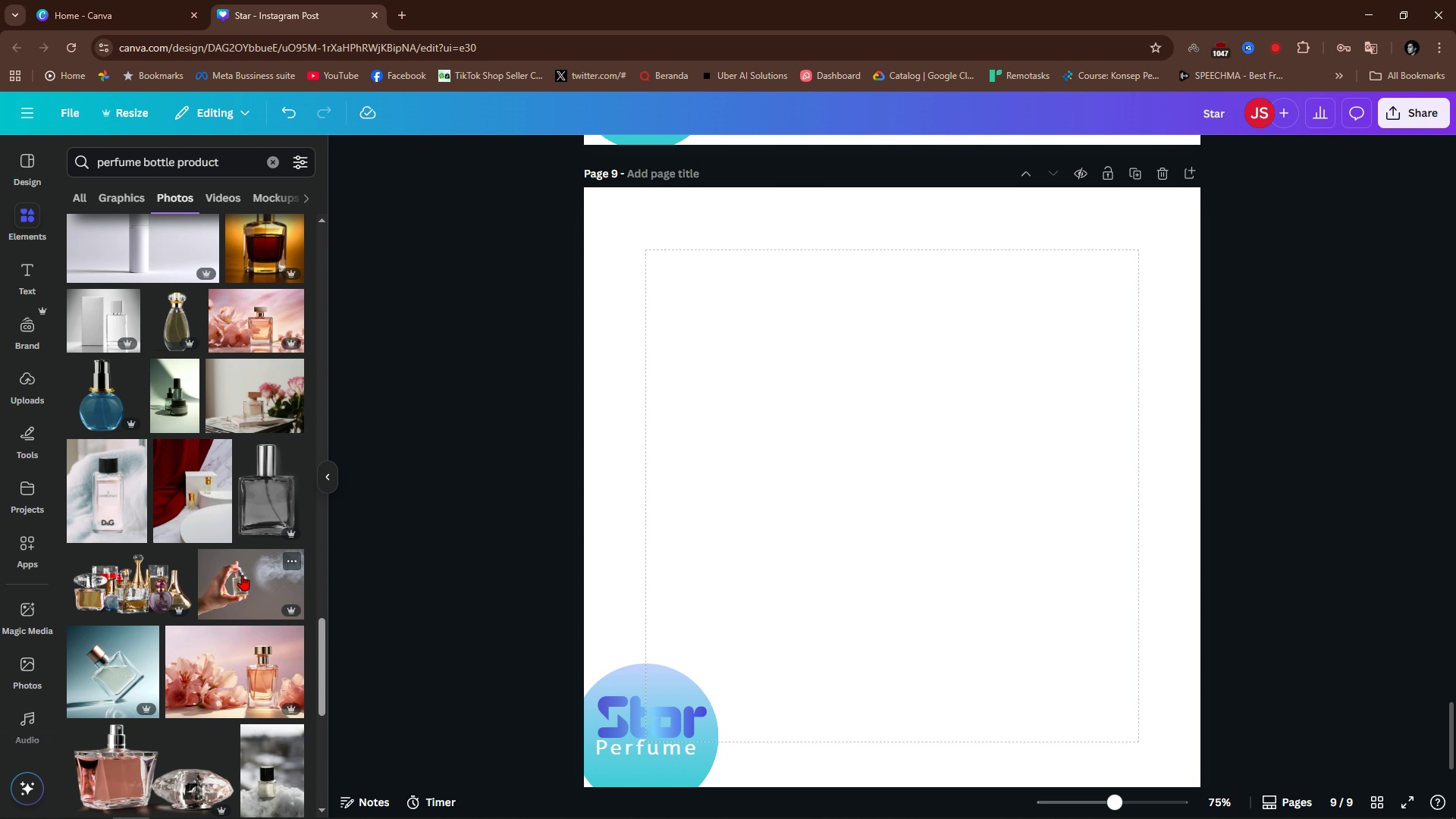 
left_click([264, 331])
 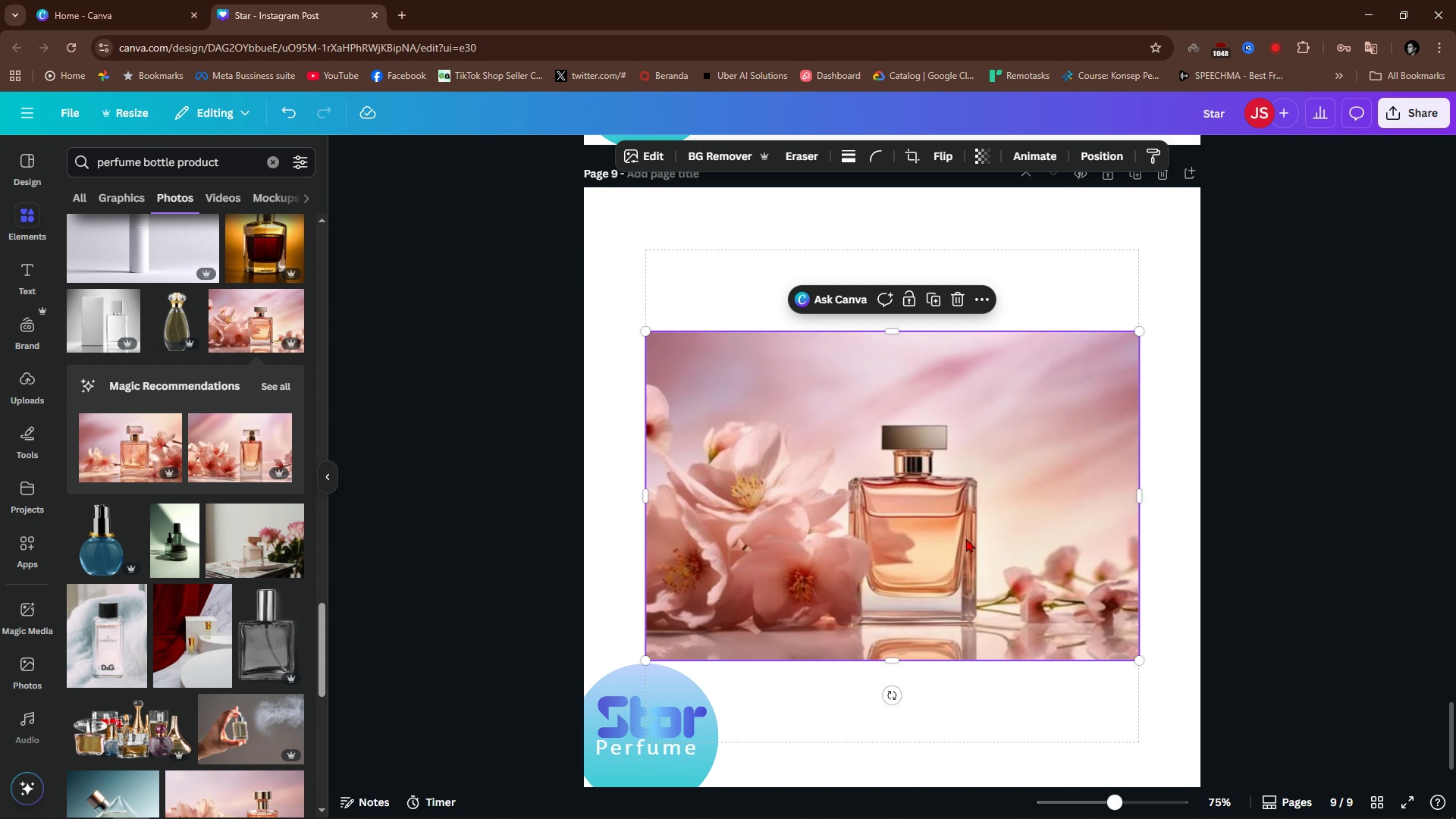 
left_click_drag(start_coordinate=[966, 538], to_coordinate=[962, 492])
 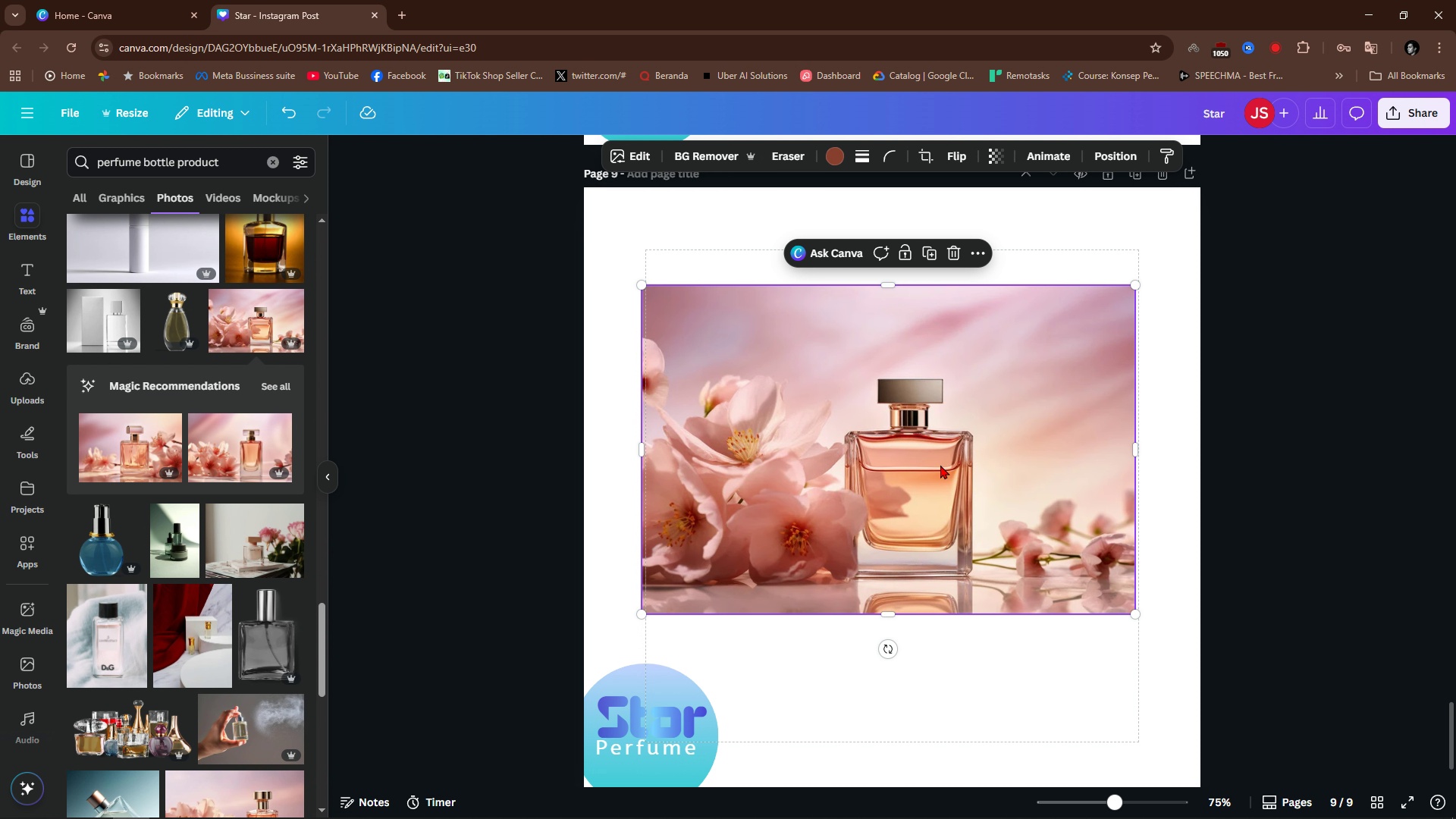 
hold_key(key=ControlLeft, duration=0.57)
scroll: coordinate [940, 465], scroll_direction: down, amount: 4.0
 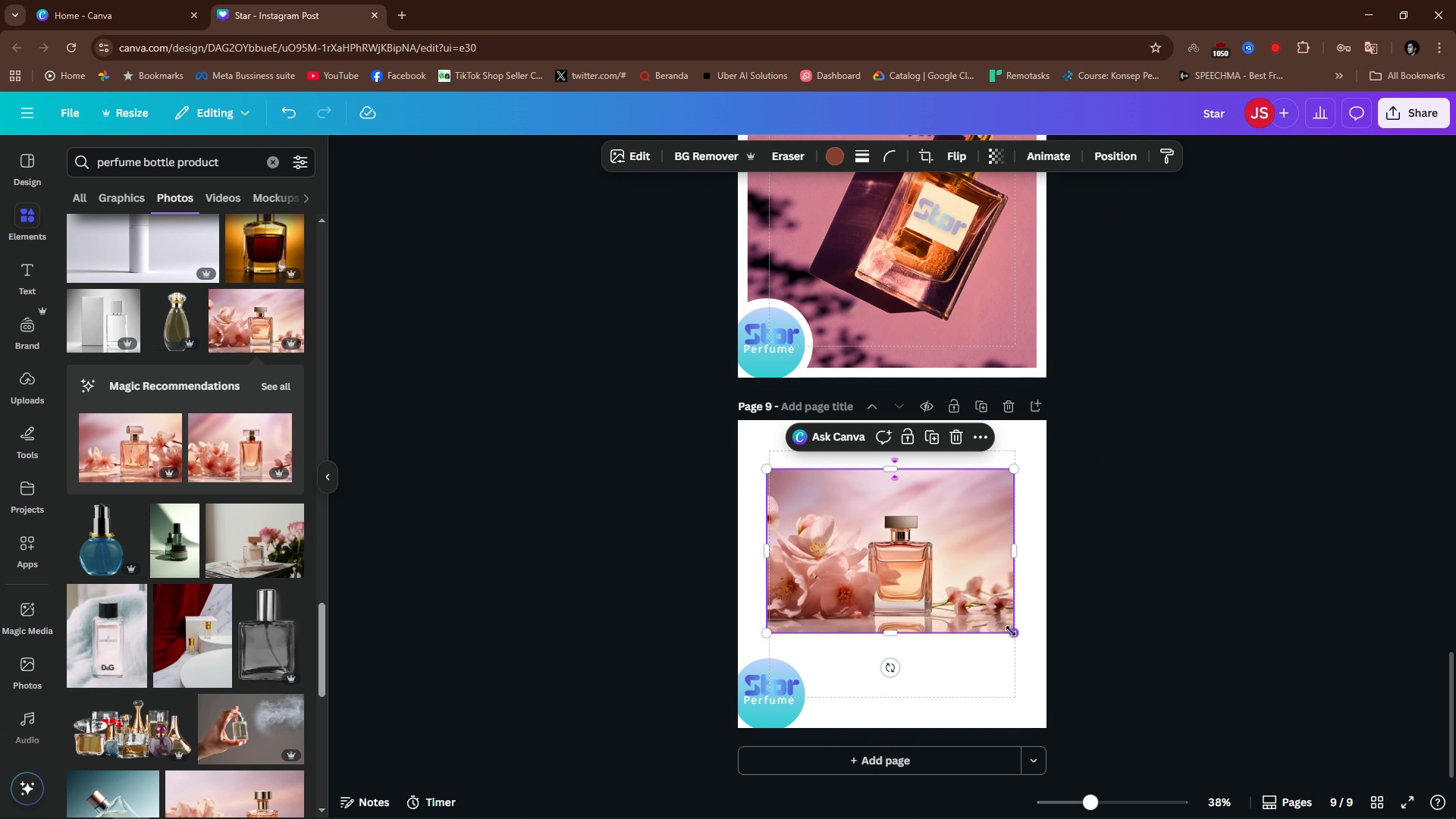 
left_click_drag(start_coordinate=[1011, 631], to_coordinate=[1241, 807])
 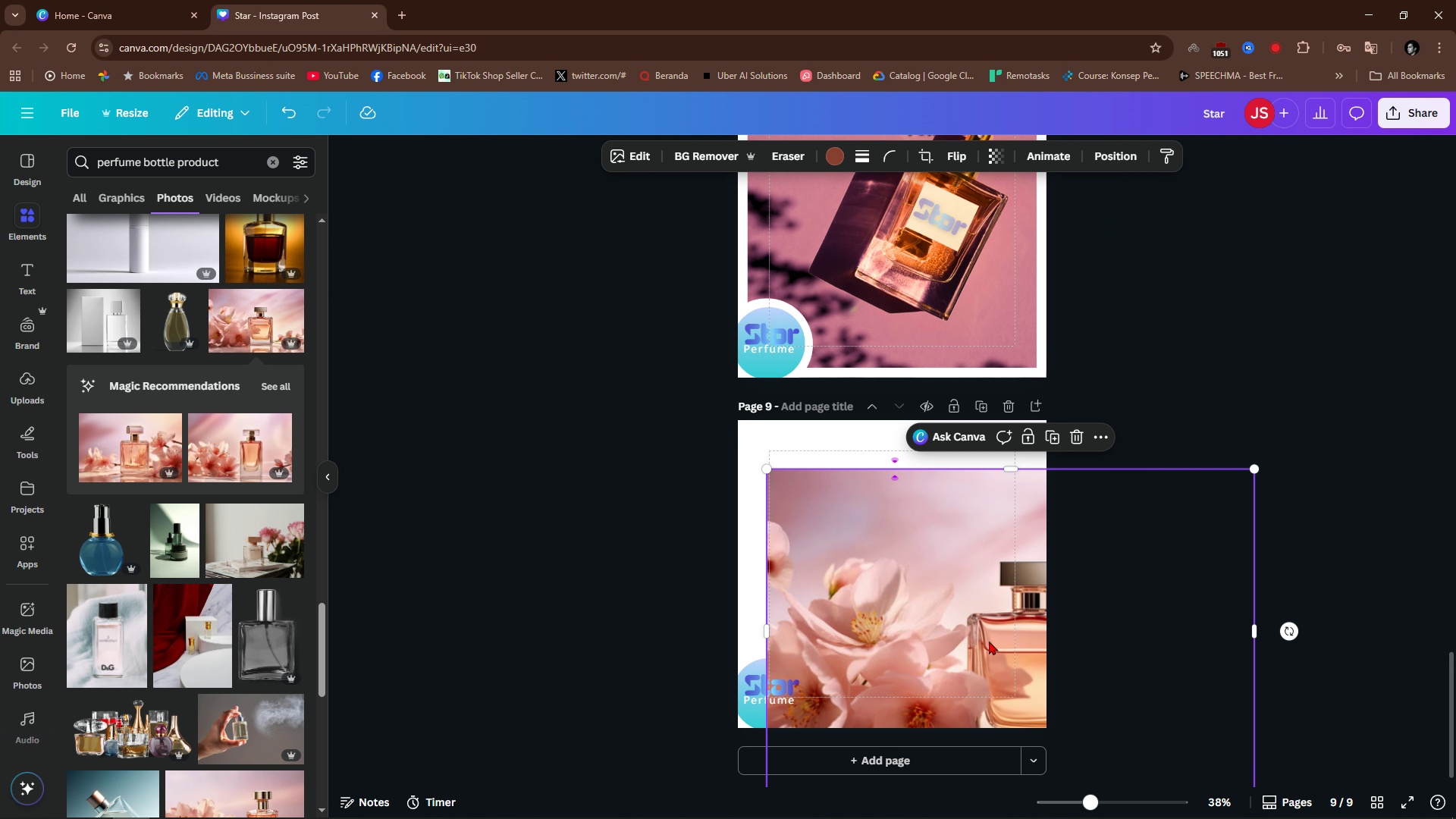 
left_click_drag(start_coordinate=[990, 642], to_coordinate=[890, 570])
 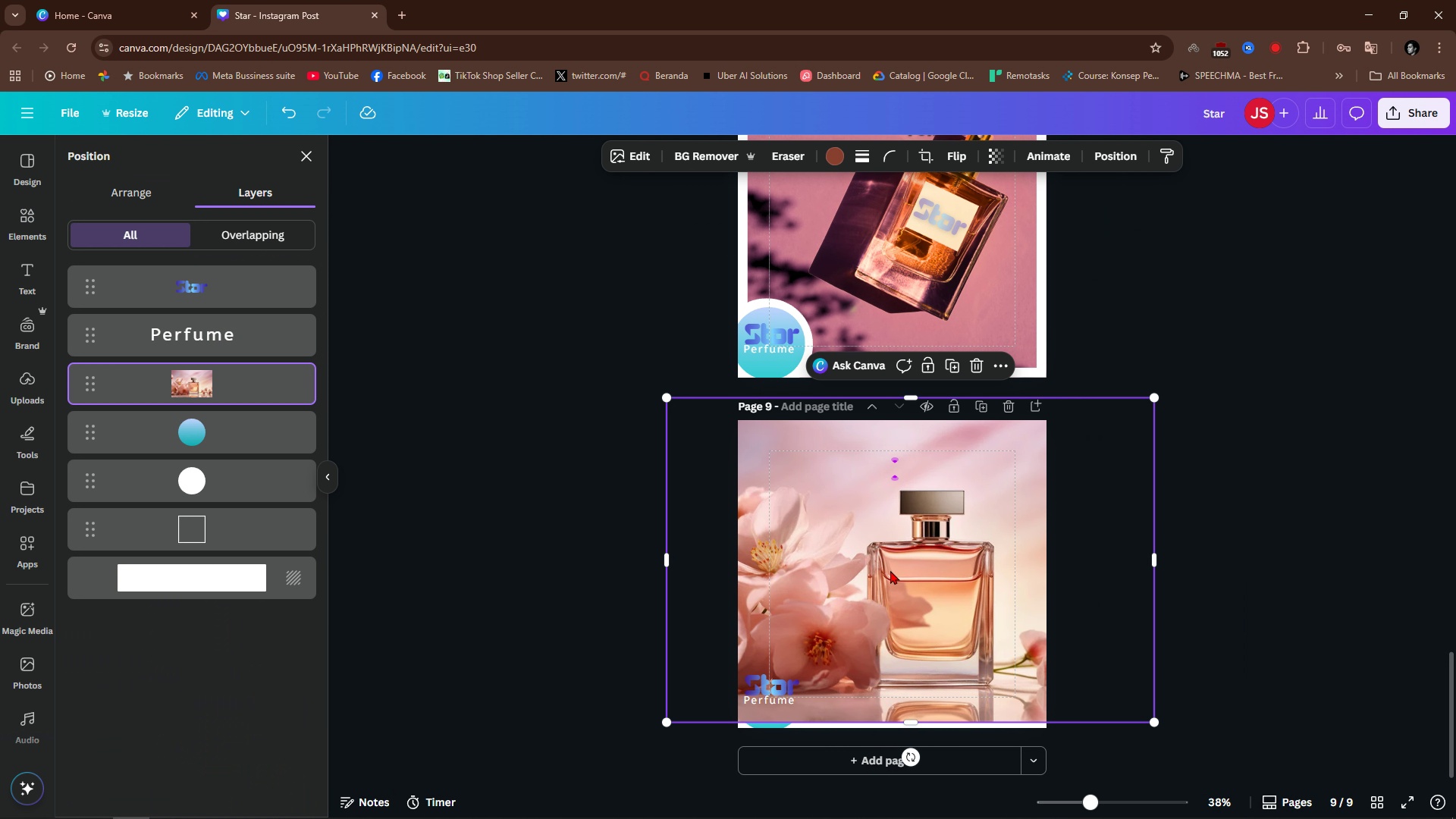 
key(Alt+AltLeft)
 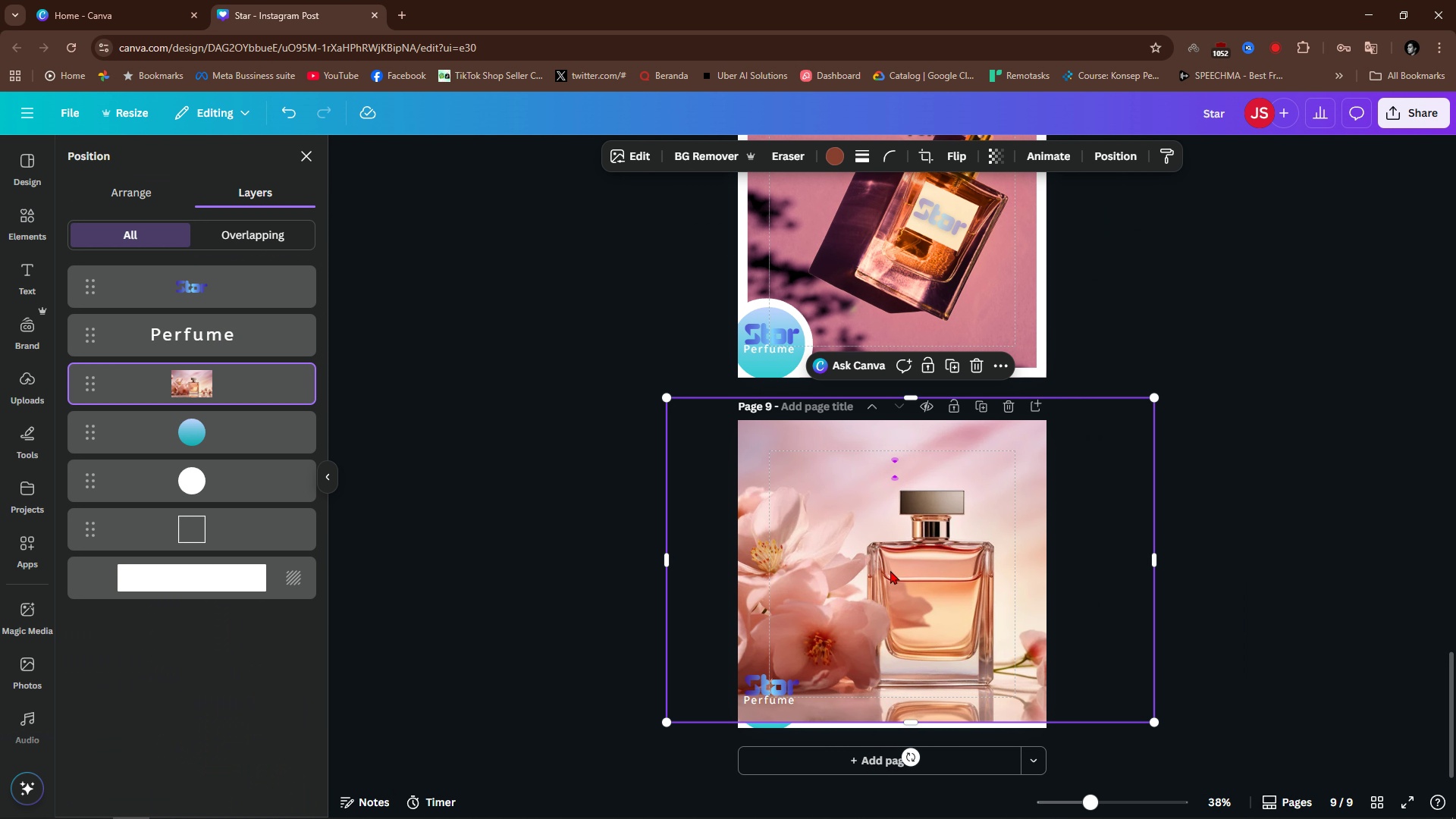 
key(Alt+1)
 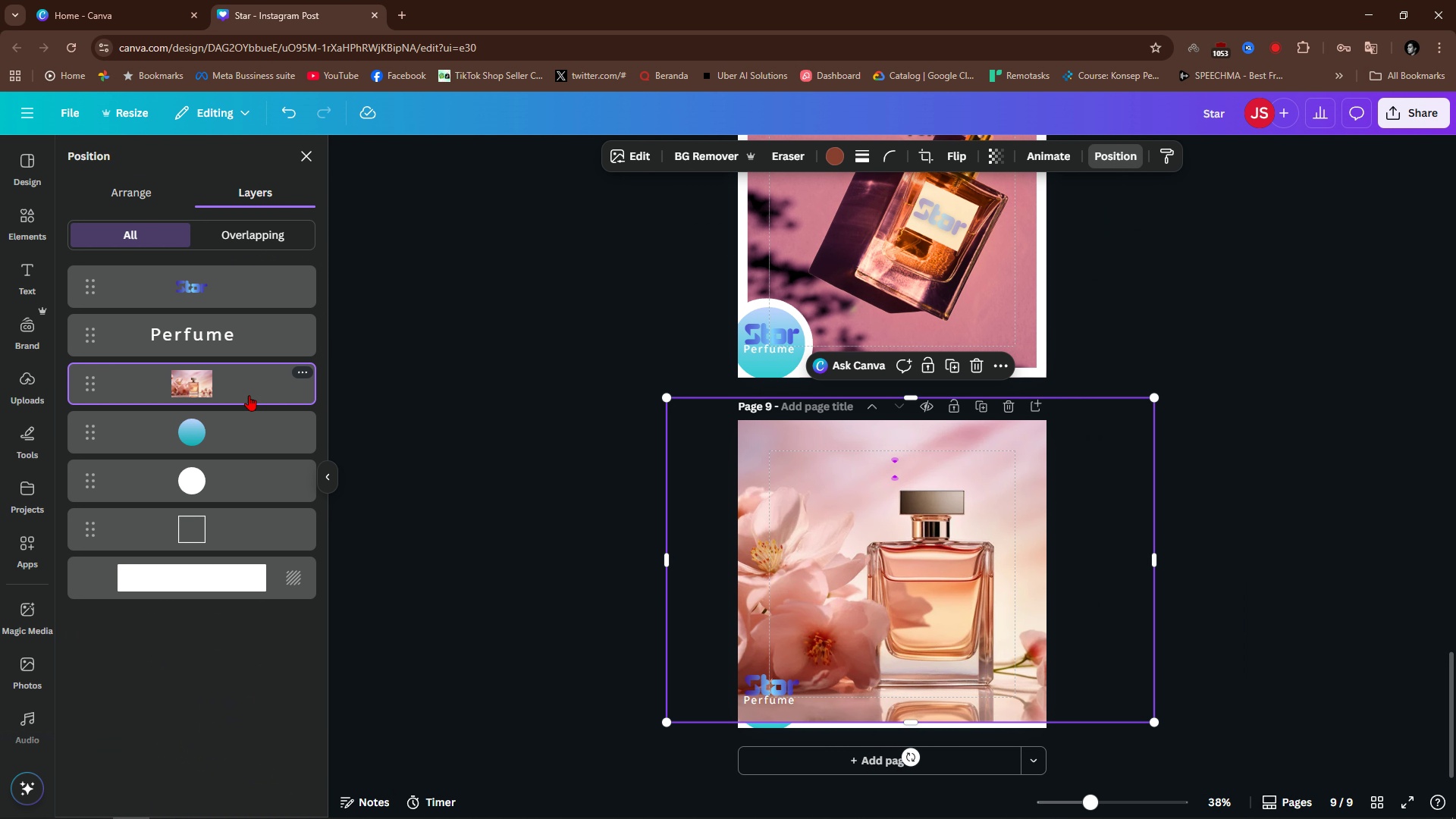 
left_click_drag(start_coordinate=[240, 392], to_coordinate=[246, 562])
 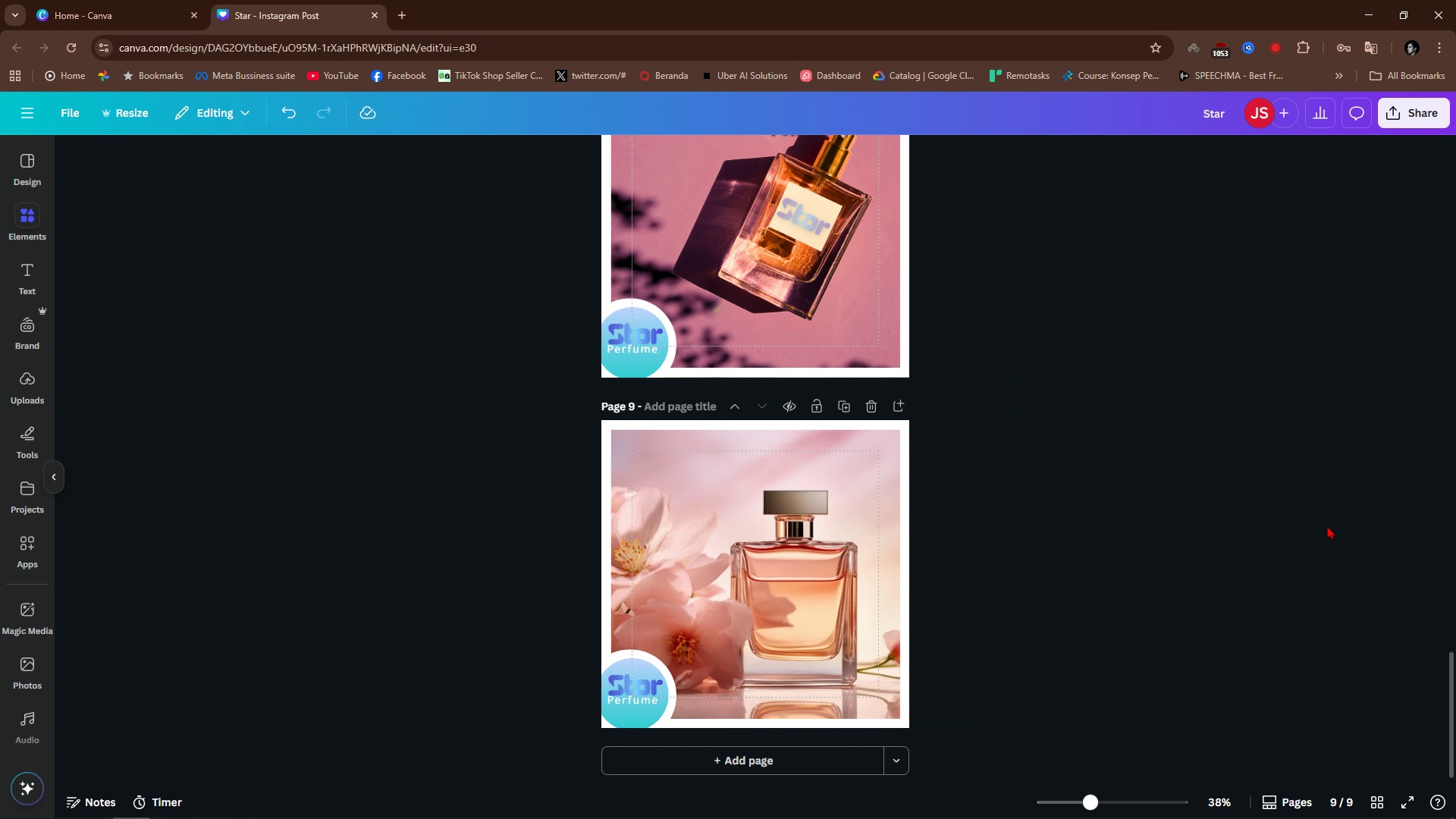 
double_click([1294, 533])
 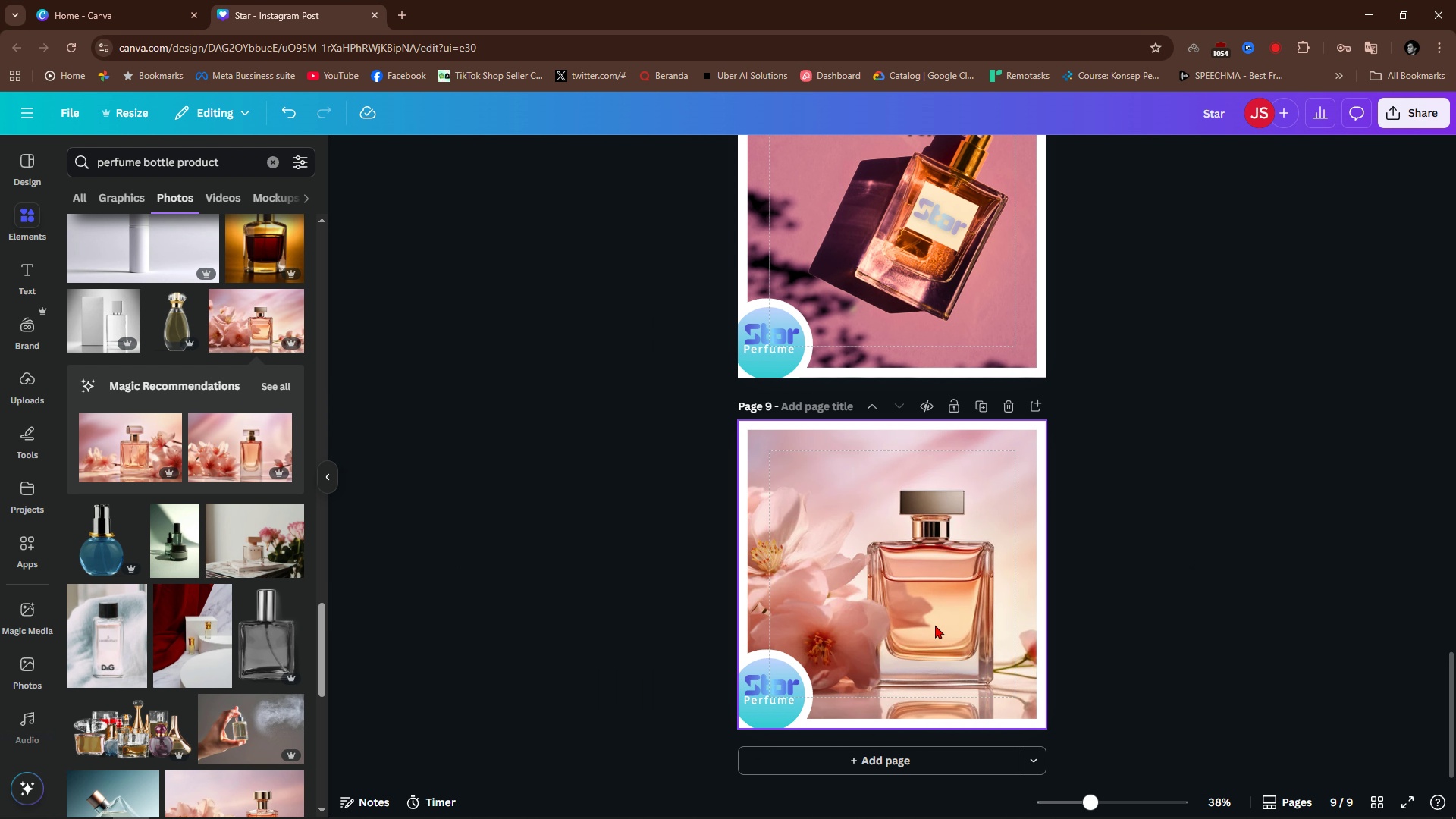 
hold_key(key=ControlLeft, duration=0.54)
scroll: coordinate [930, 626], scroll_direction: up, amount: 4.0
 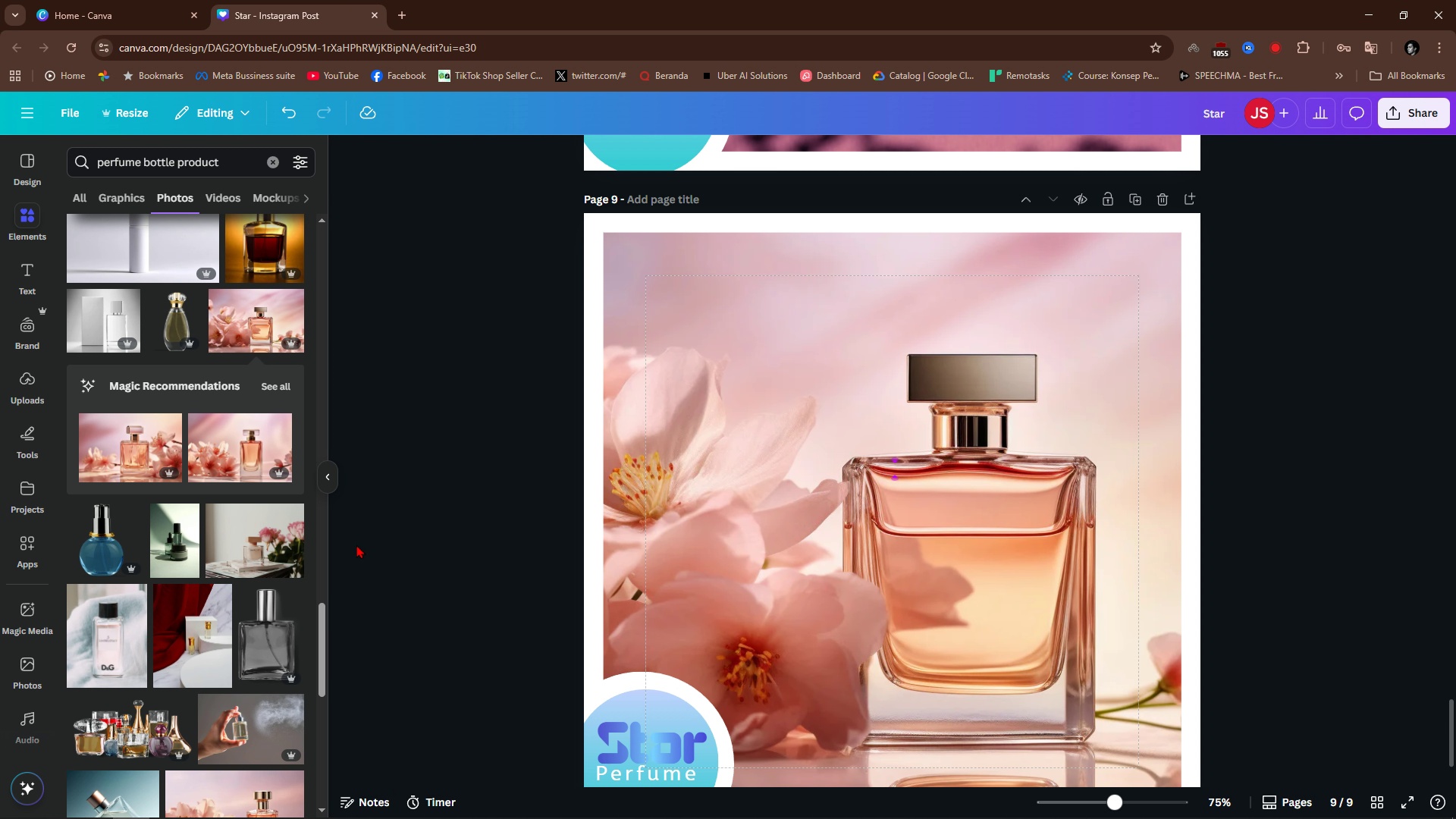 
key(Alt+AltLeft)
 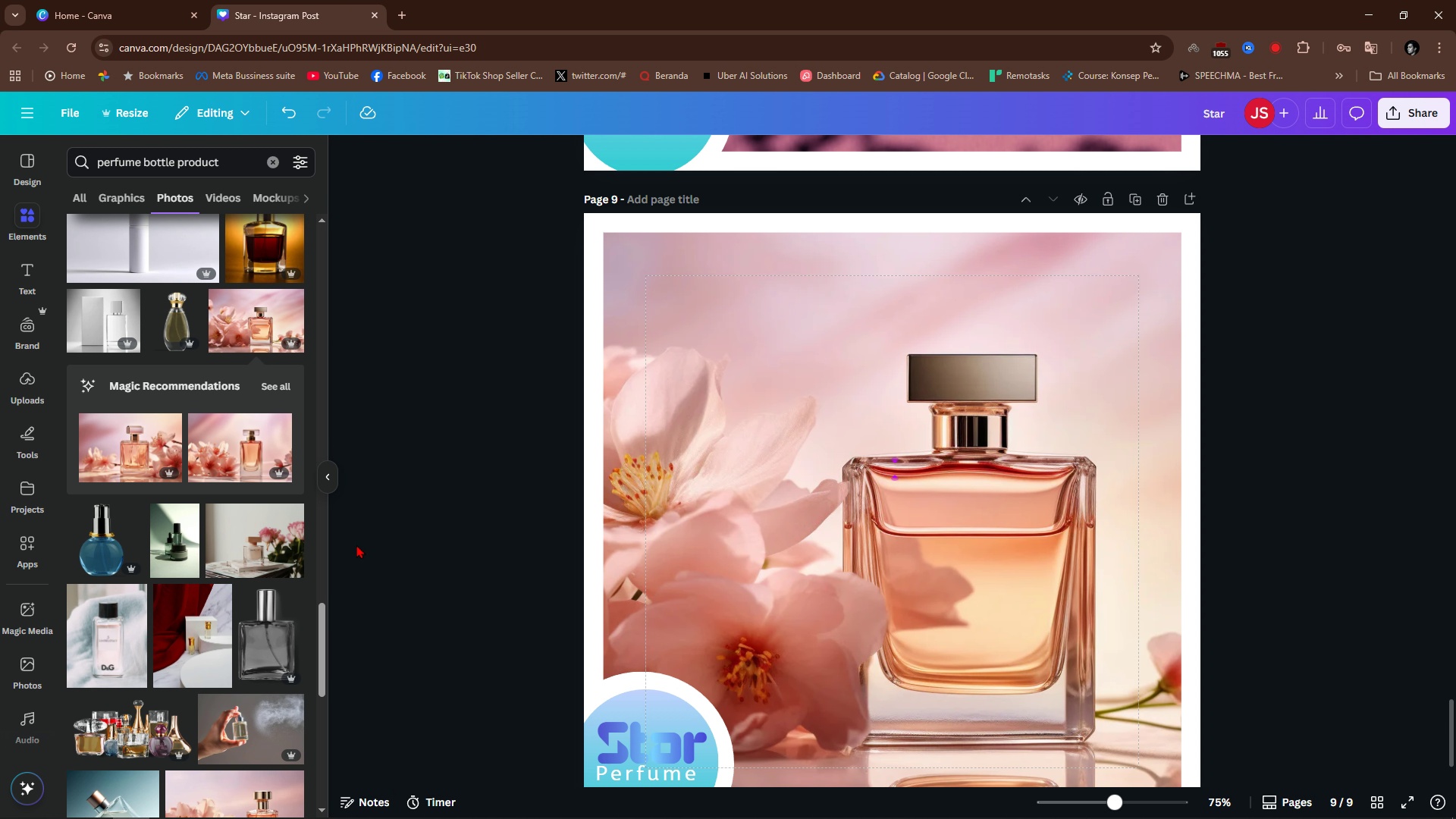 
key(Alt+1)
 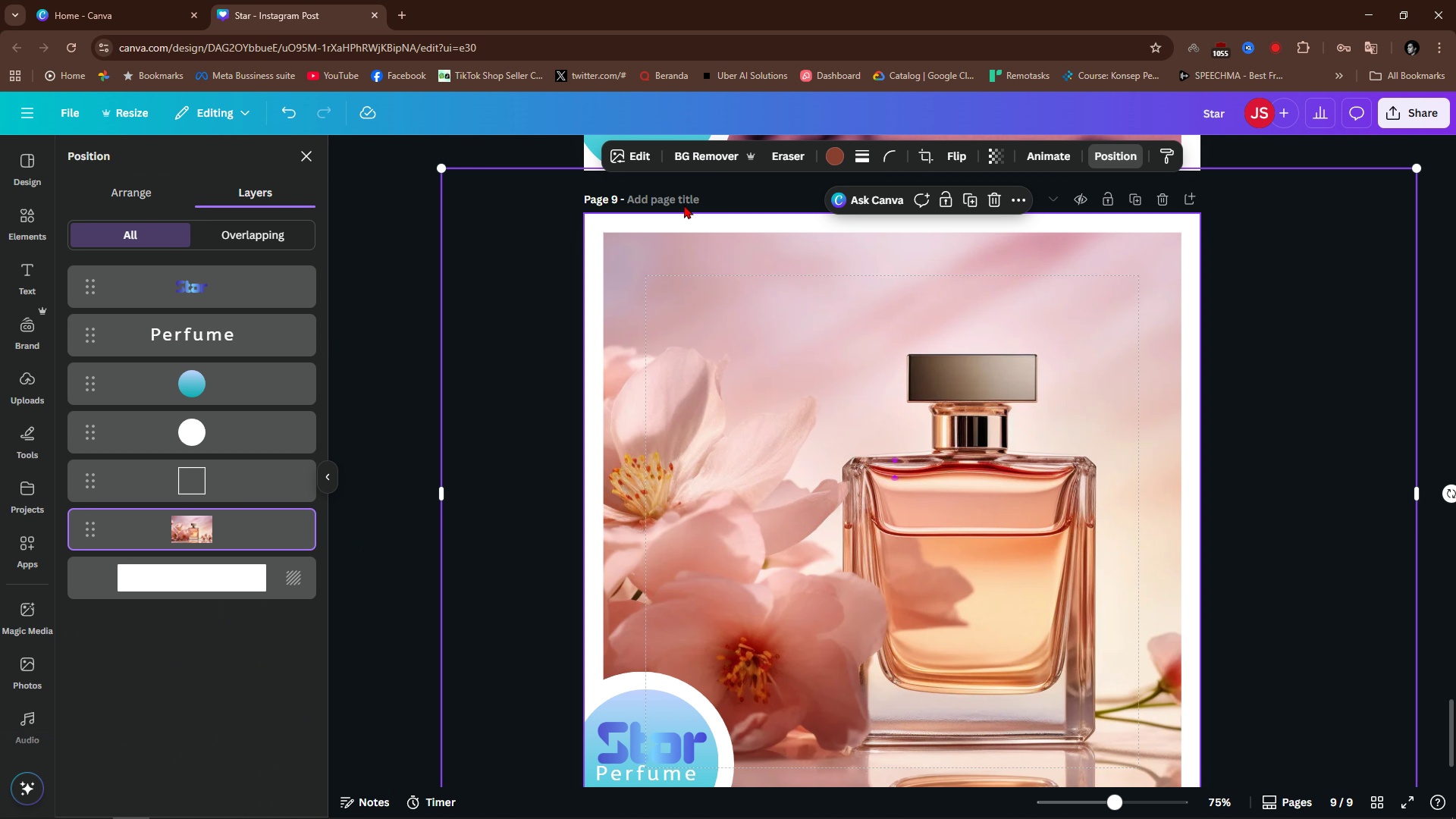 
left_click([639, 149])
 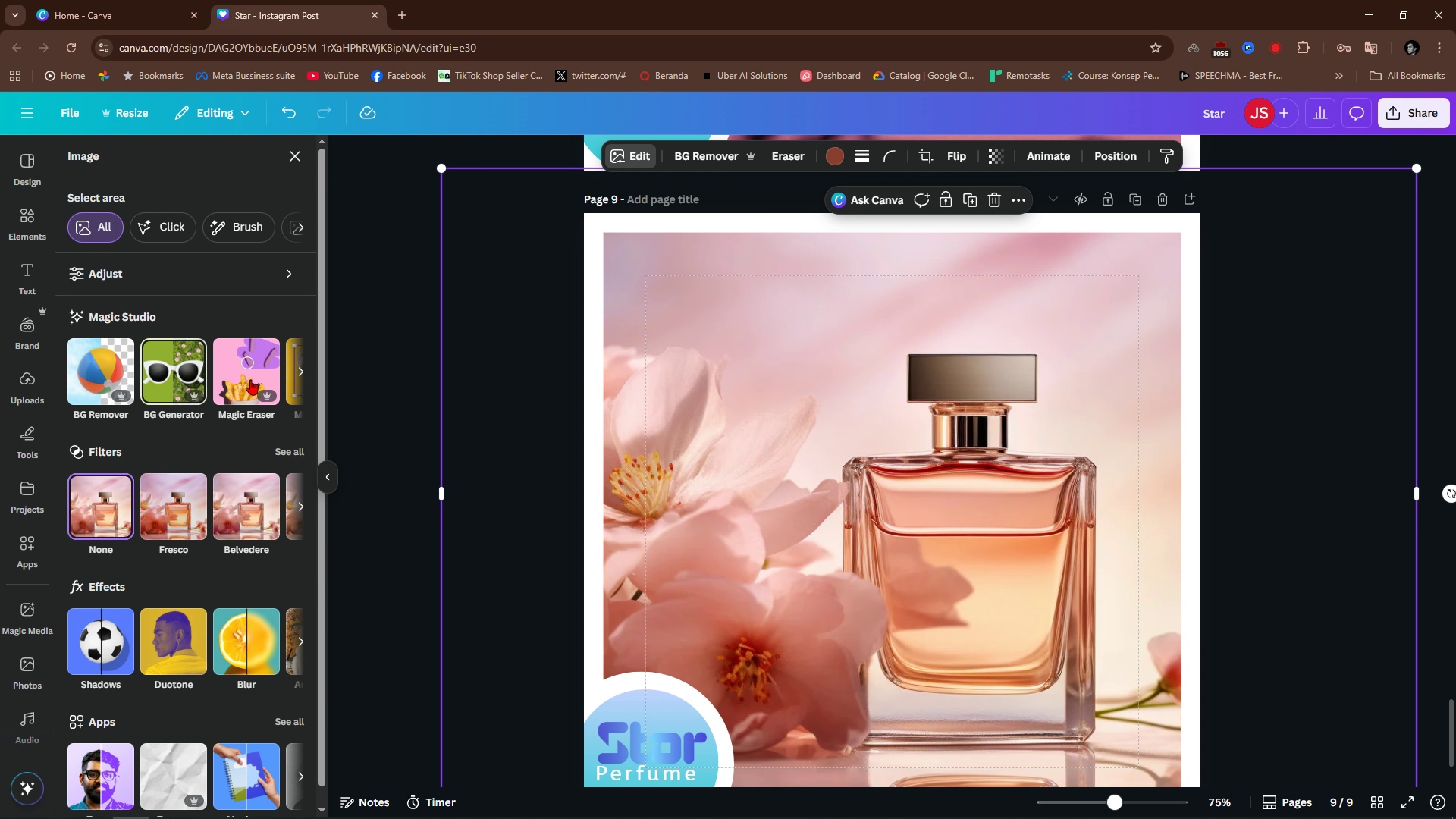 
left_click([302, 378])
 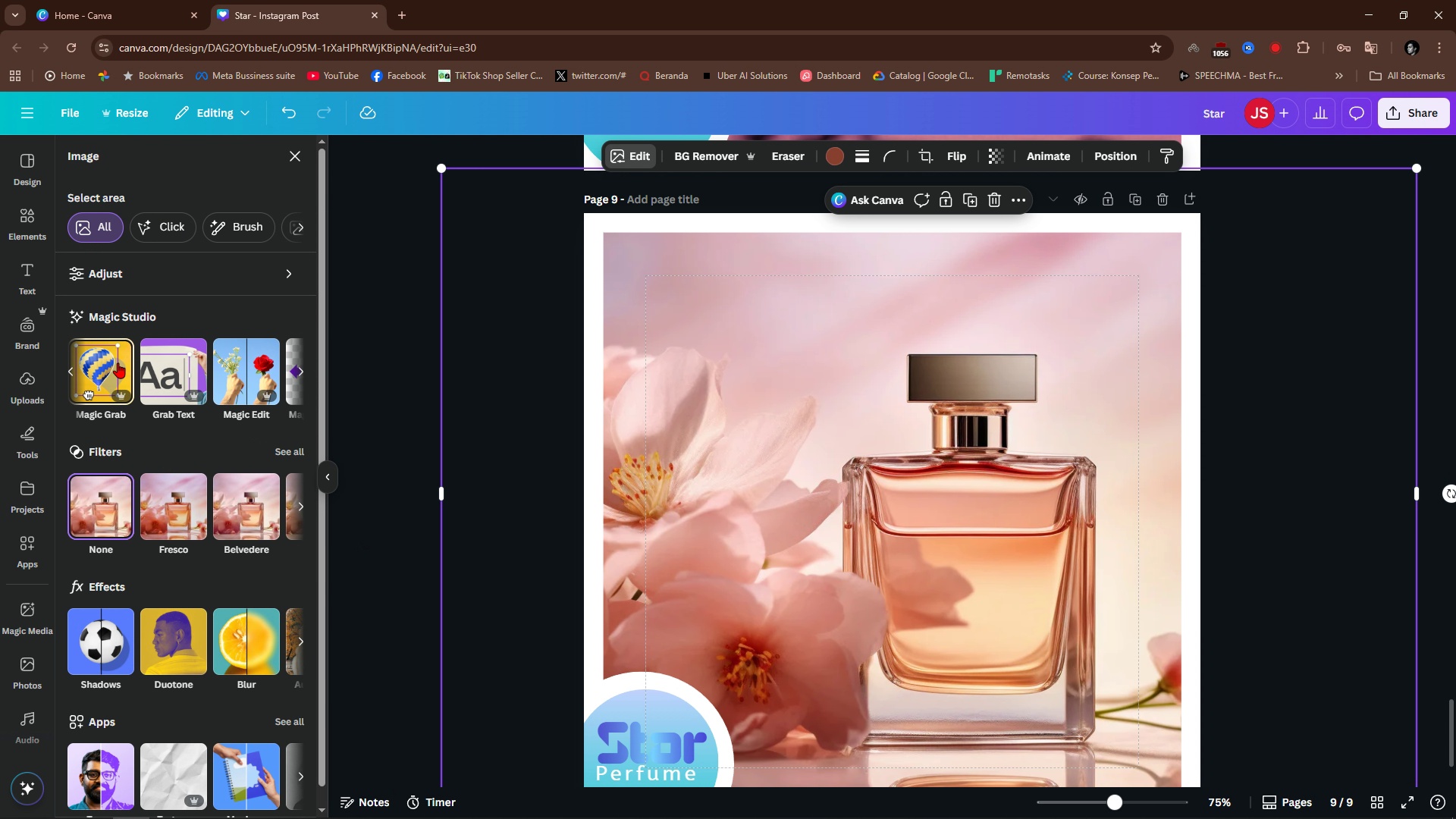 
left_click([118, 362])
 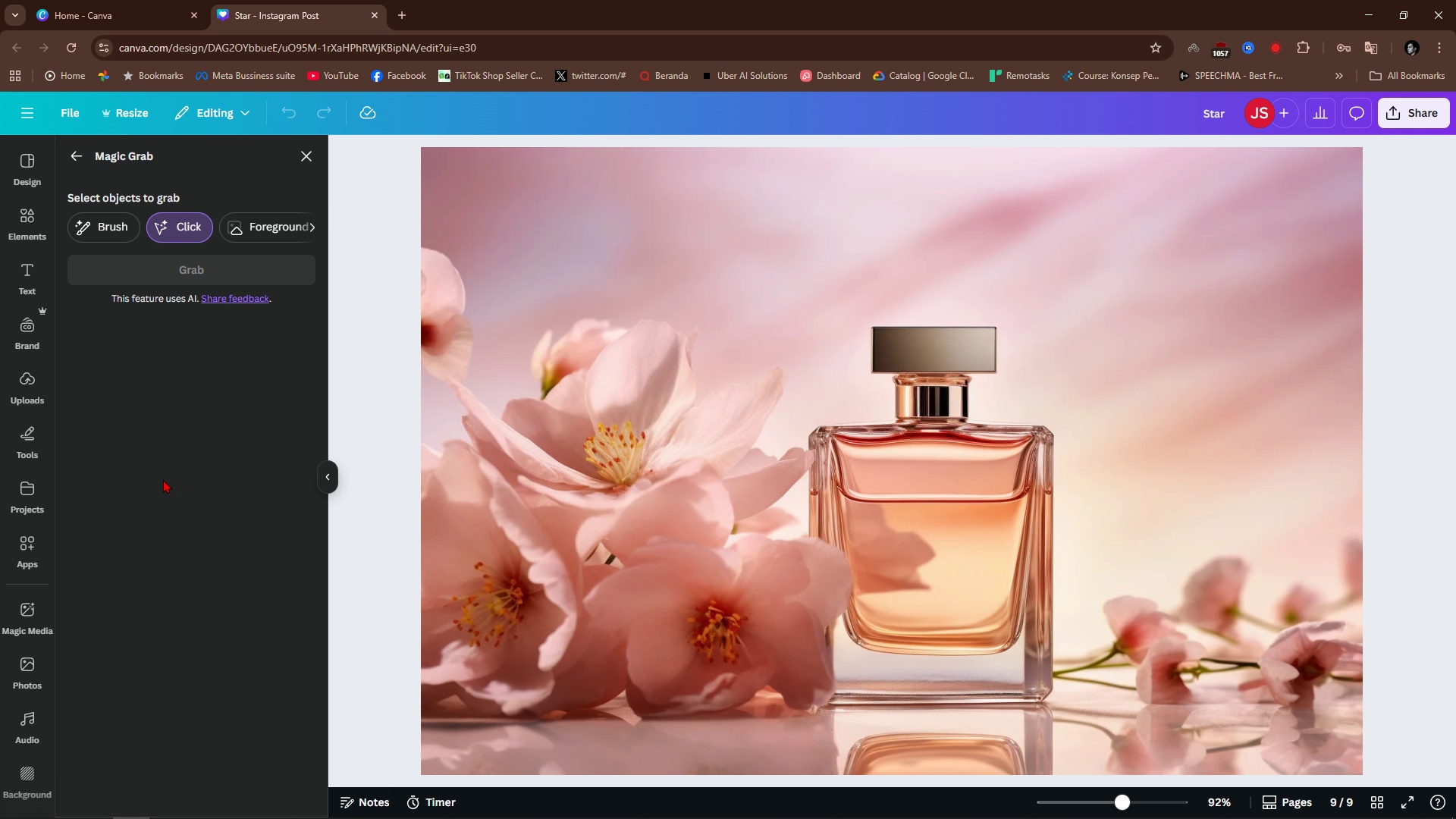 
wait(7.04)
 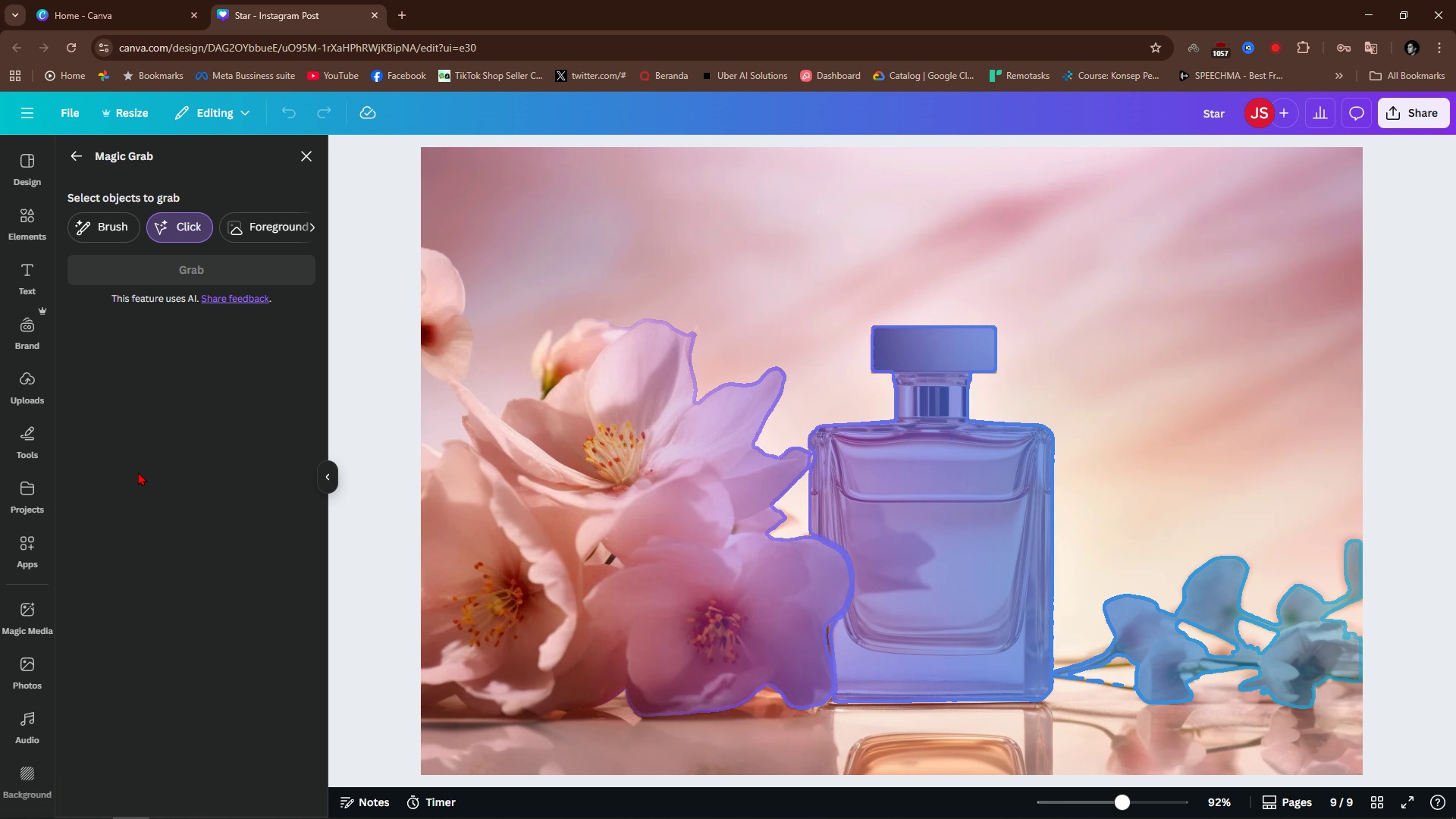 
left_click([971, 470])
 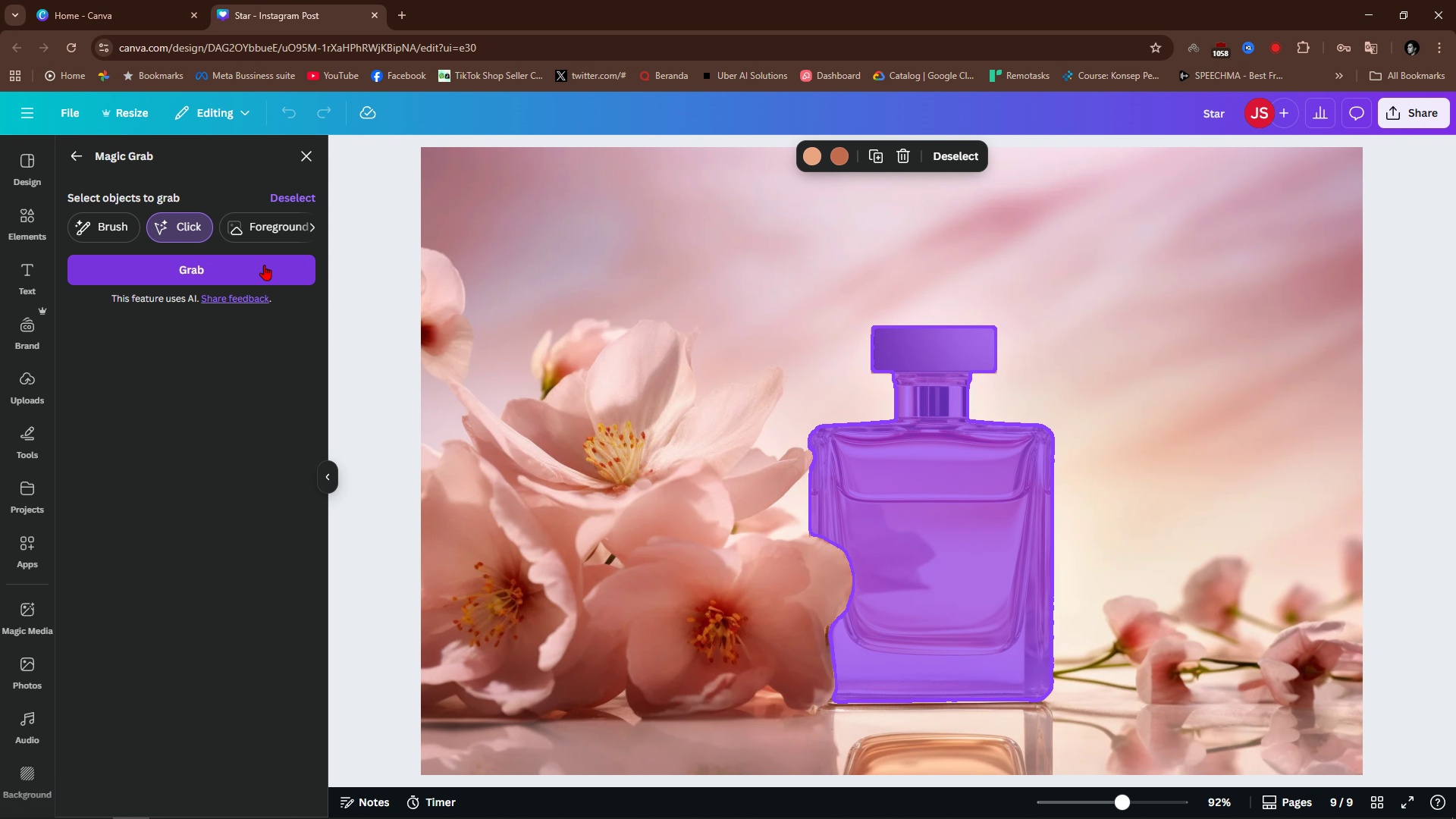 
left_click([264, 265])
 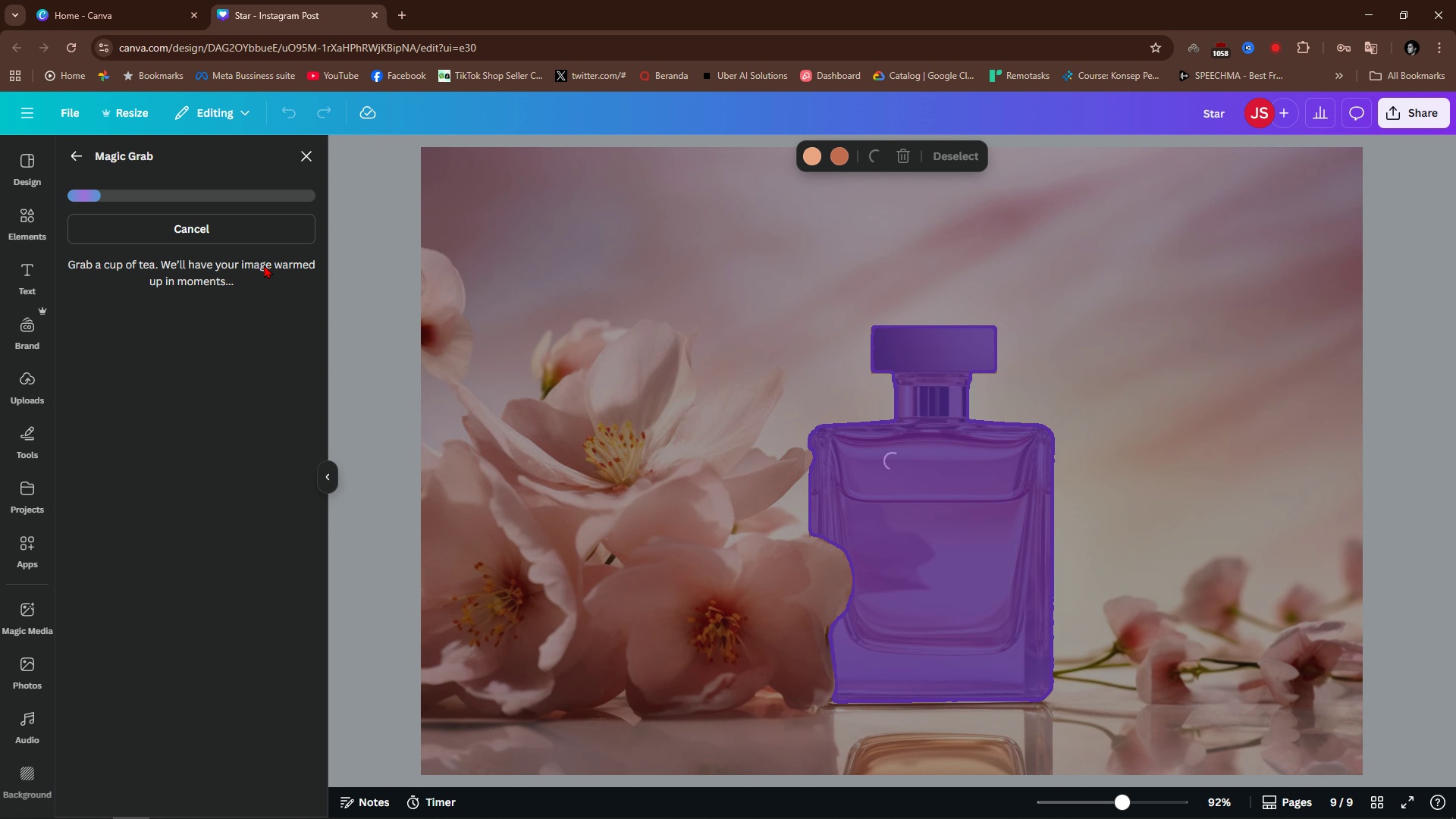 
wait(8.01)
 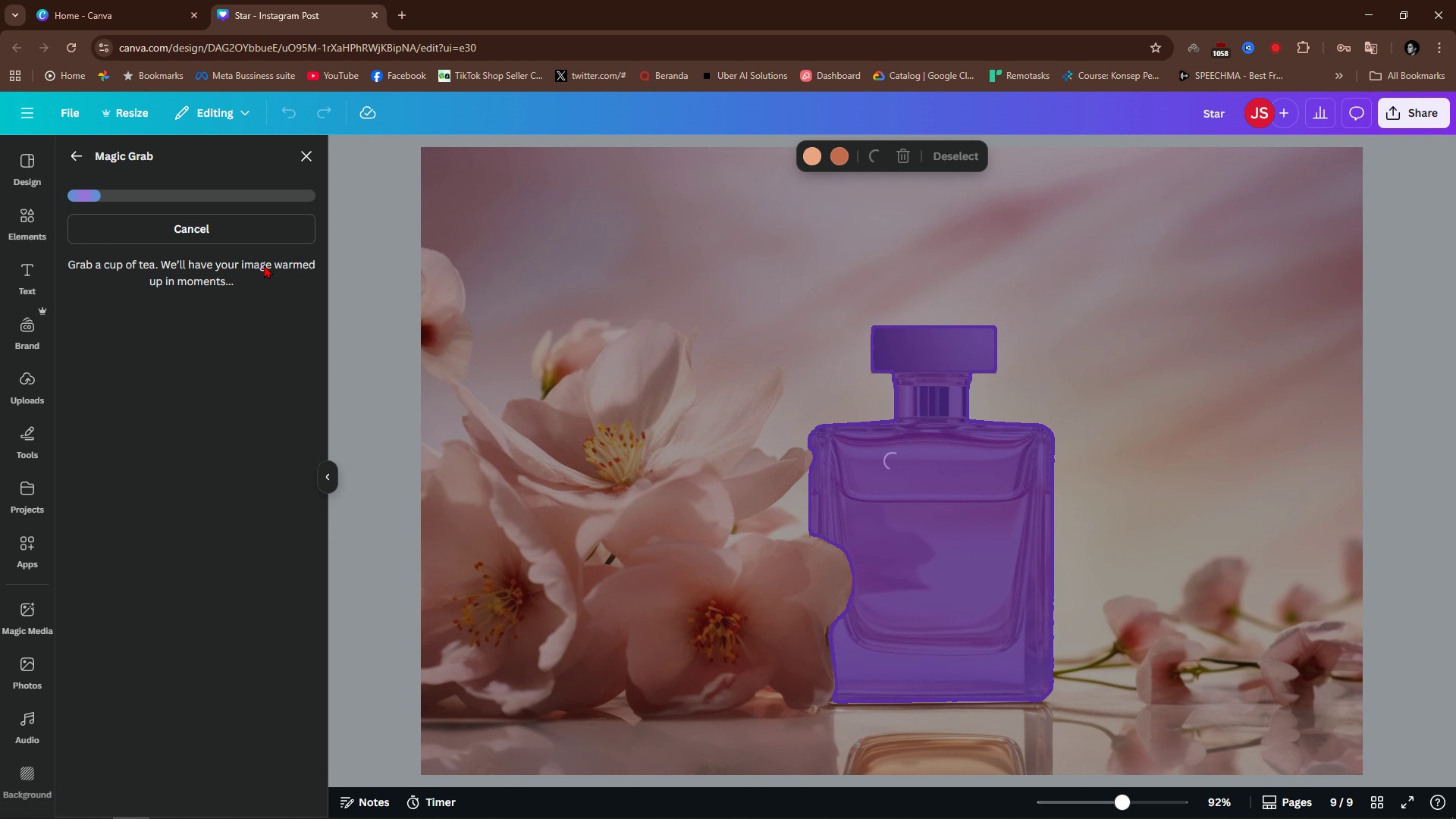 
left_click([425, 373])
 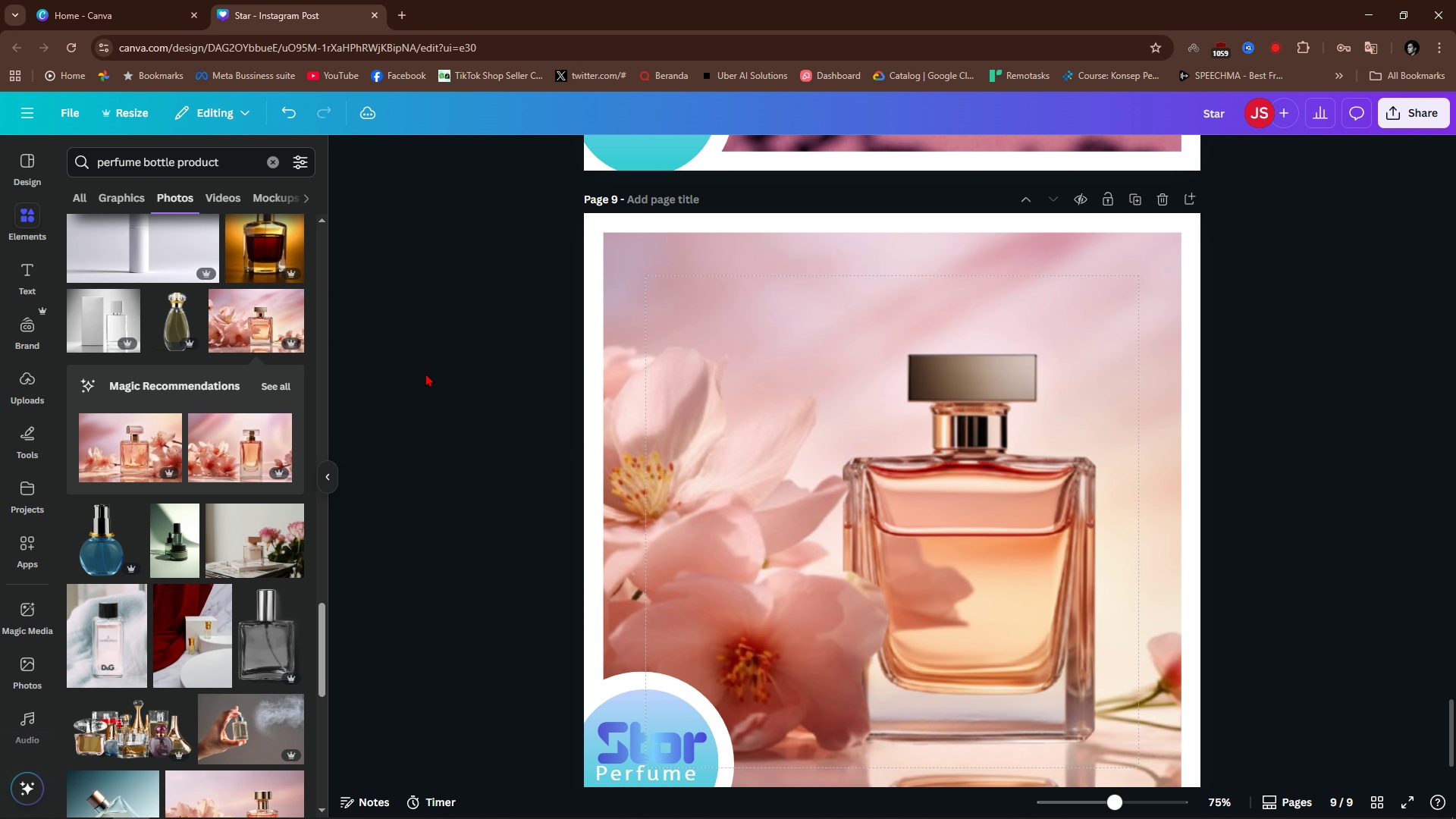 
key(Alt+AltLeft)
 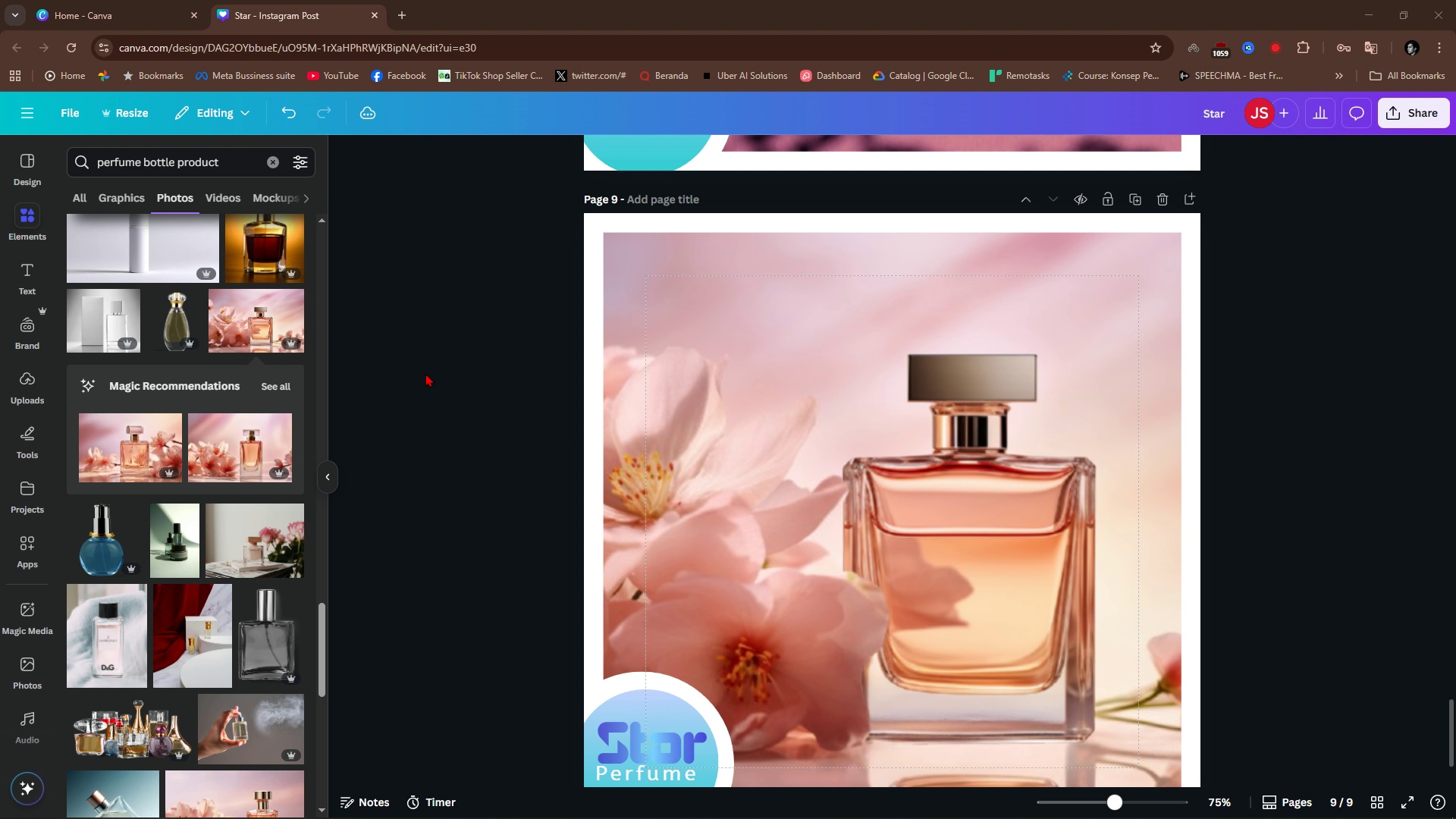 
key(Alt+Tab)
 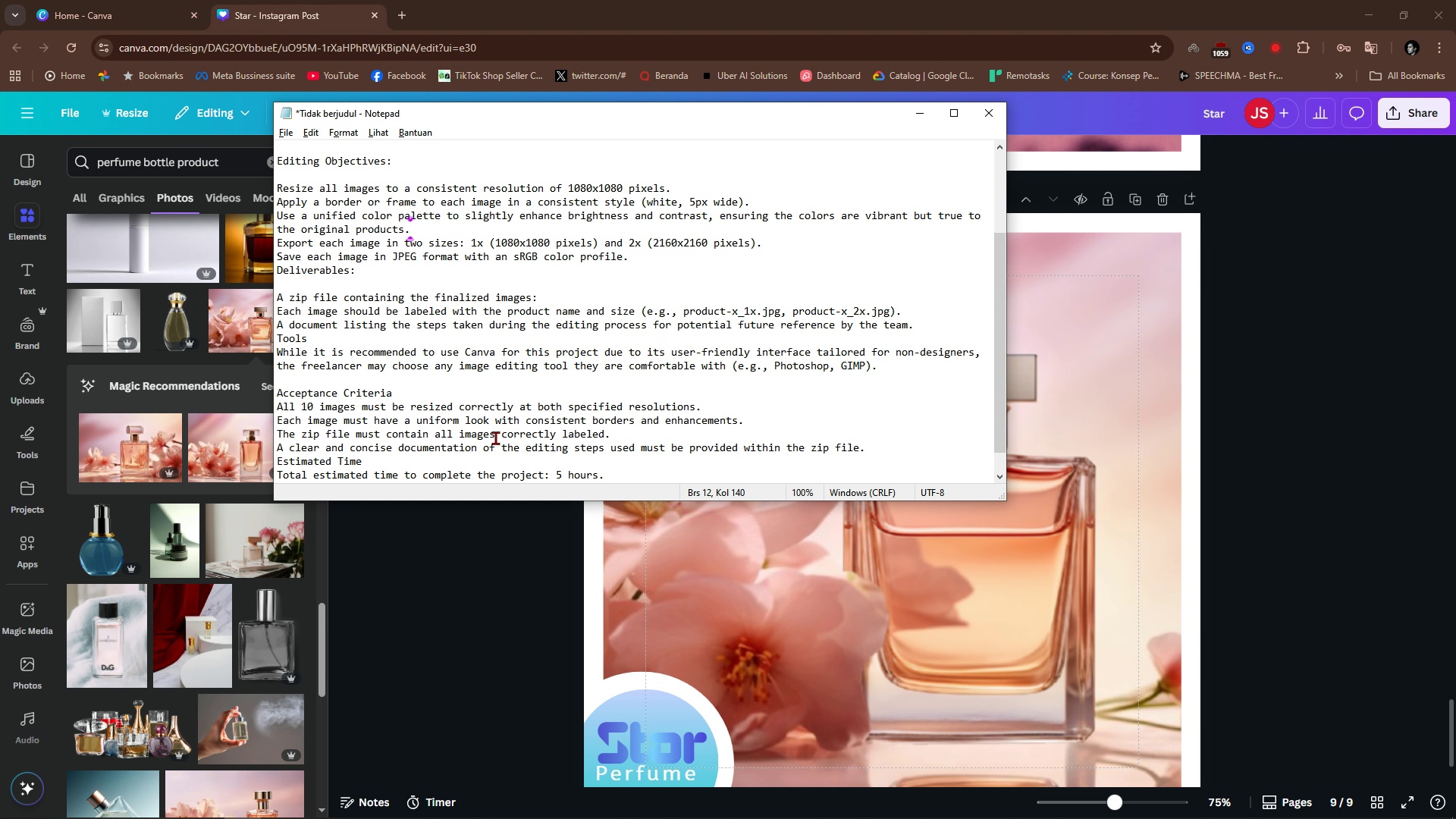 
key(Alt+AltLeft)
 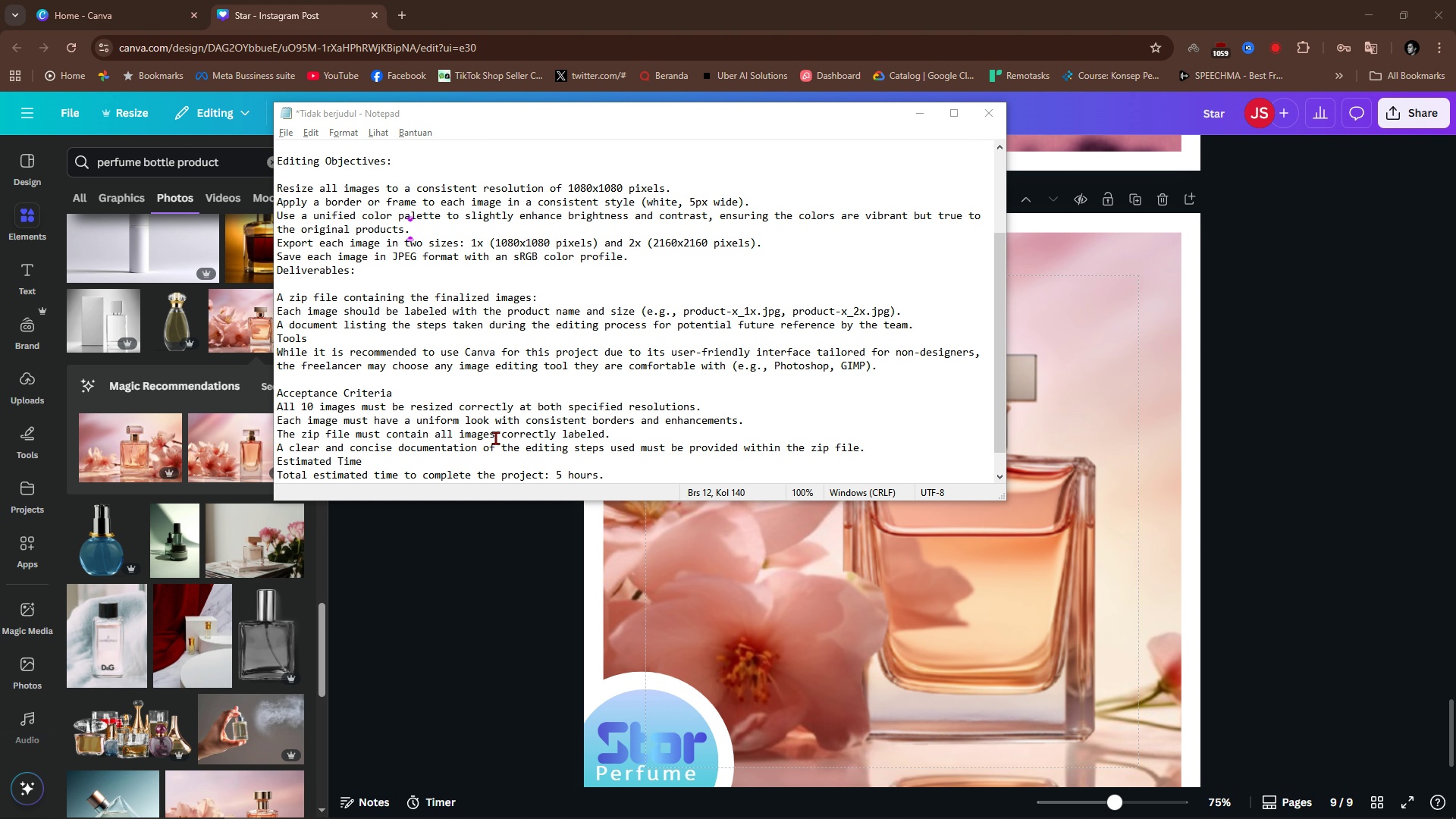 
key(Alt+Tab)
 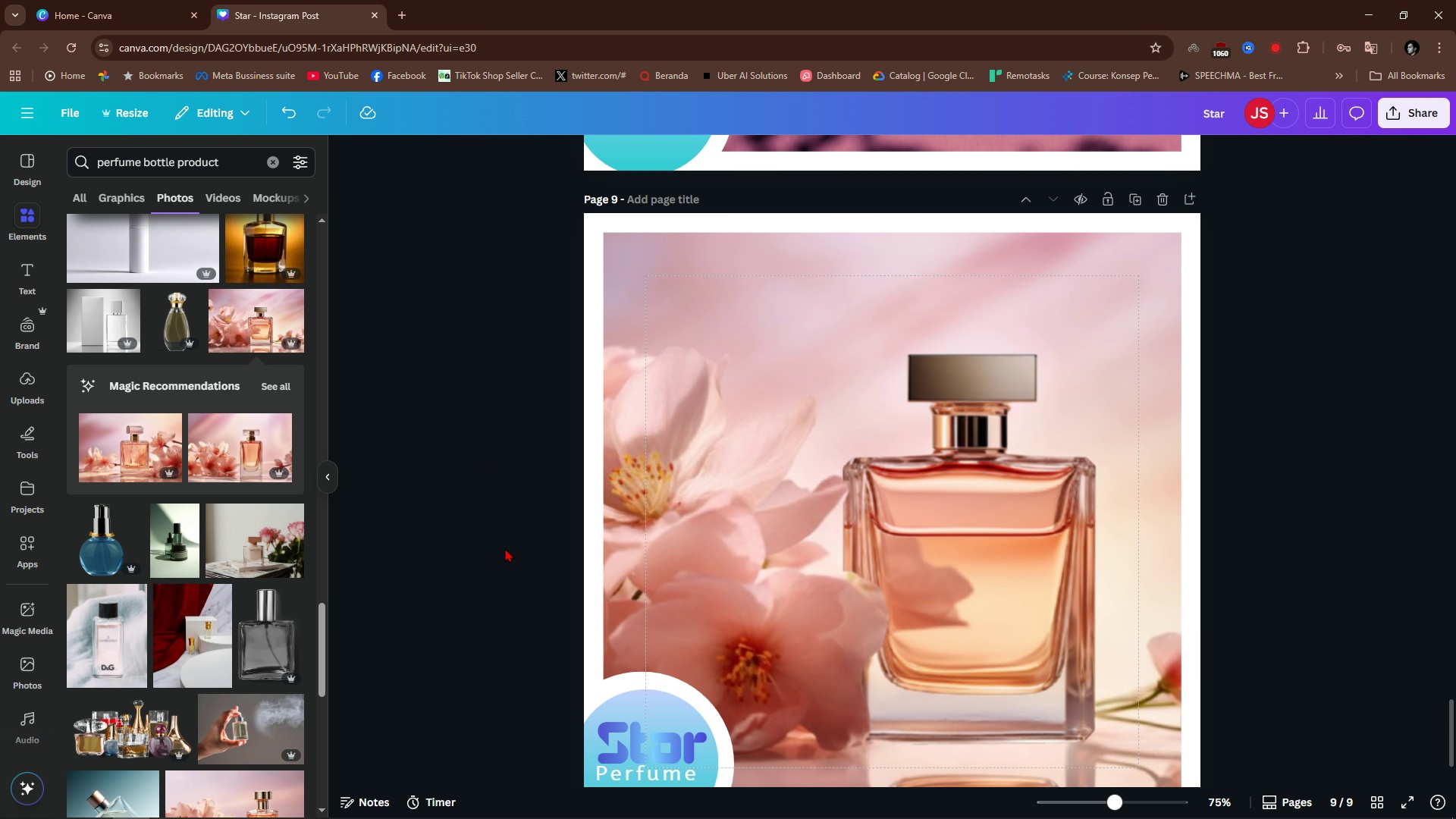 
left_click([505, 548])
 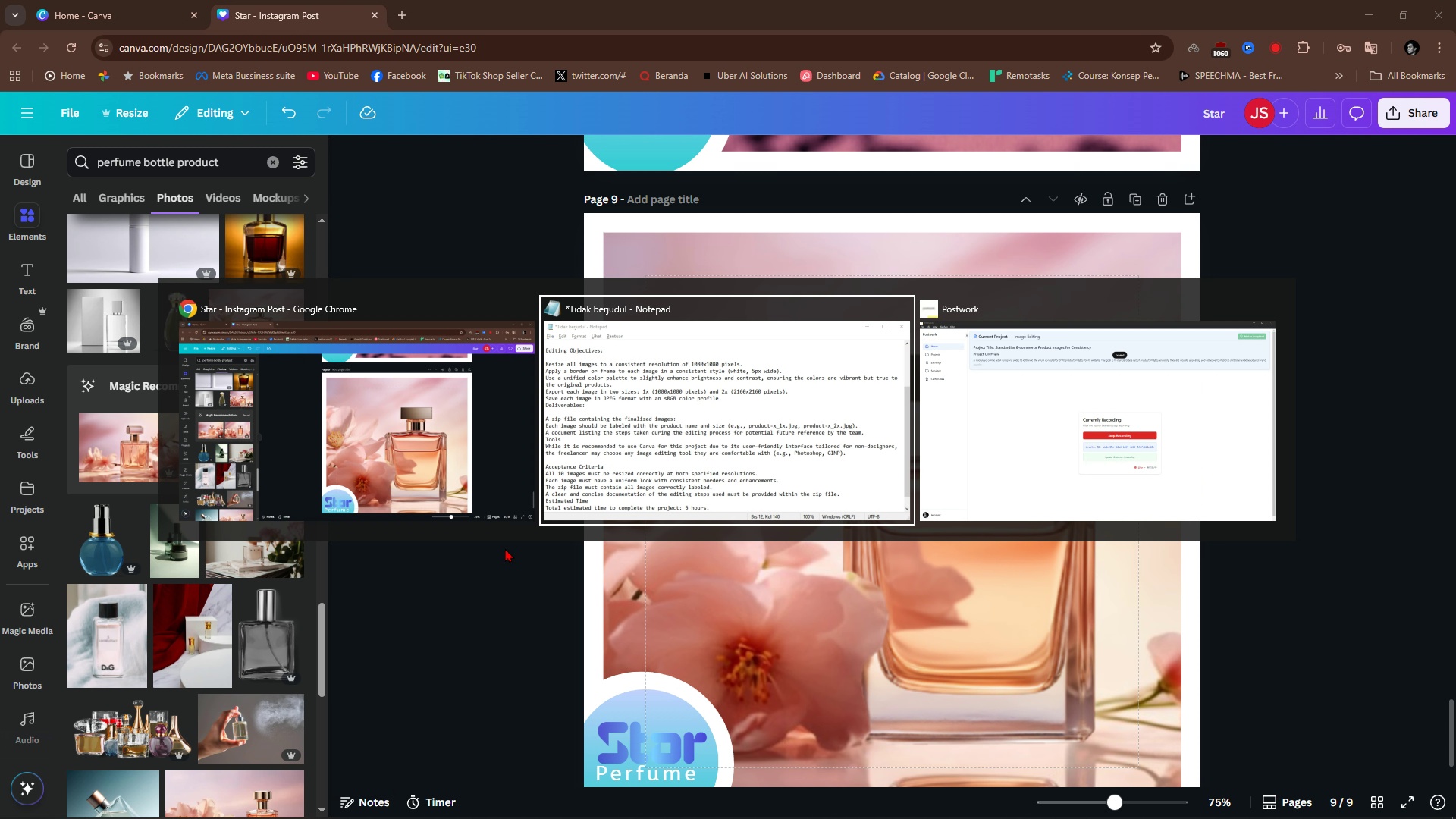 
key(Alt+Tab)
 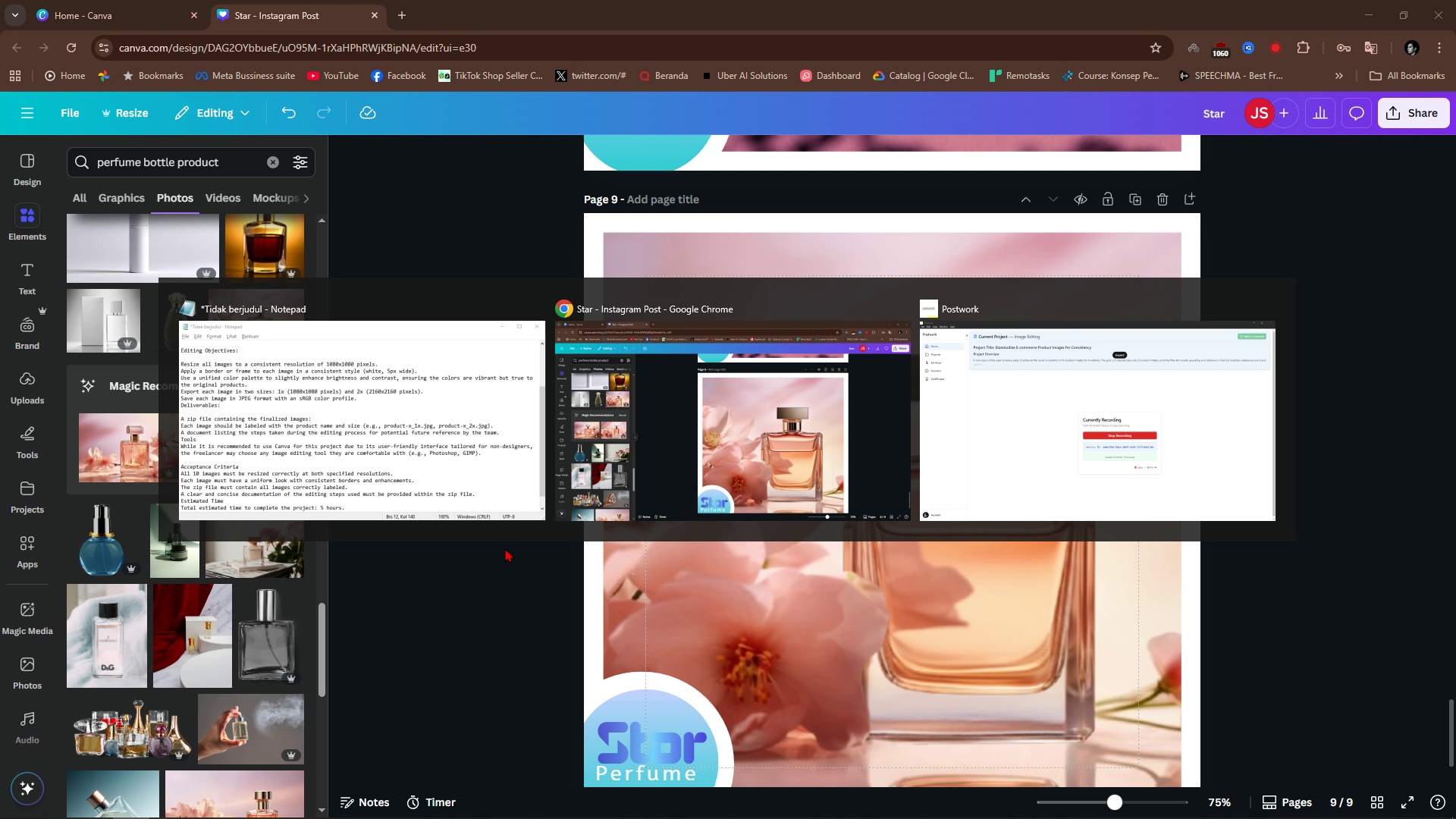 
key(Alt+AltLeft)
 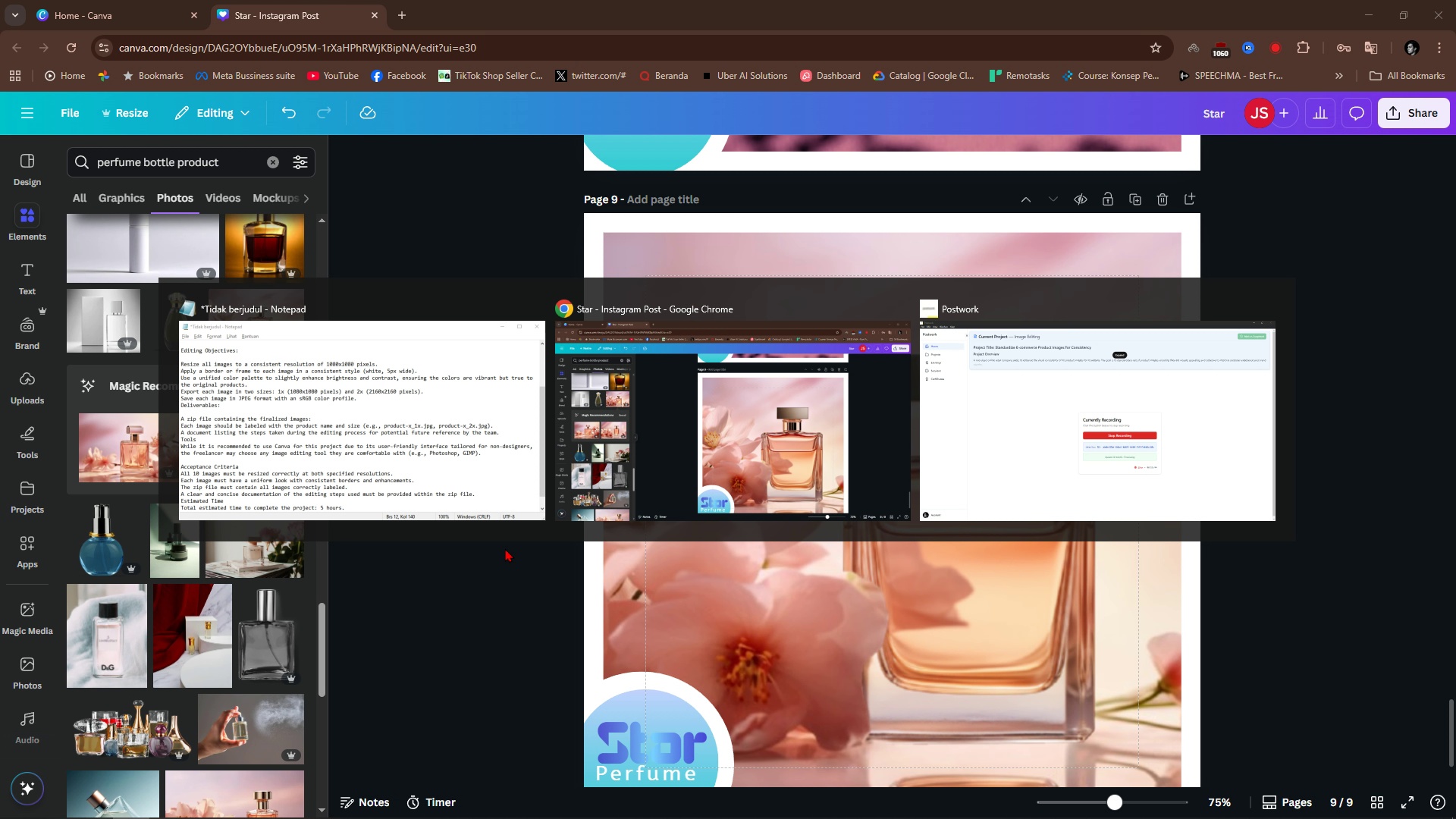 
key(Alt+Tab)
 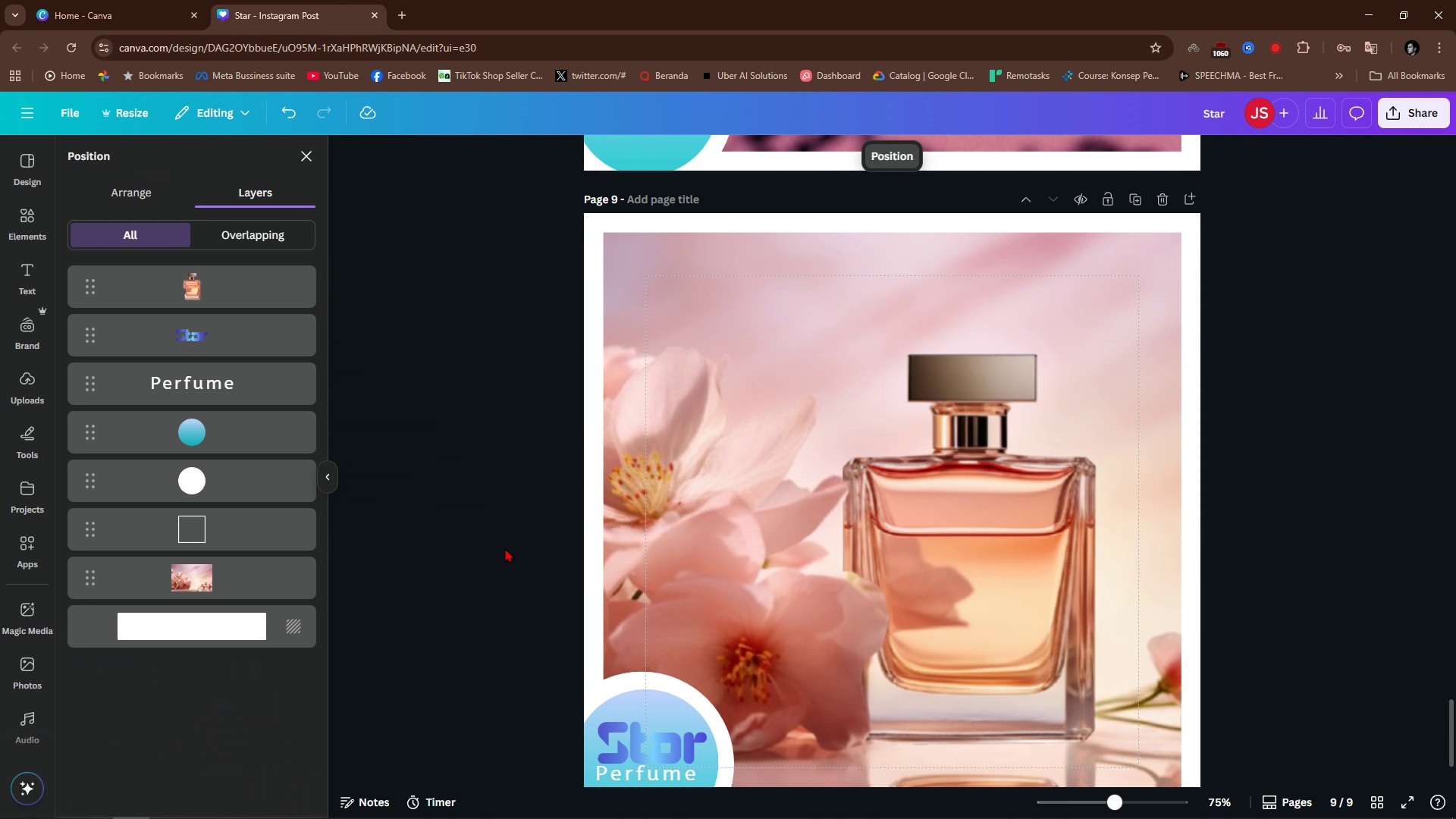 
key(Alt+1)
 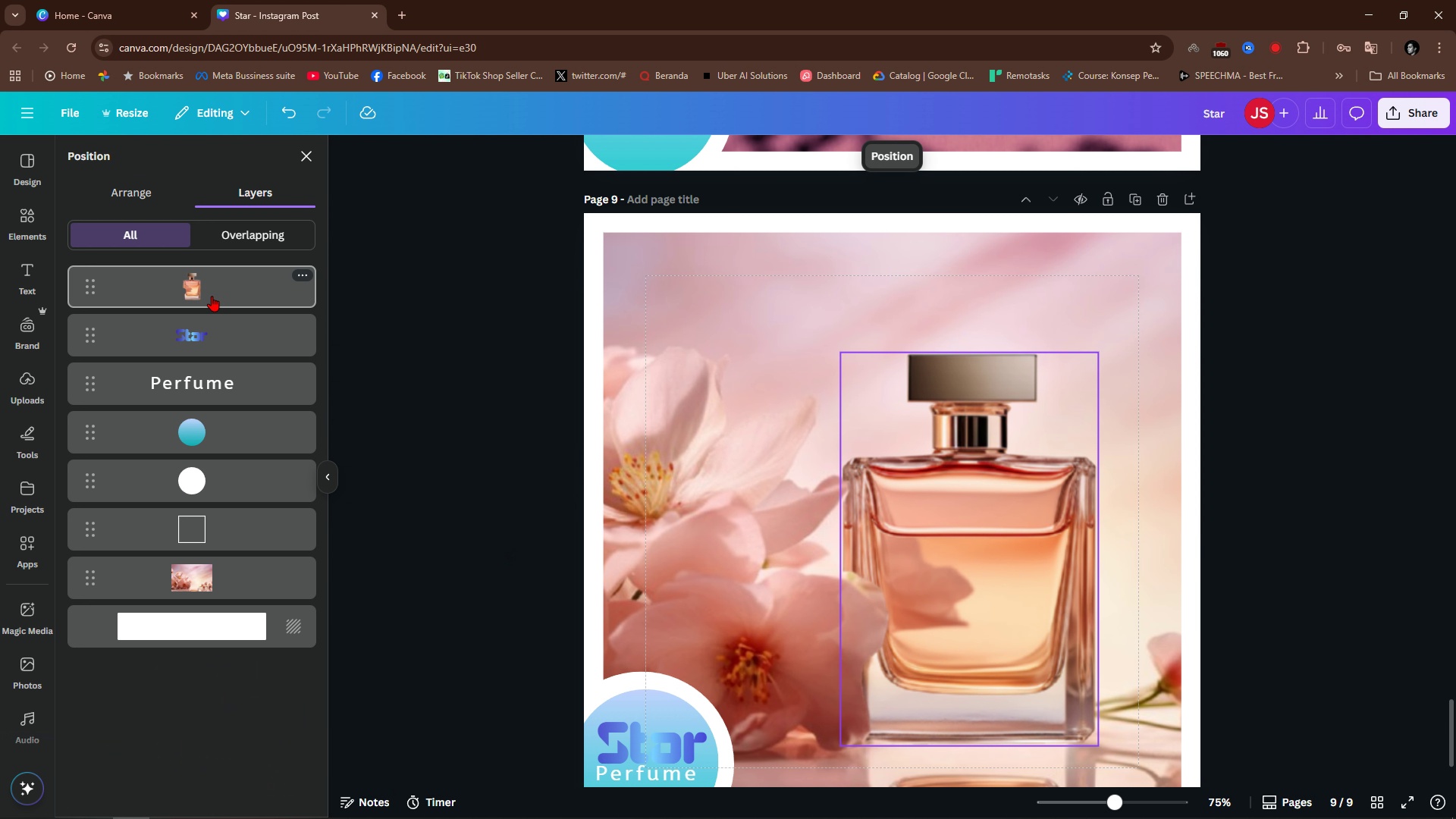 
left_click_drag(start_coordinate=[209, 290], to_coordinate=[220, 403])
 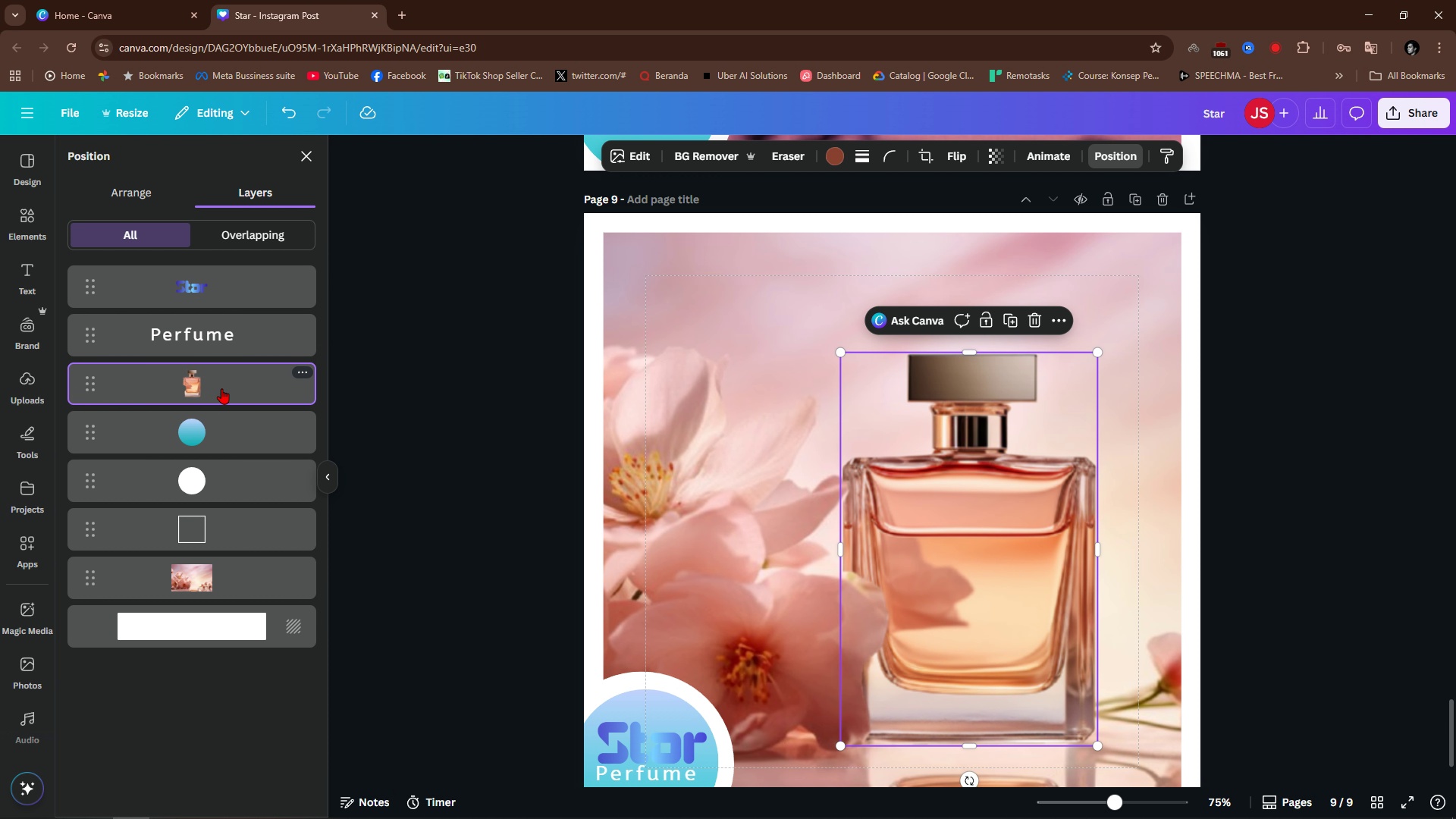 
left_click_drag(start_coordinate=[221, 388], to_coordinate=[233, 502])
 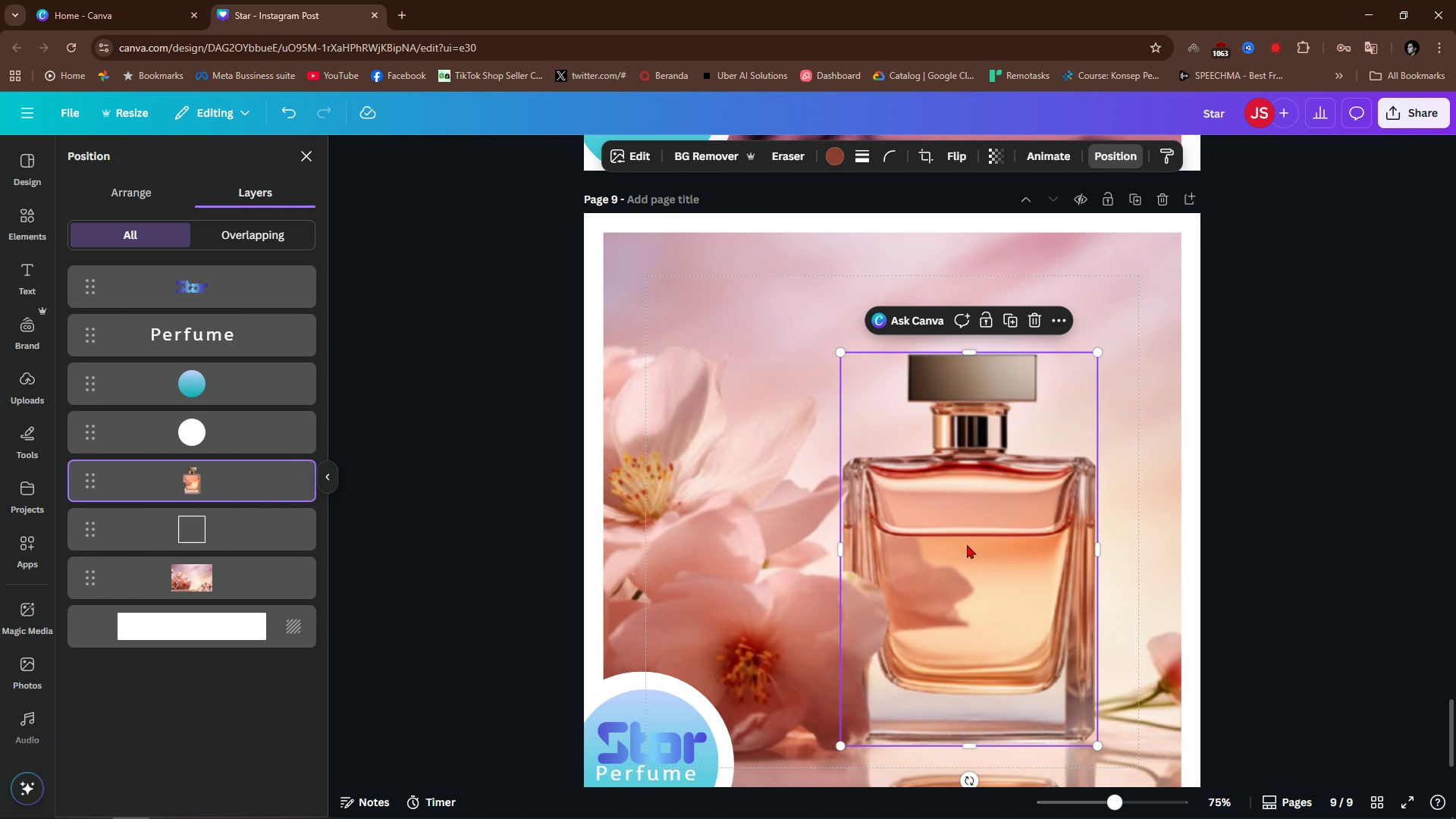 
left_click_drag(start_coordinate=[965, 532], to_coordinate=[983, 567])
 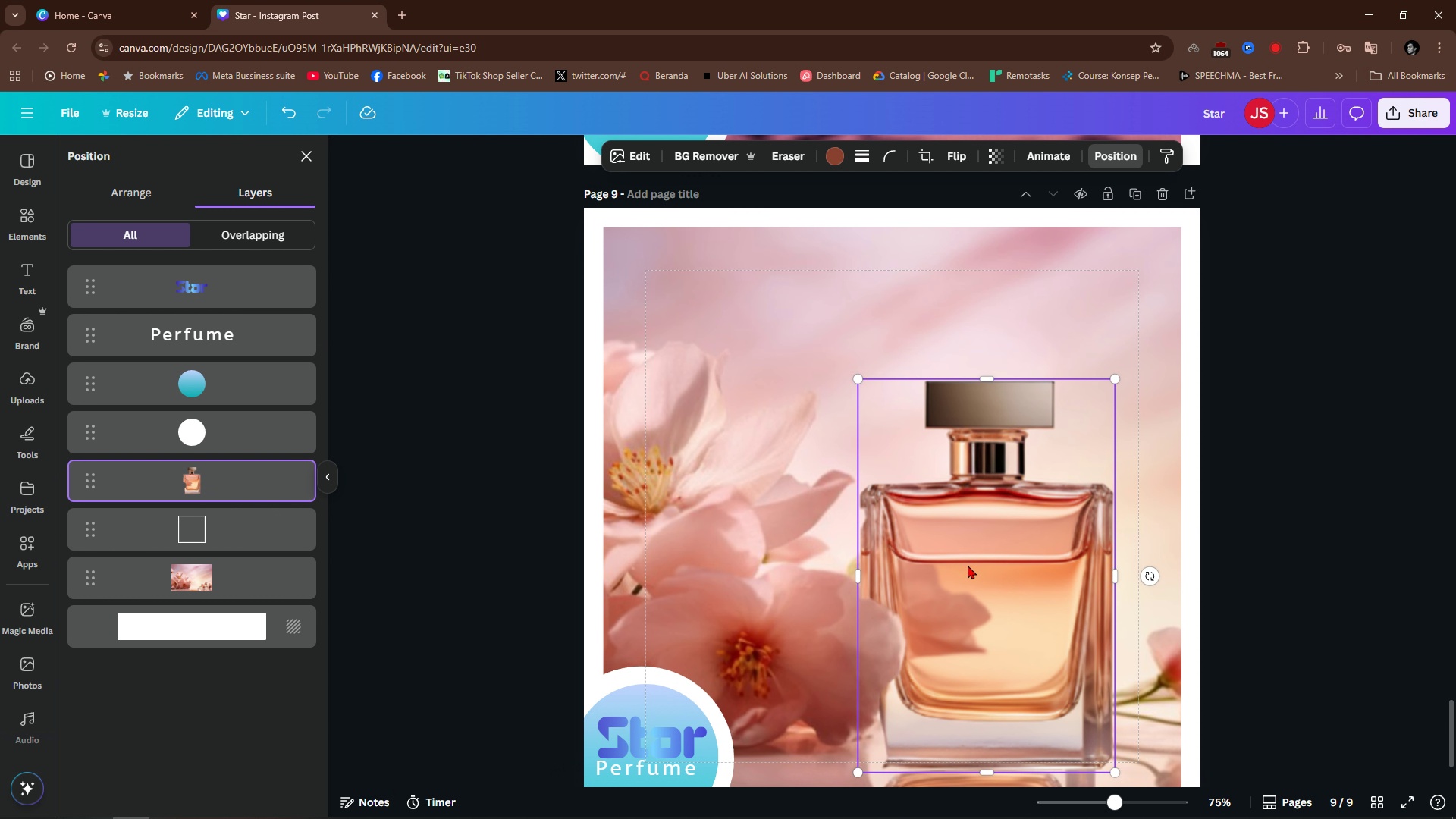 
scroll: coordinate [968, 565], scroll_direction: down, amount: 1.0
 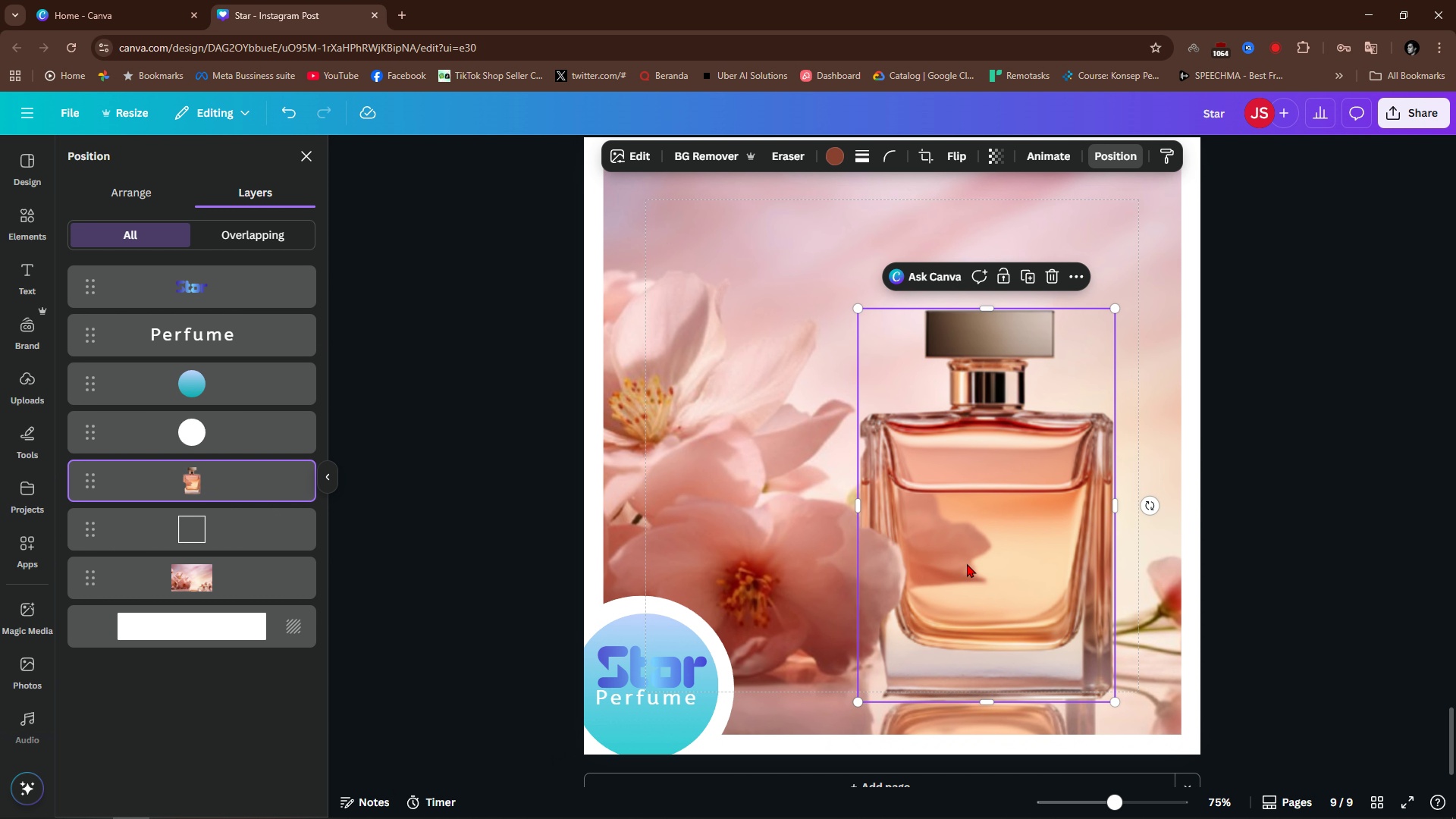 
left_click_drag(start_coordinate=[968, 565], to_coordinate=[956, 562])
 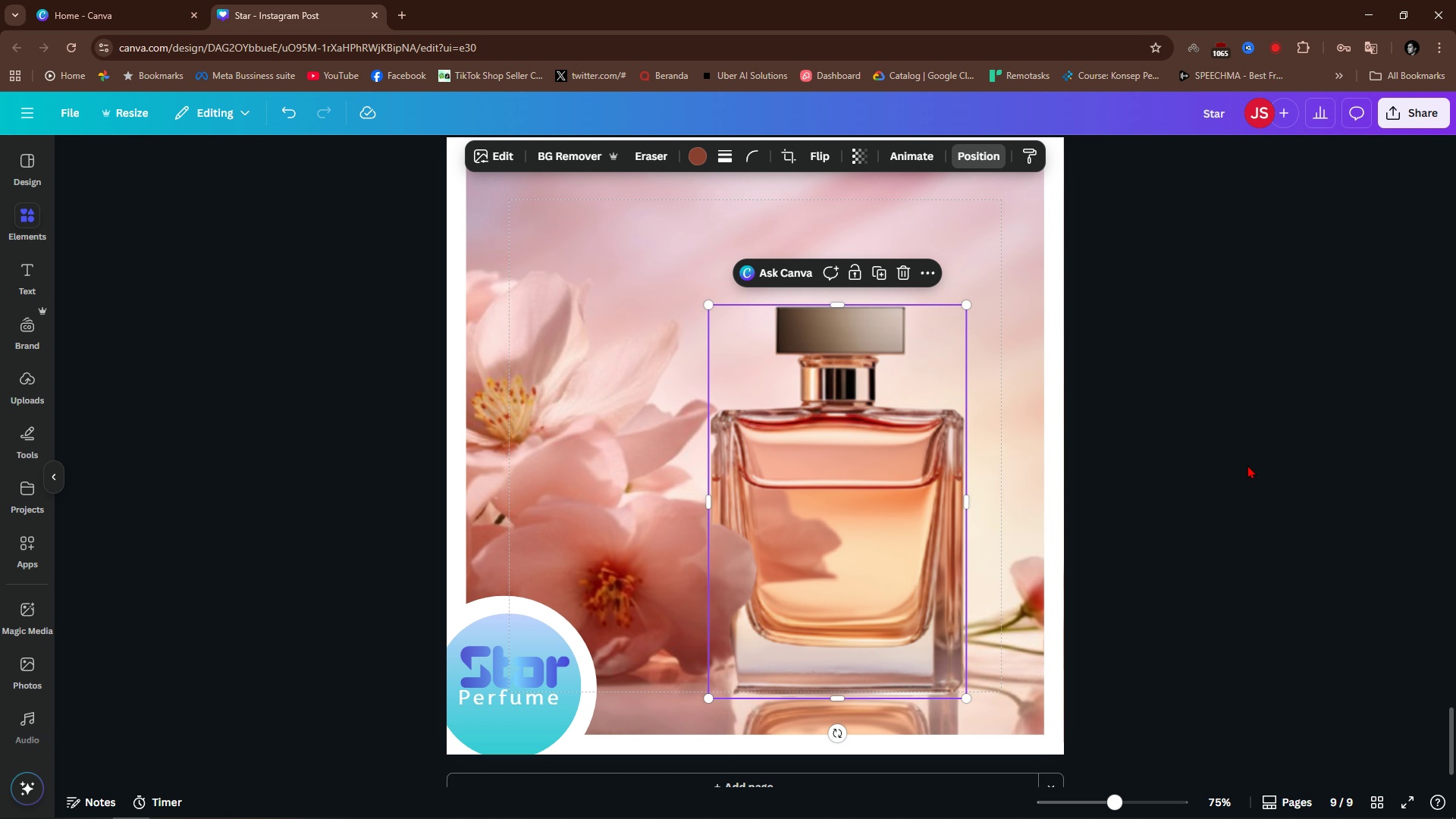 
left_click([1247, 465])
 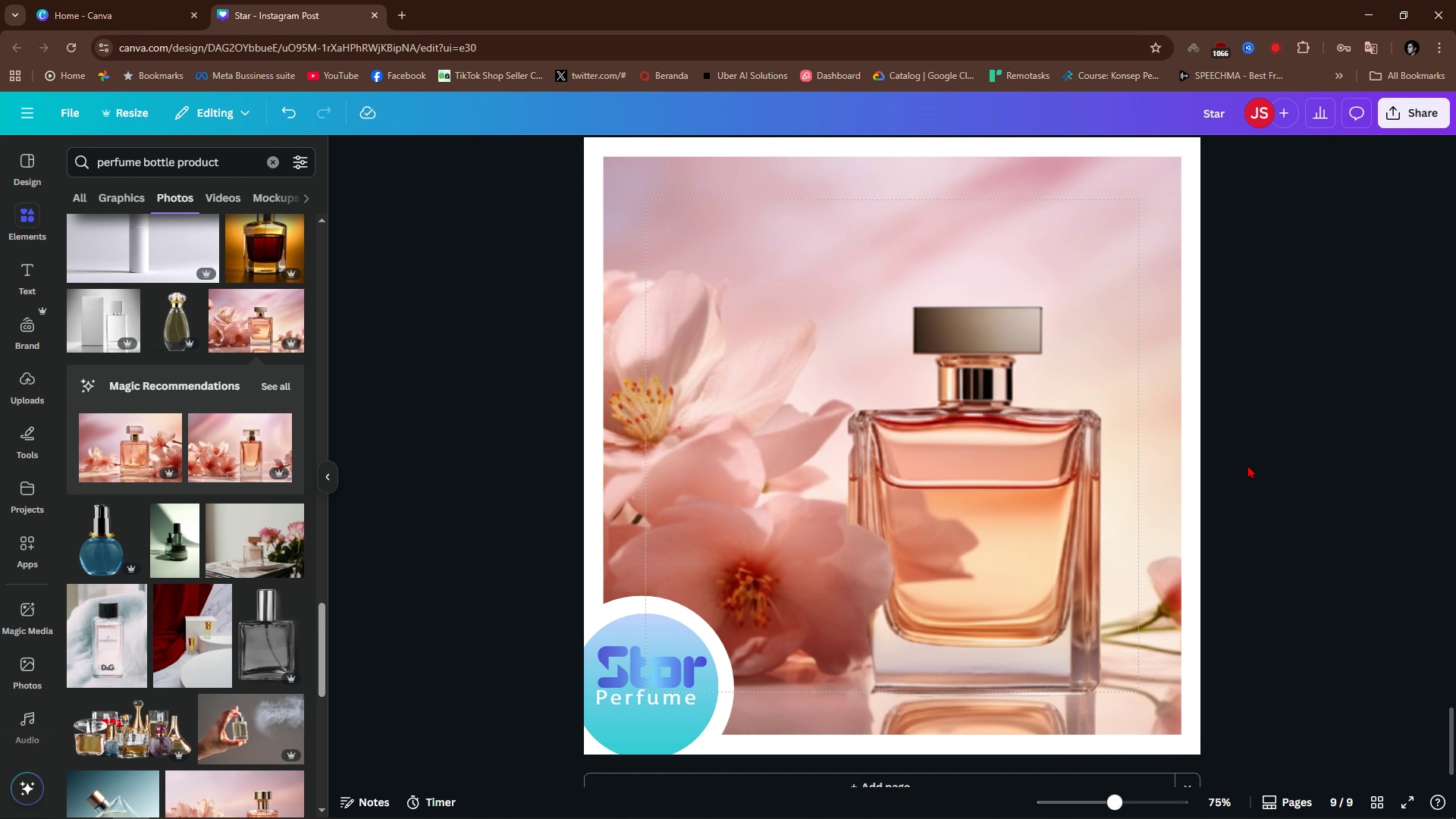 
left_click([1247, 465])
 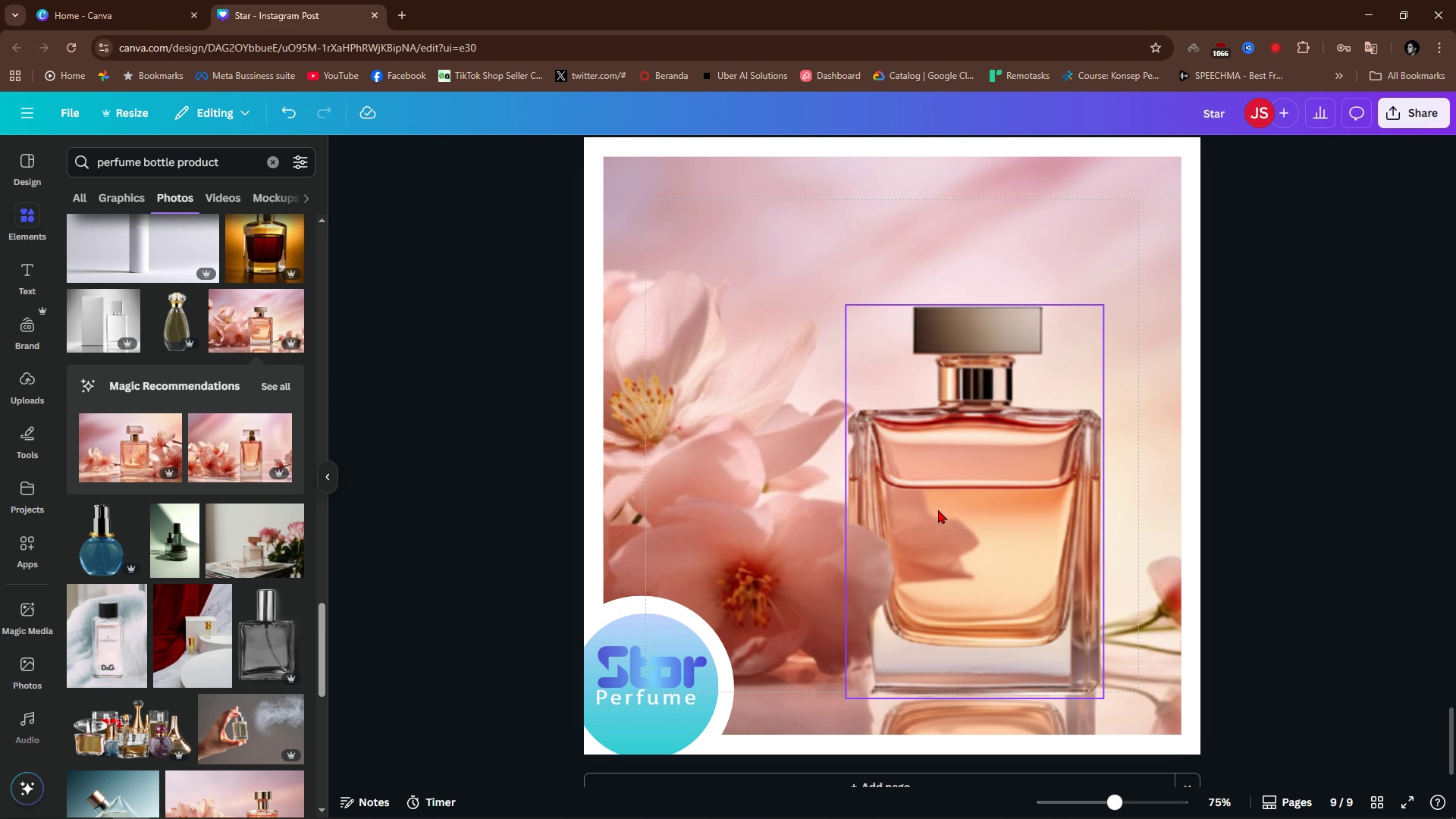 
left_click([938, 510])
 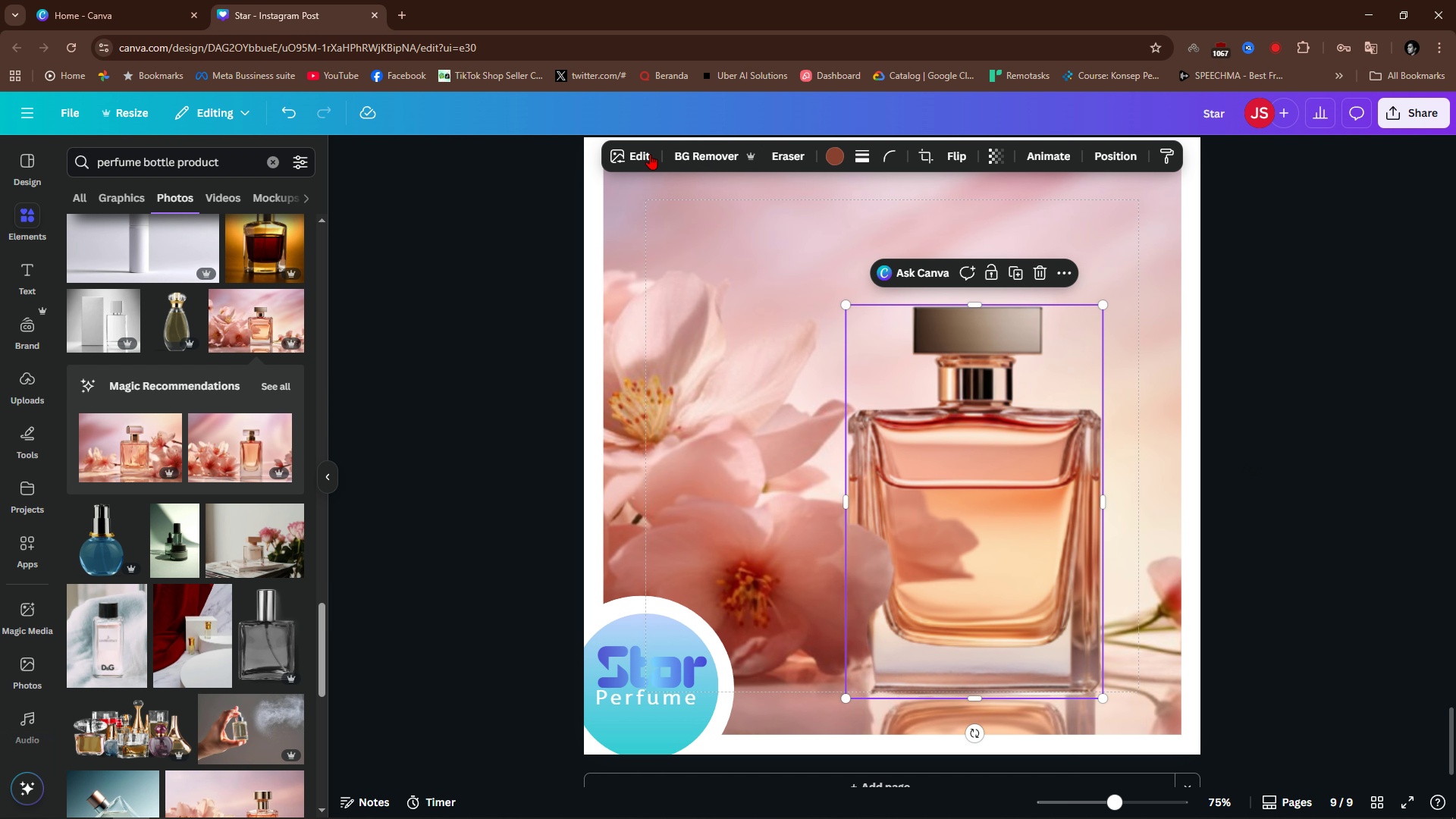 
left_click([645, 149])
 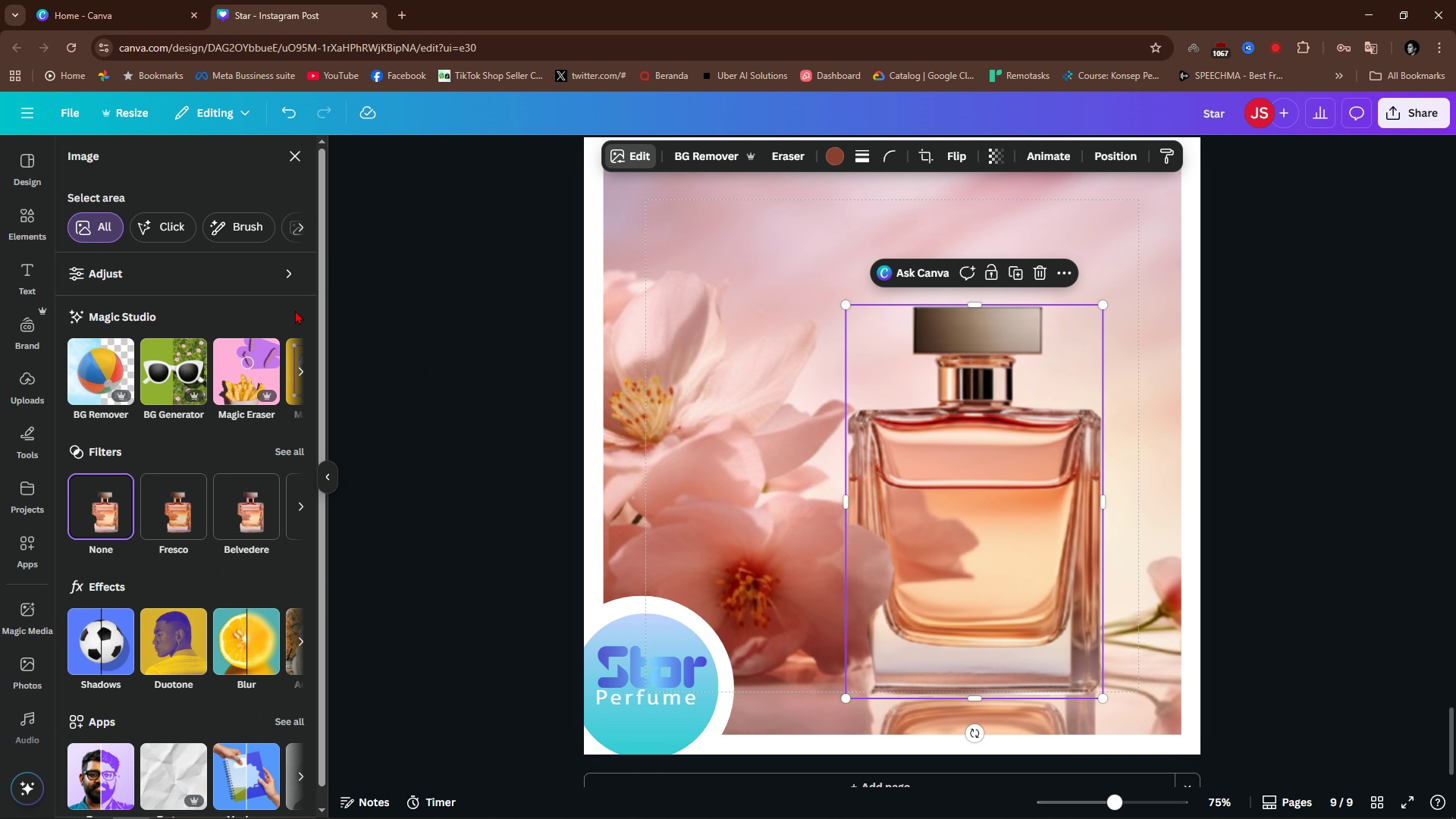 
left_click([212, 278])
 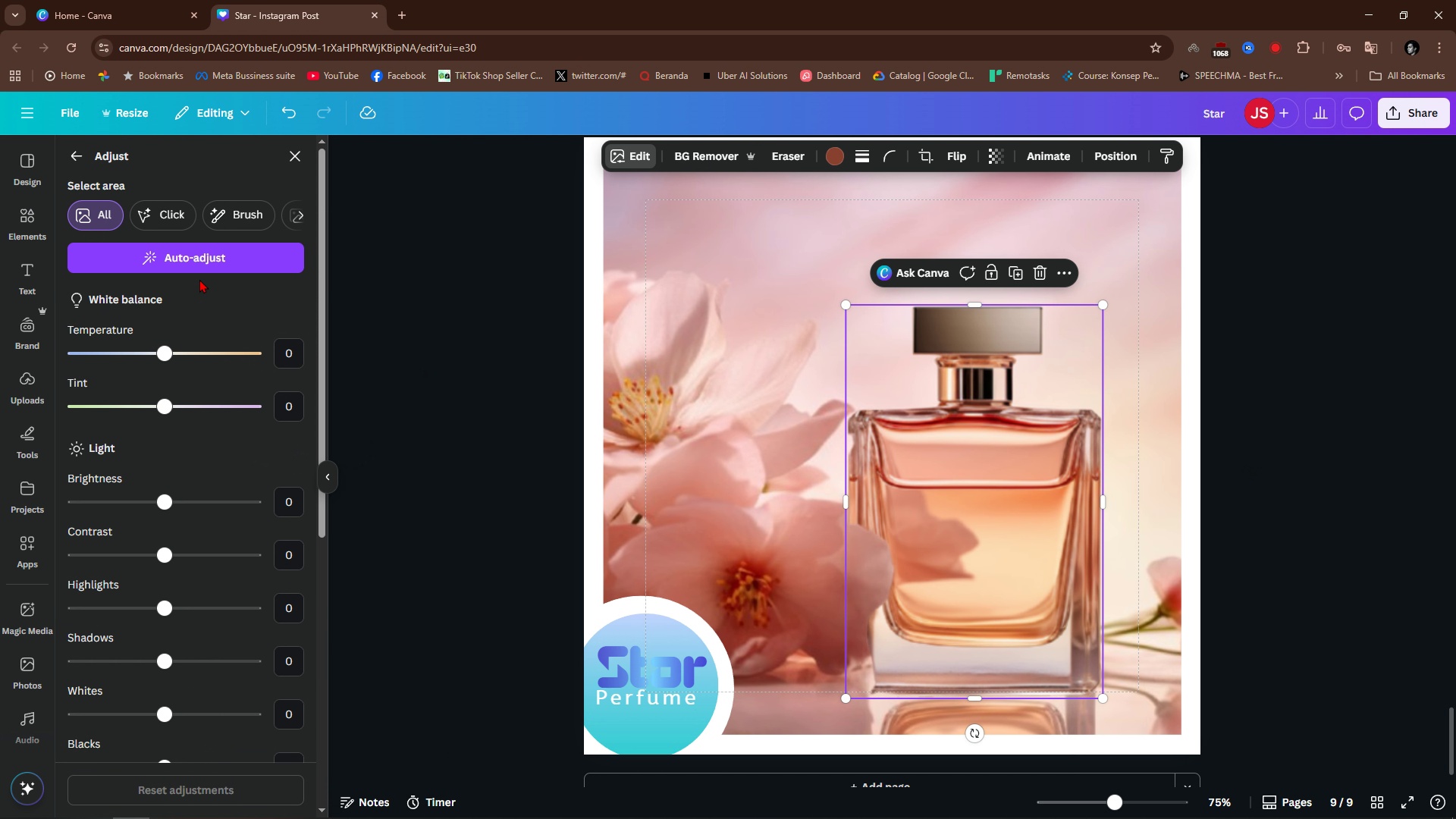 
left_click([199, 268])
 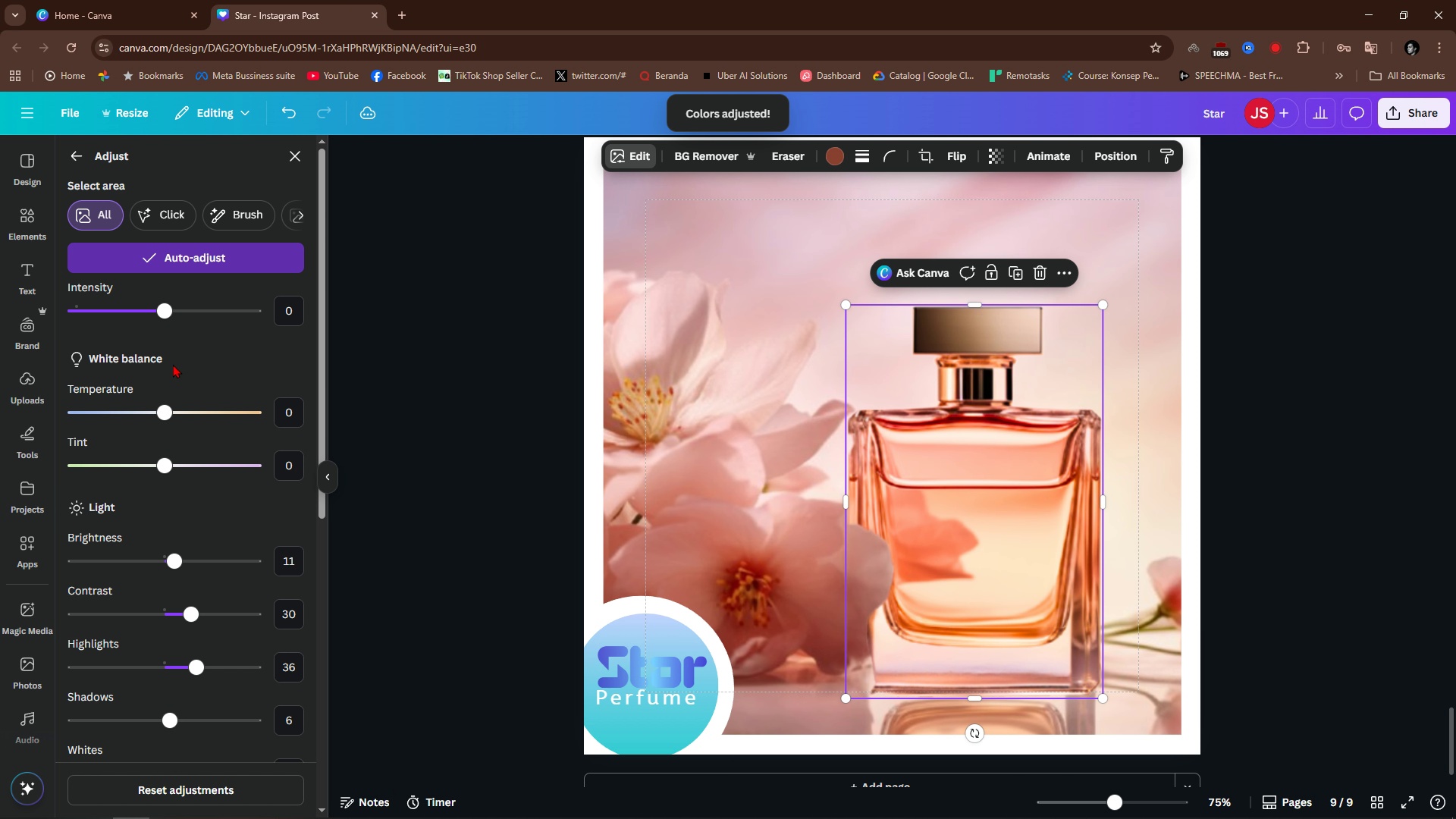 
left_click_drag(start_coordinate=[176, 410], to_coordinate=[229, 437])
 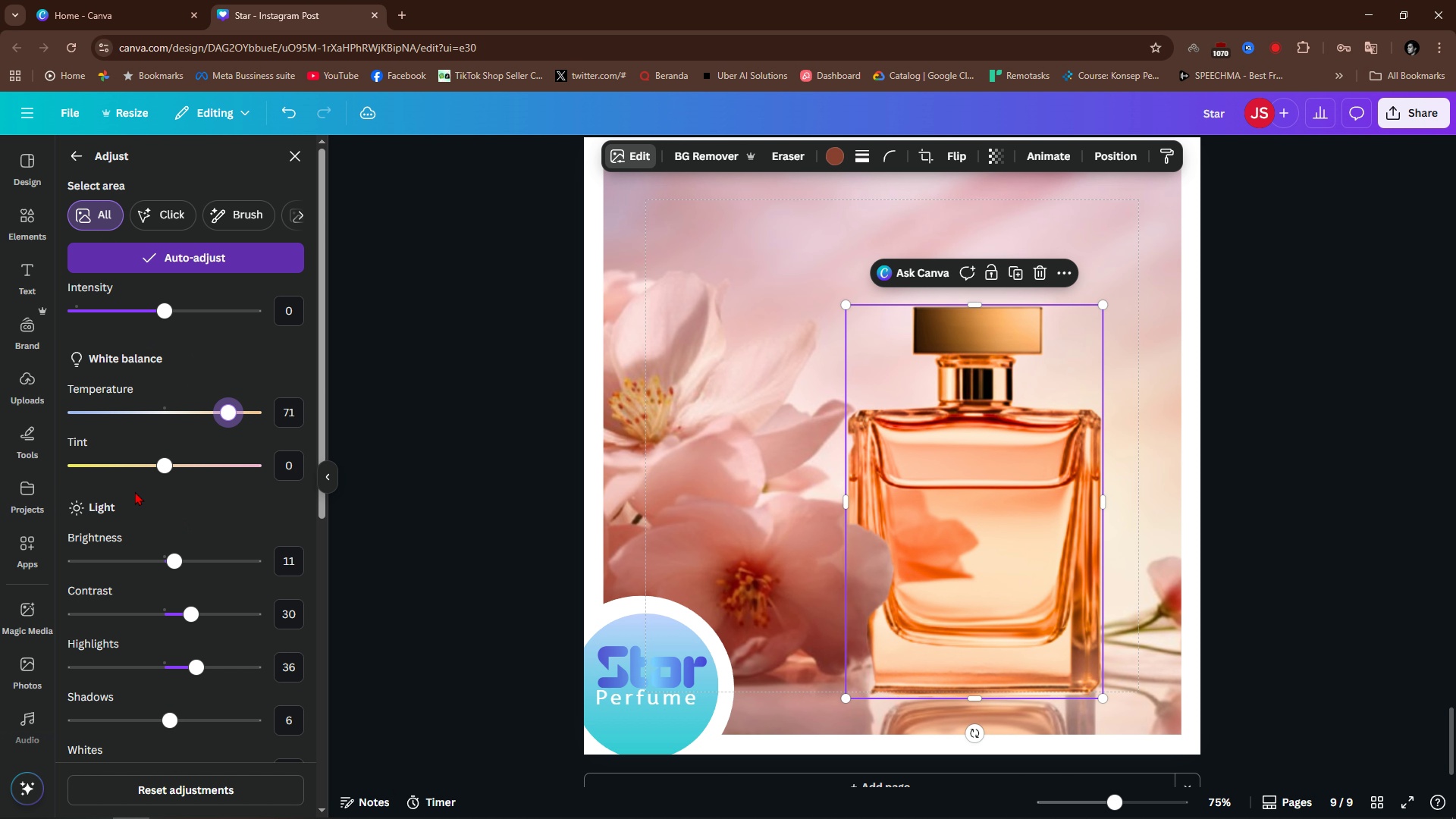 
left_click_drag(start_coordinate=[162, 462], to_coordinate=[134, 486])
 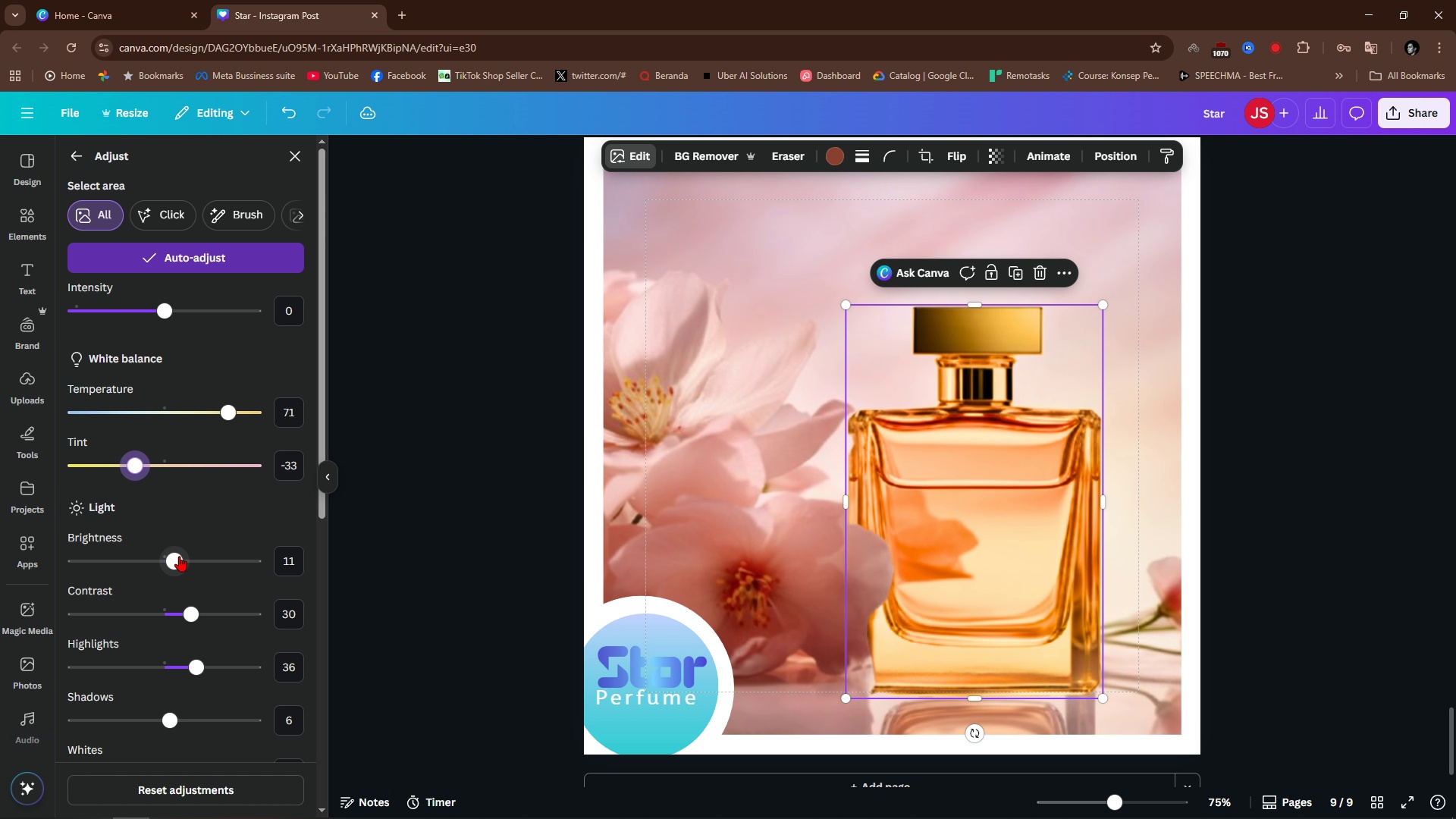 
left_click_drag(start_coordinate=[179, 556], to_coordinate=[170, 573])
 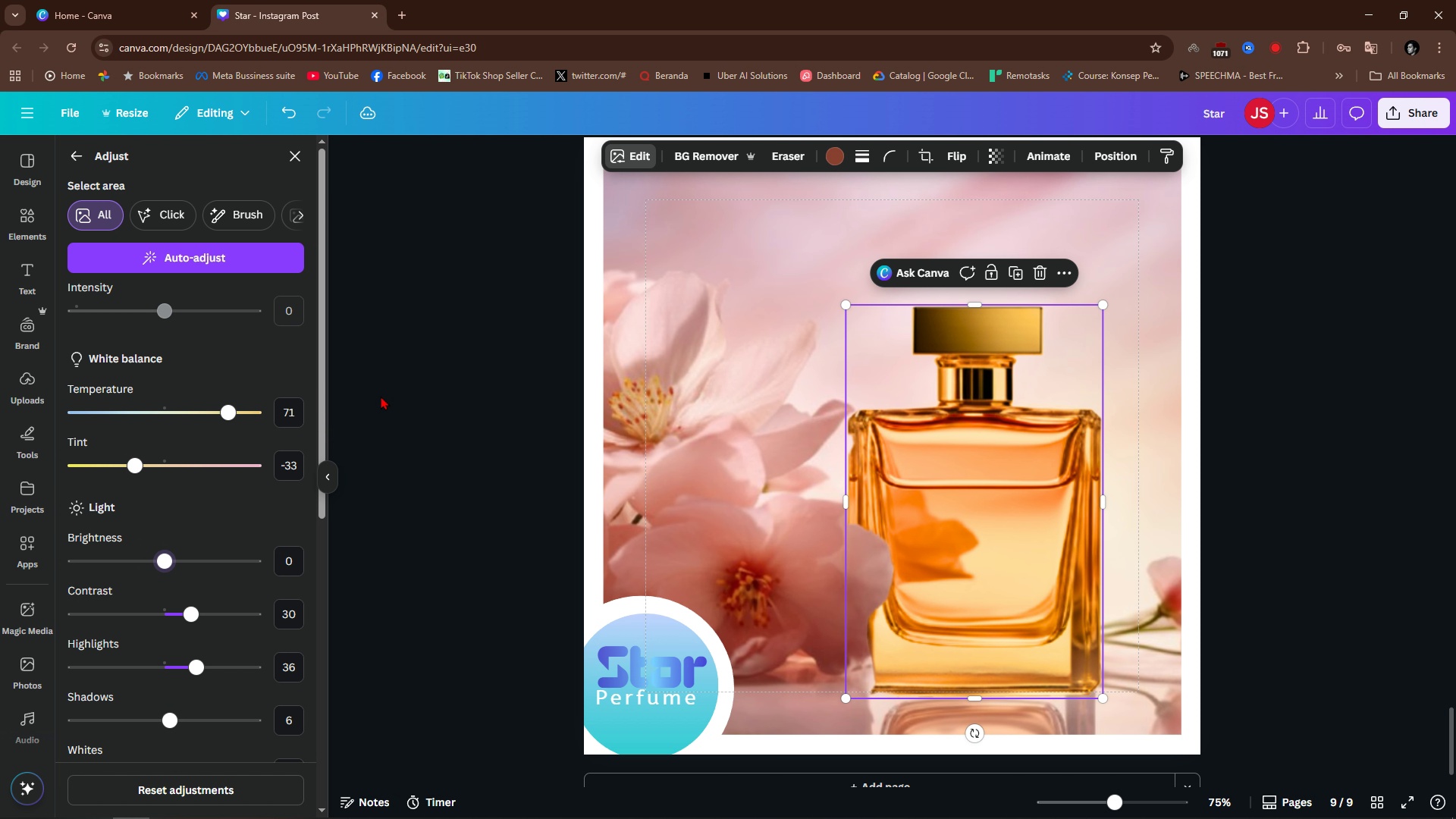 
left_click([381, 396])
 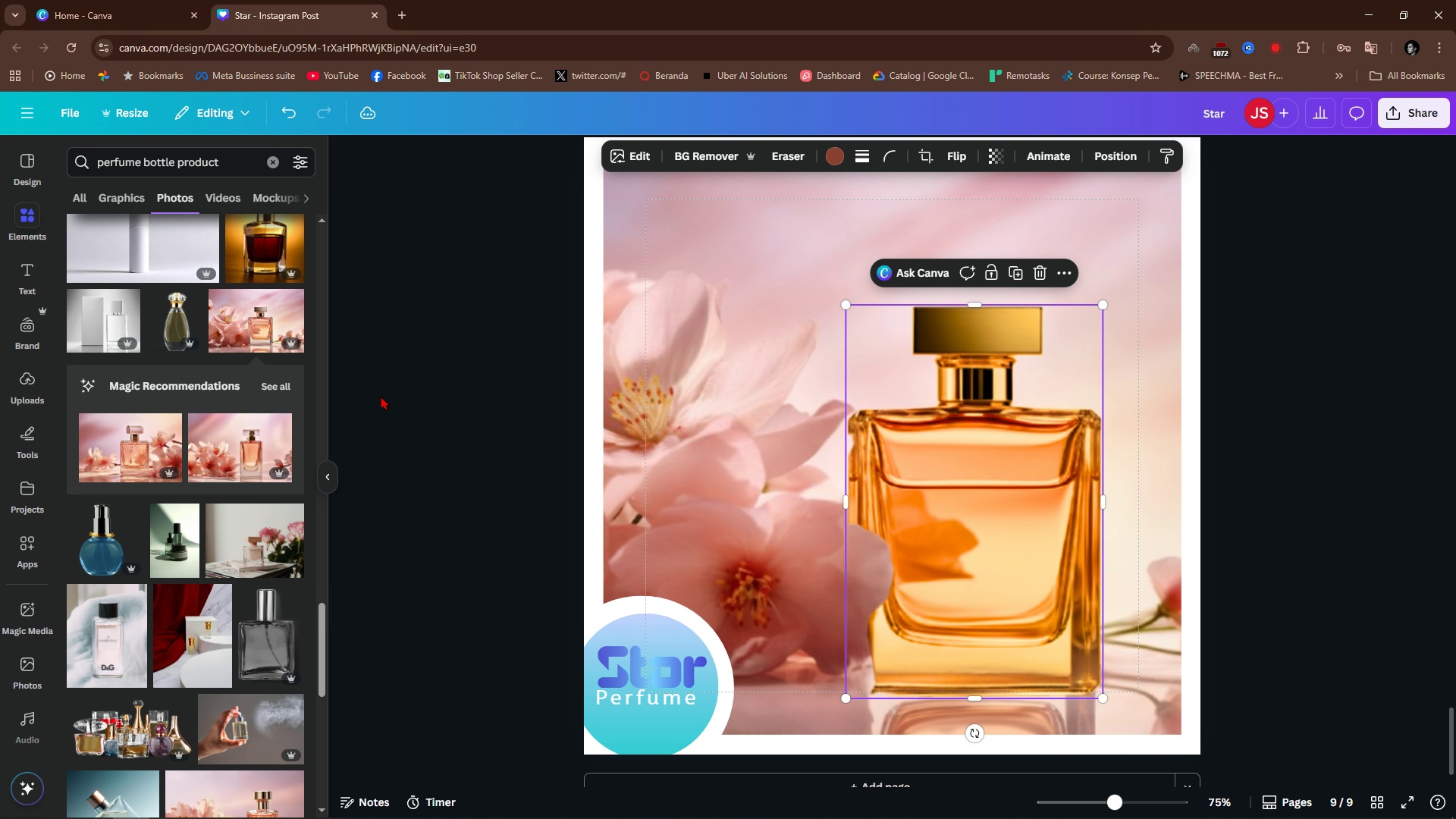 
left_click([381, 396])
 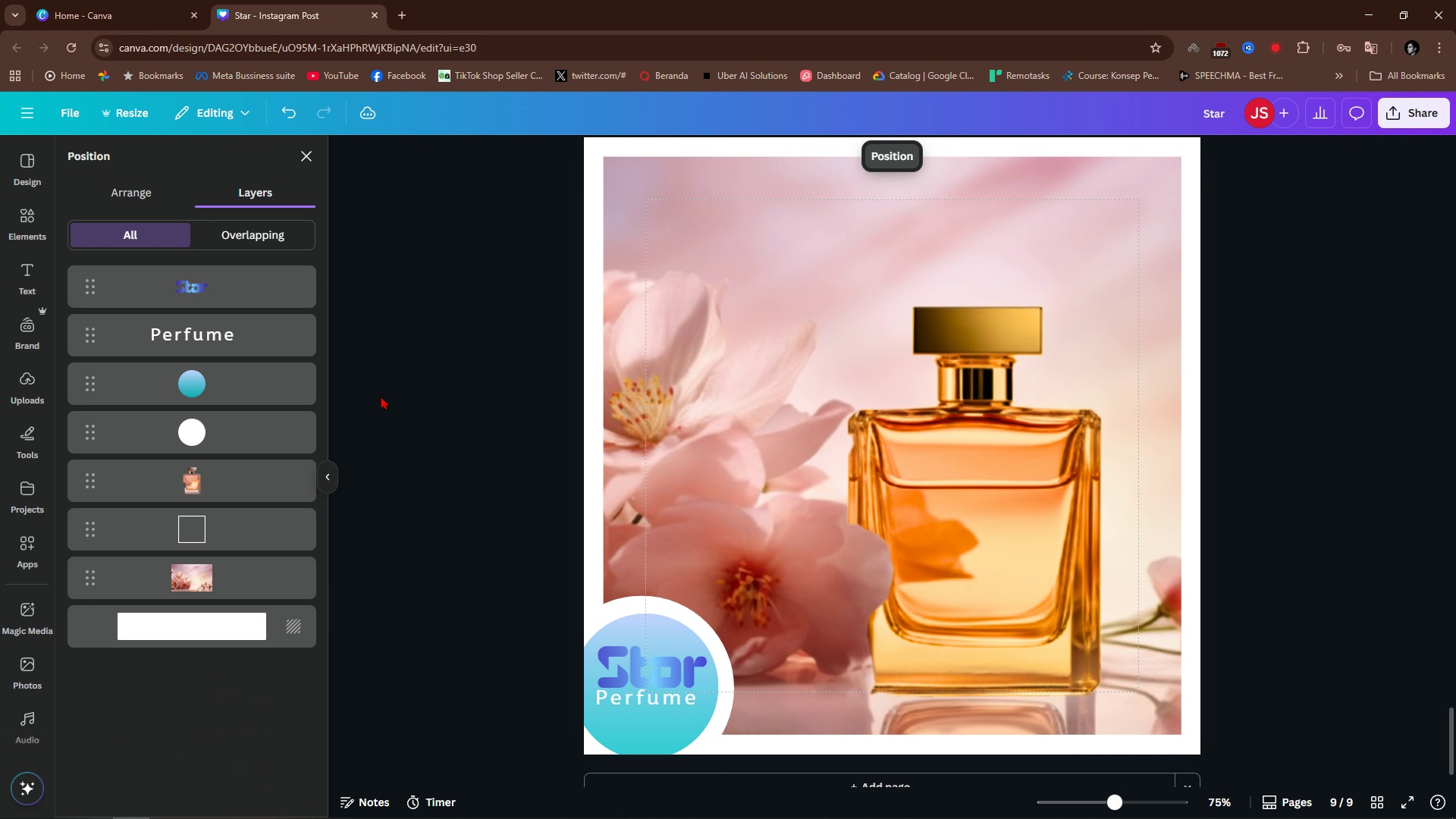 
key(Alt+AltLeft)
 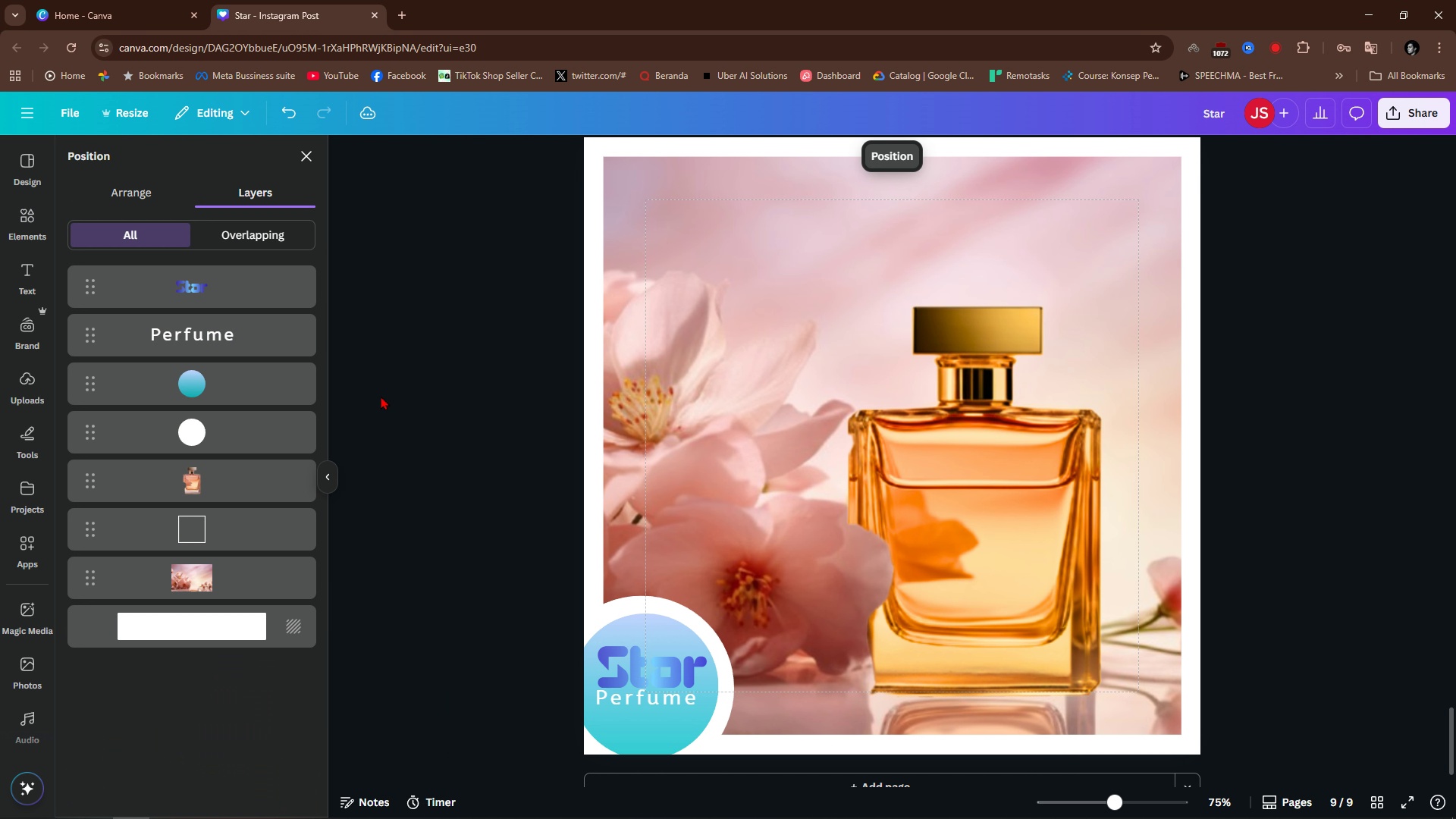 
key(Alt+1)
 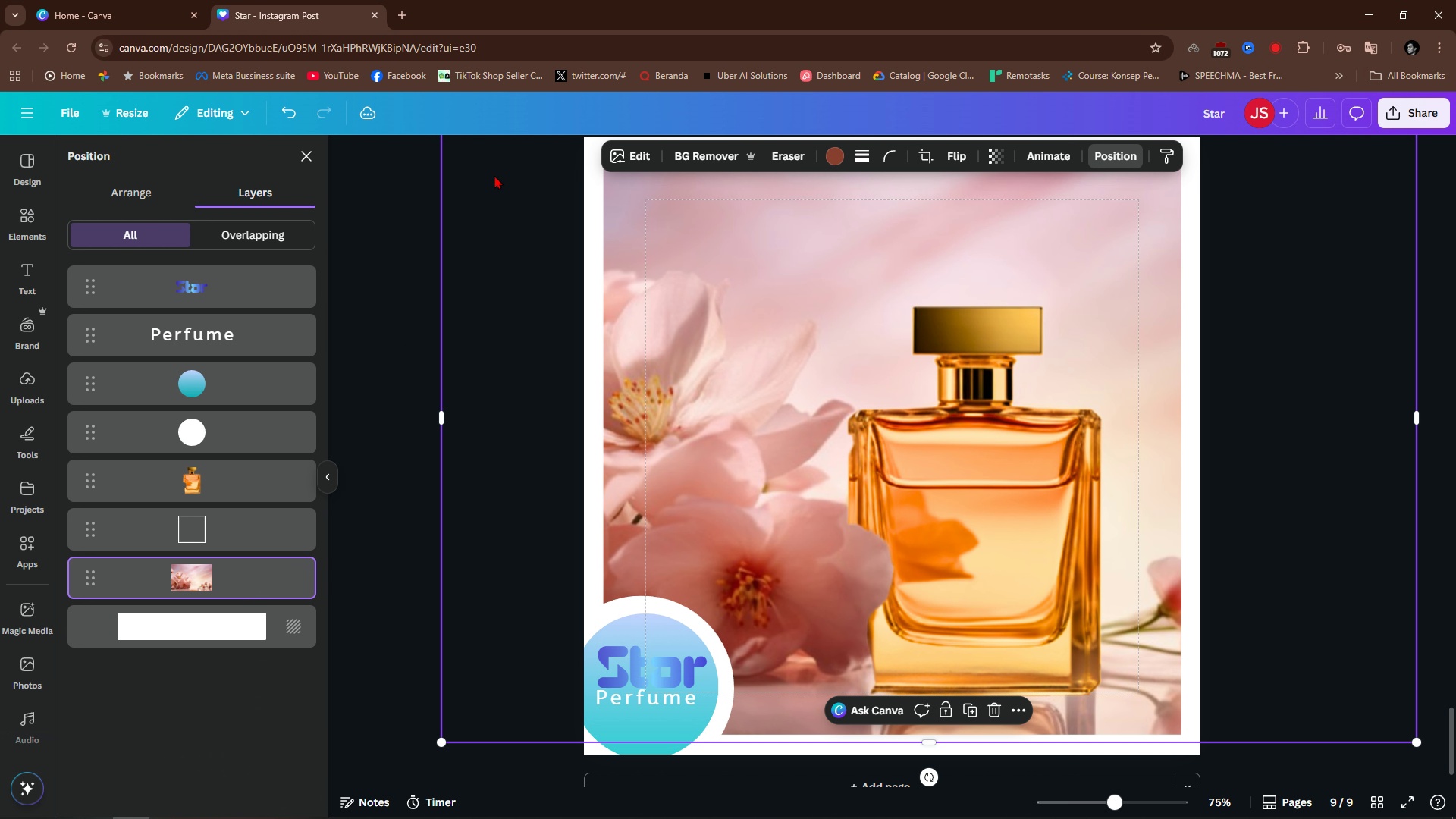 
left_click([635, 161])
 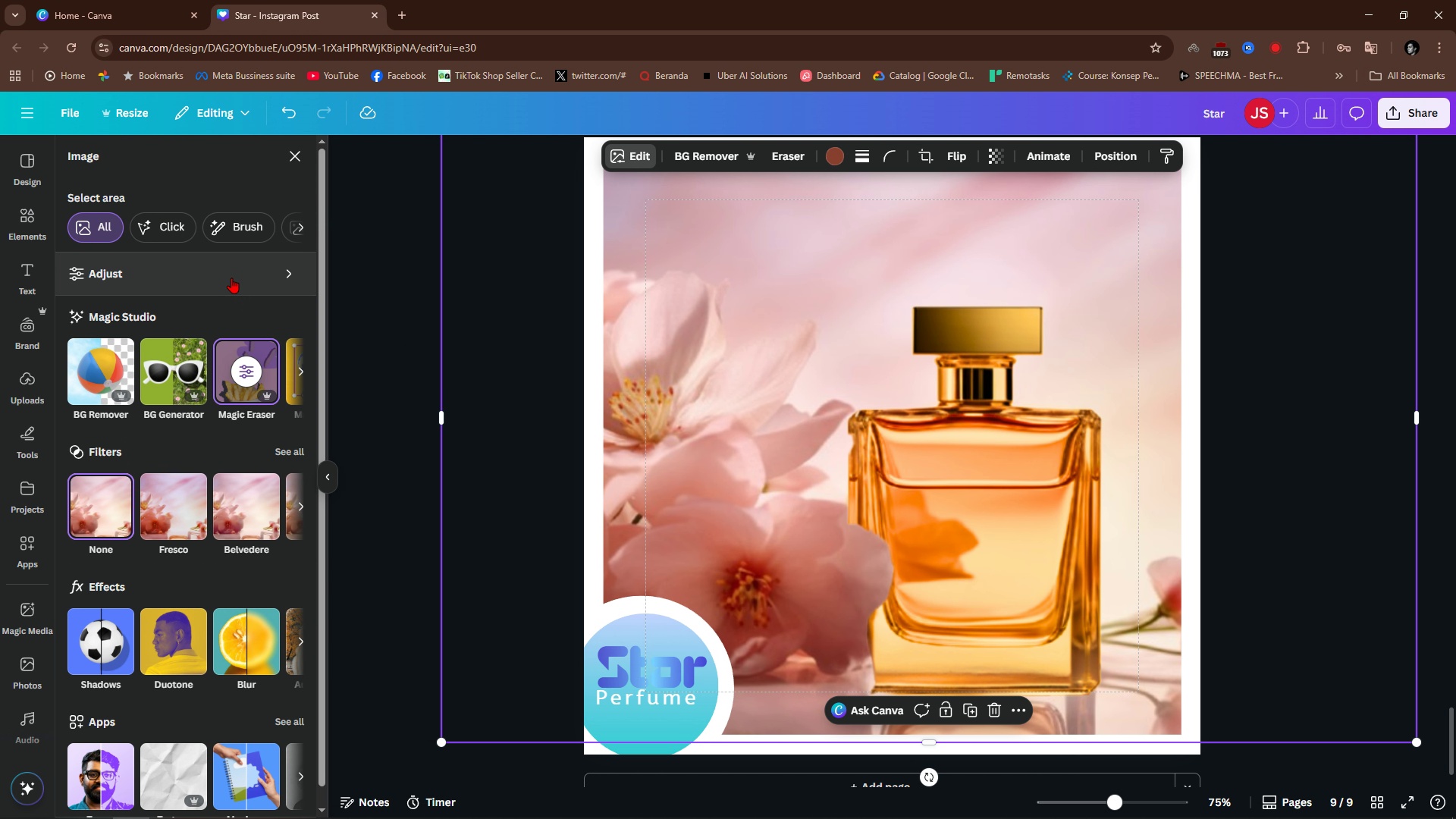 
left_click([231, 277])
 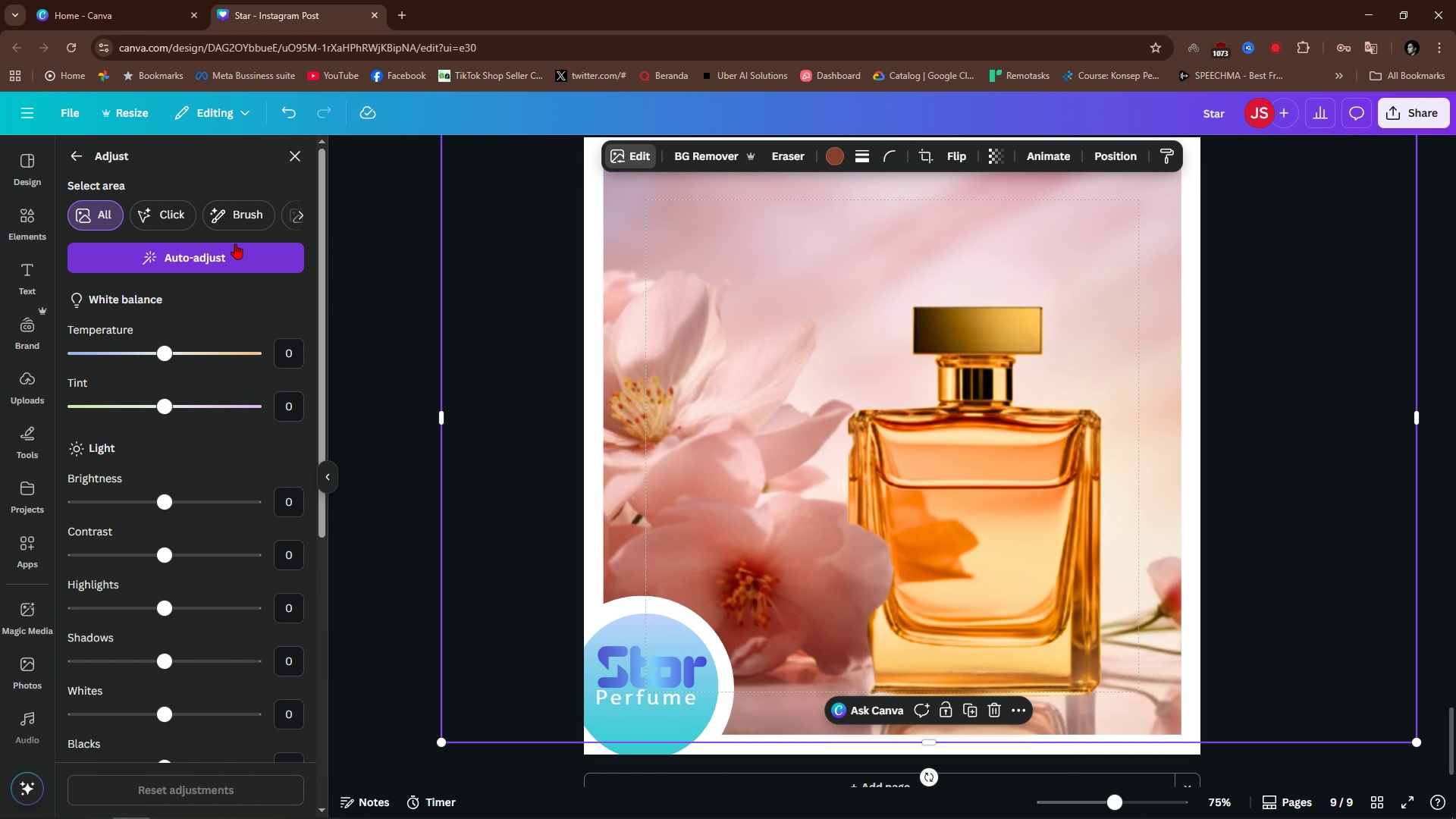 
left_click([235, 243])
 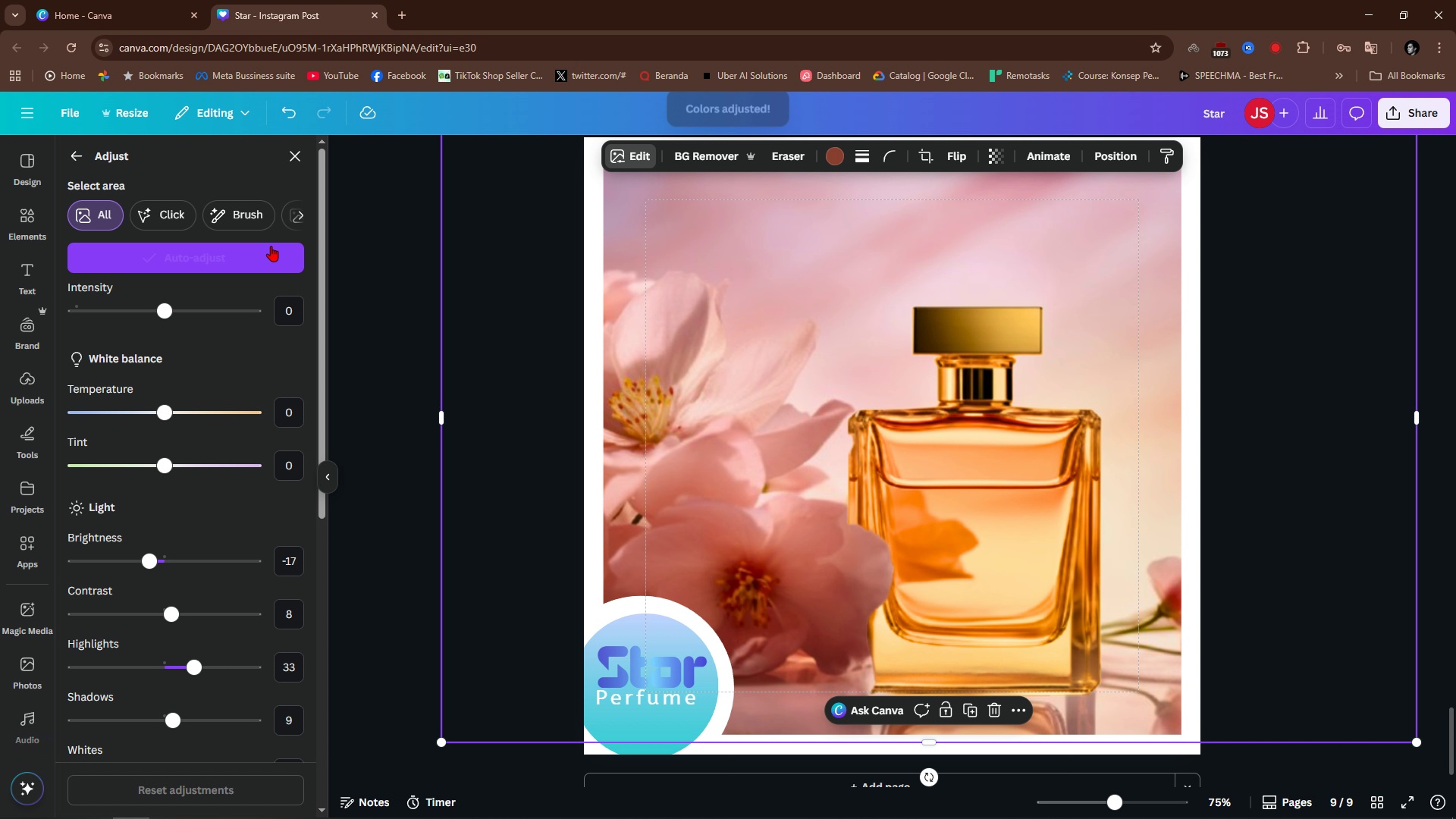 
mouse_move([311, 265])
 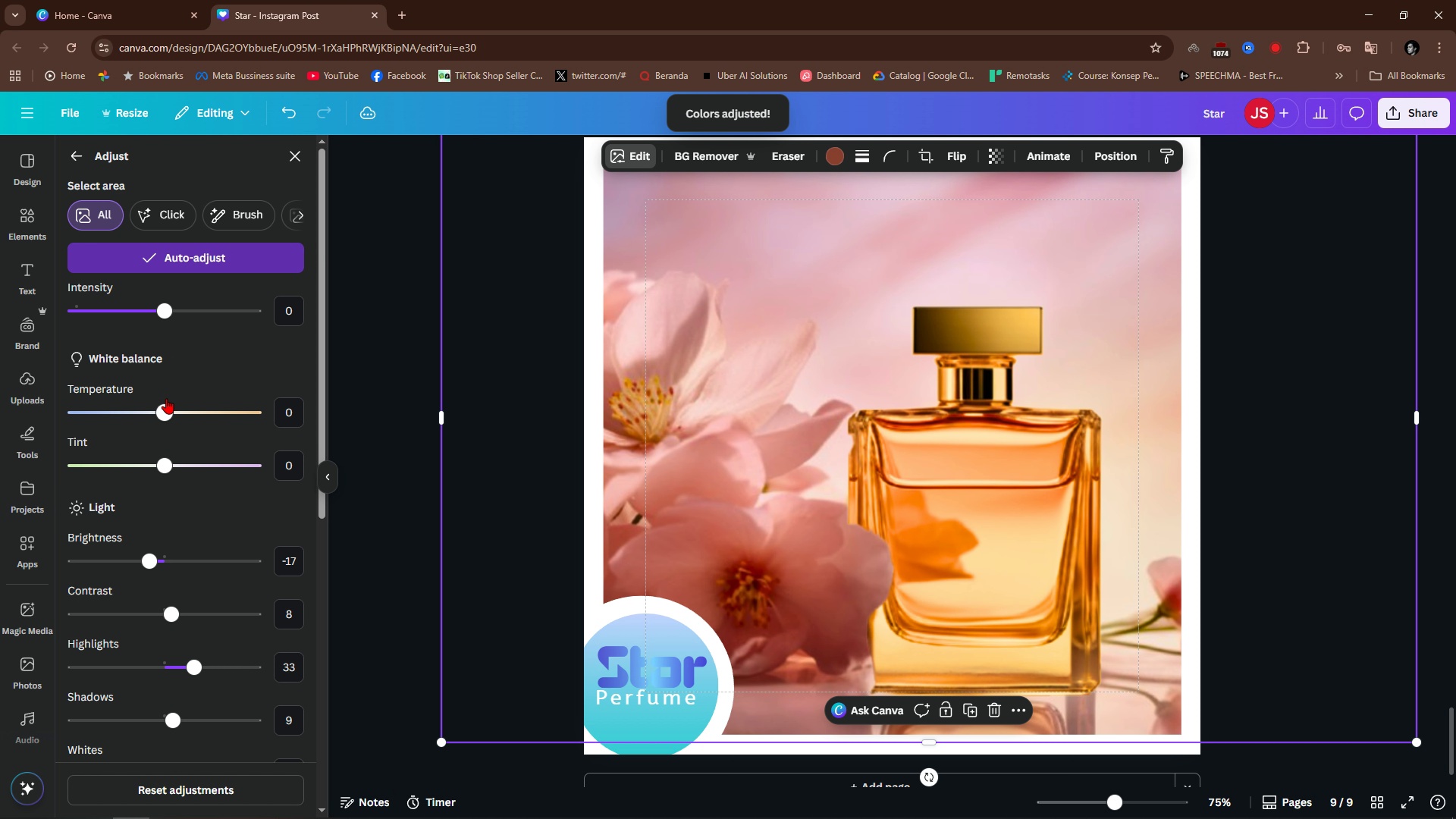 
left_click_drag(start_coordinate=[166, 398], to_coordinate=[212, 447])
 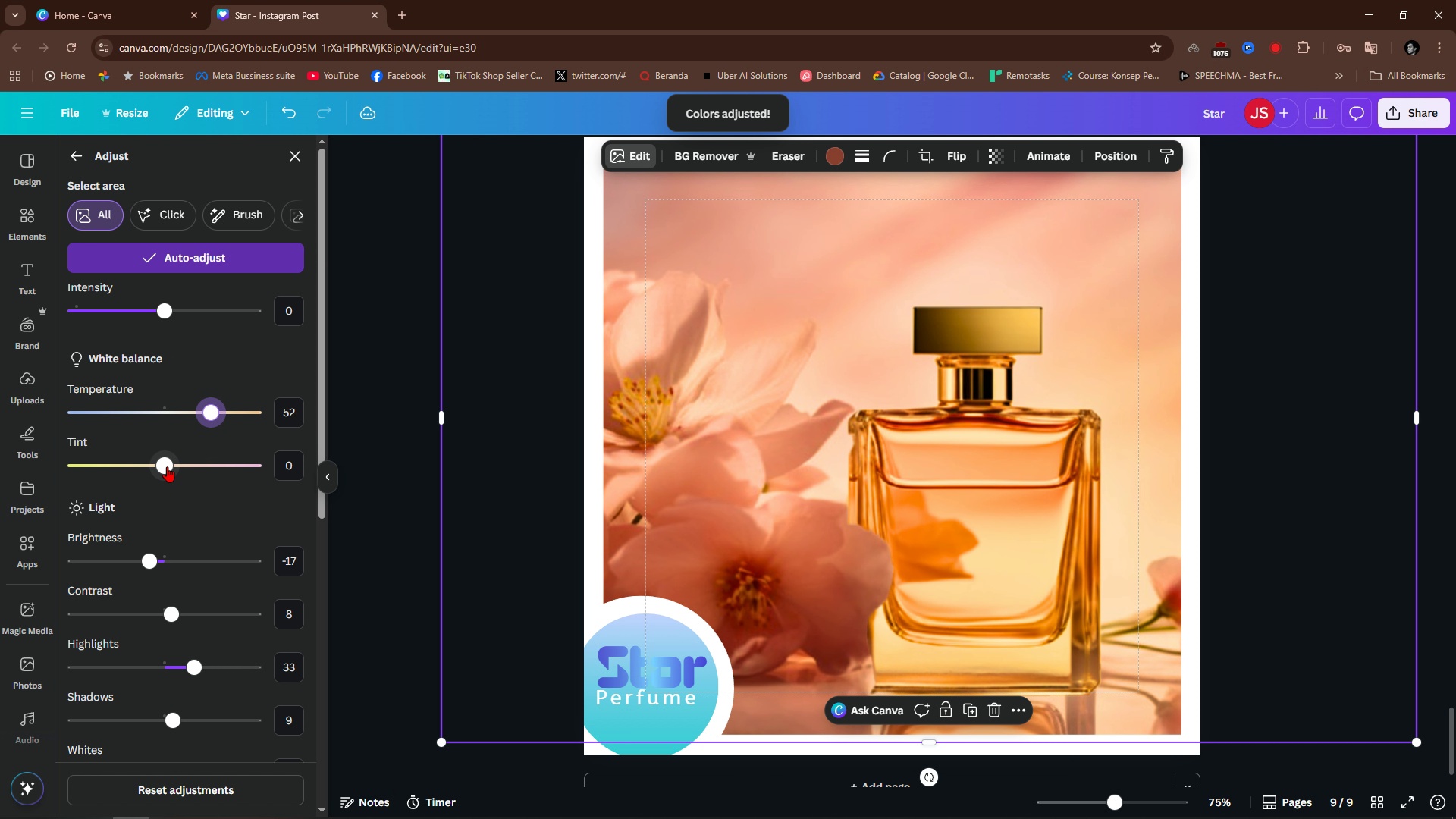 
left_click_drag(start_coordinate=[167, 466], to_coordinate=[145, 472])
 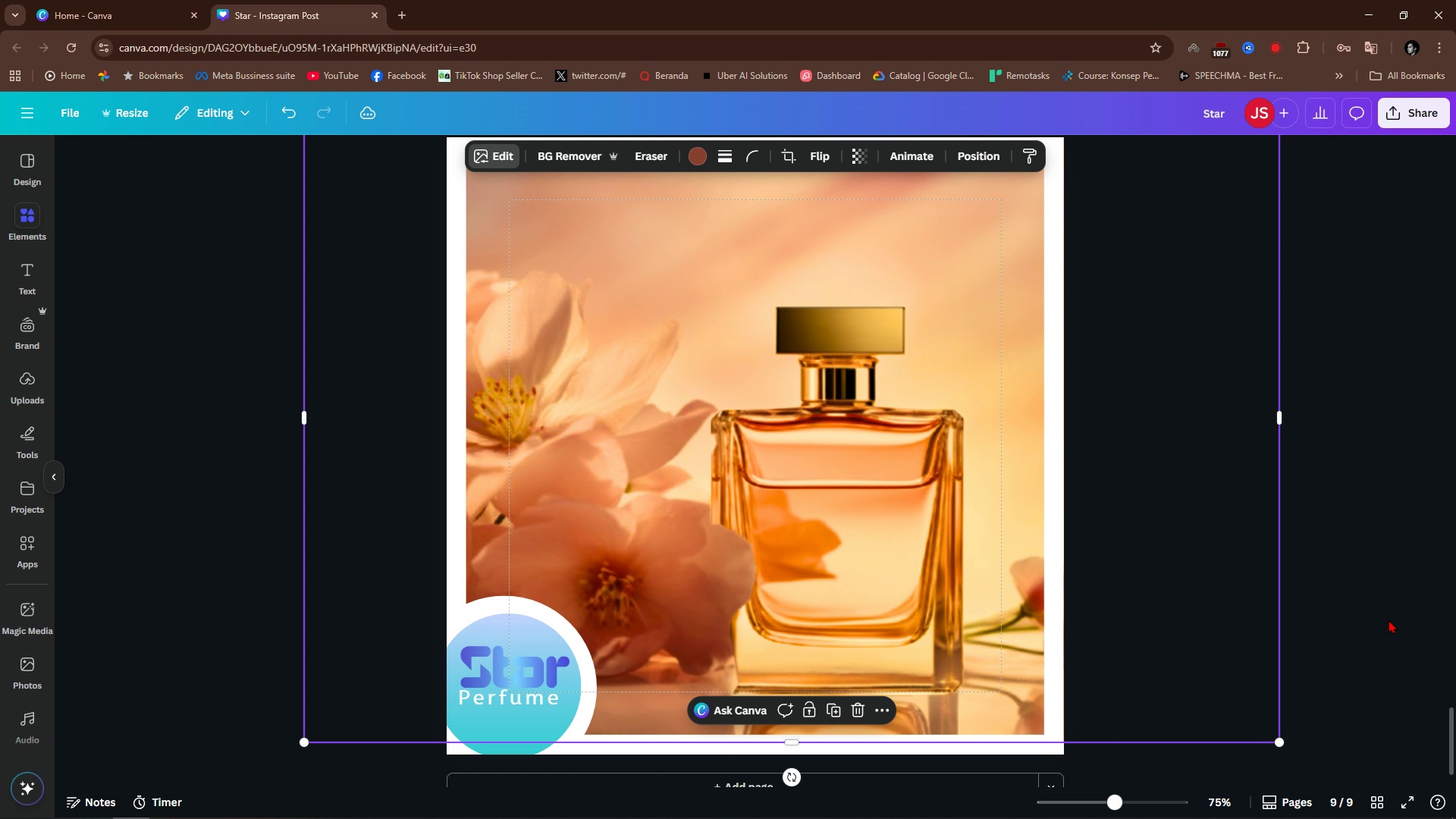 
left_click([1354, 533])
 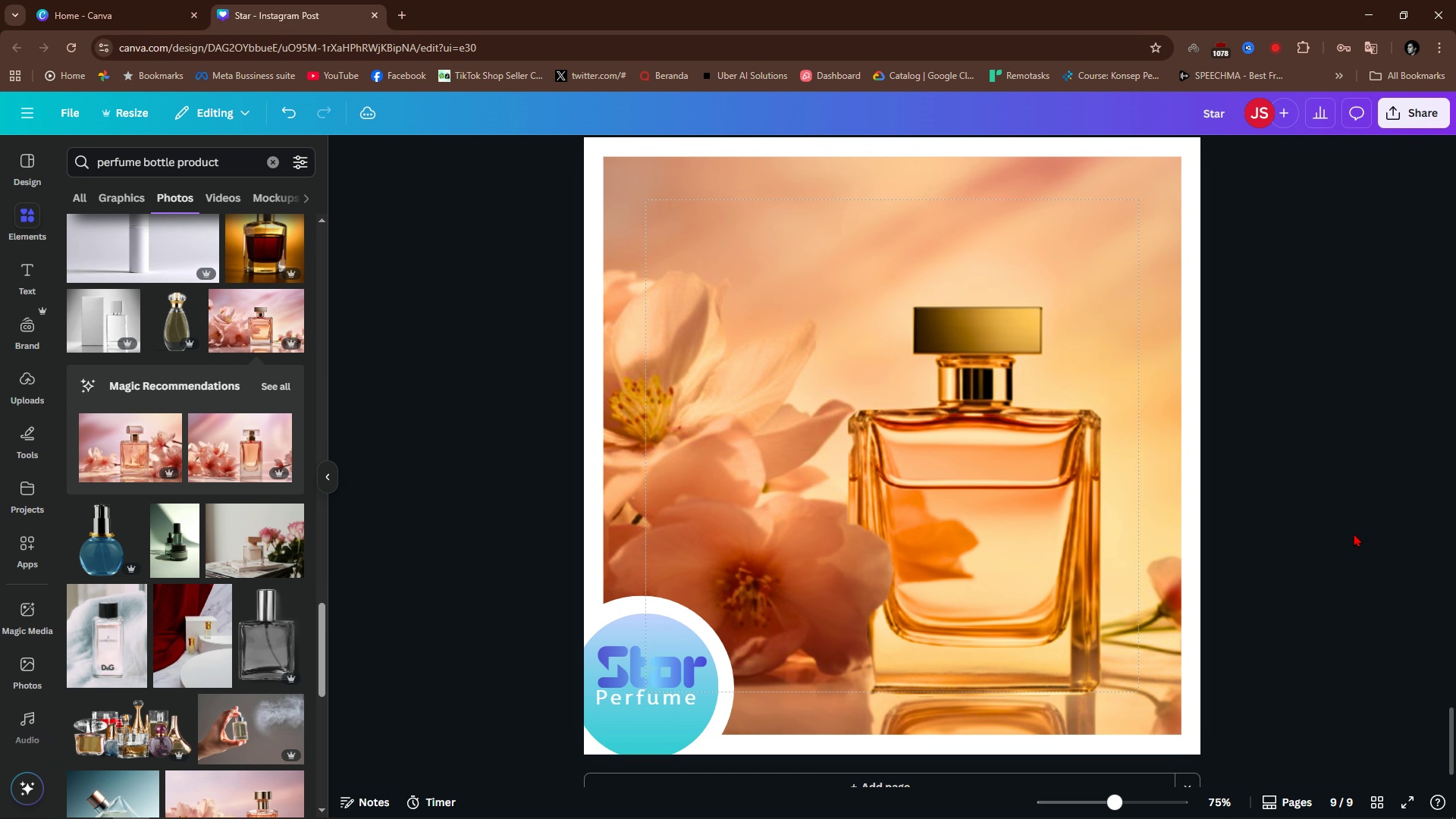 
scroll: coordinate [1259, 460], scroll_direction: none, amount: 0.0
 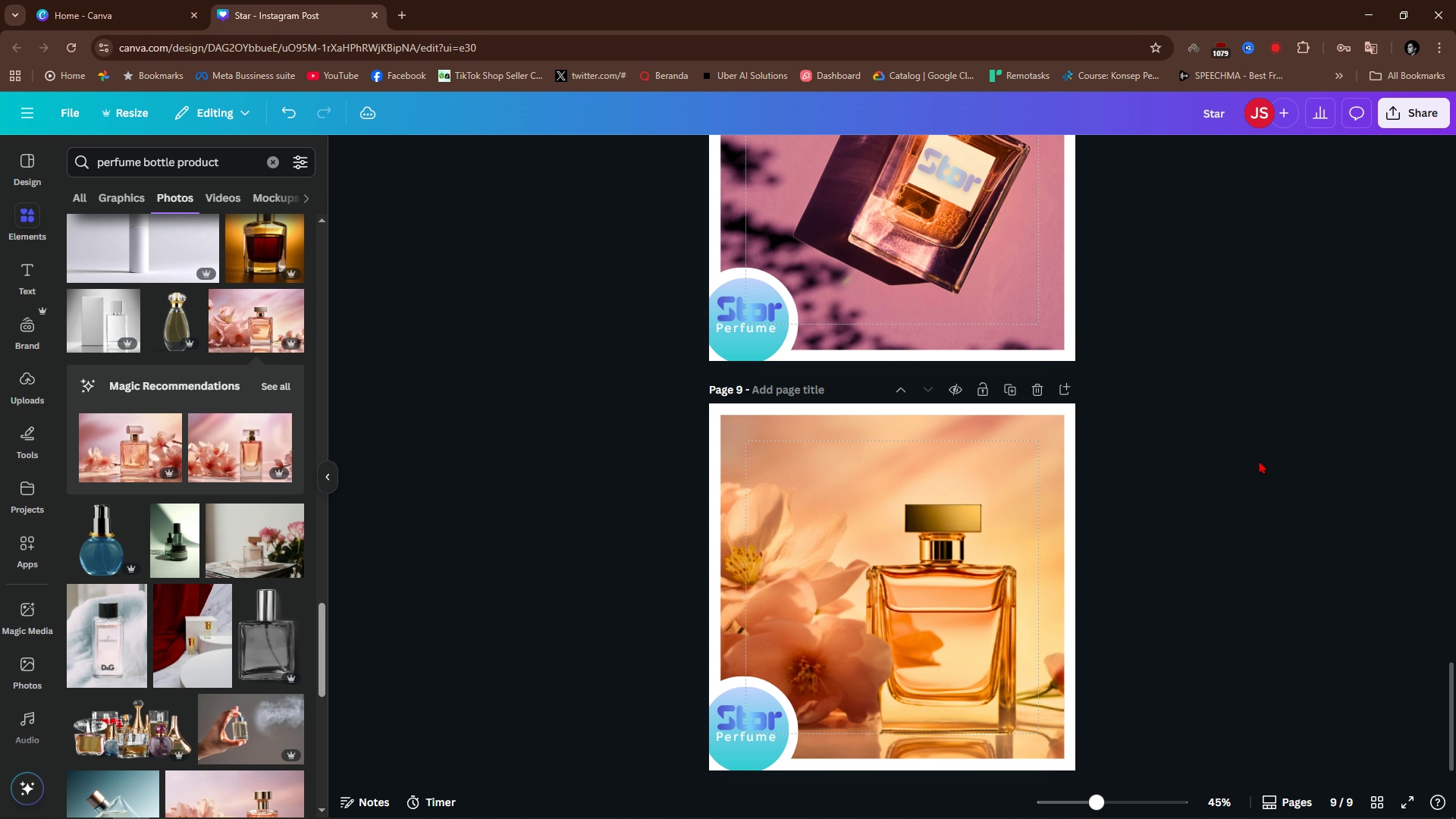 
hold_key(key=ControlLeft, duration=0.65)
 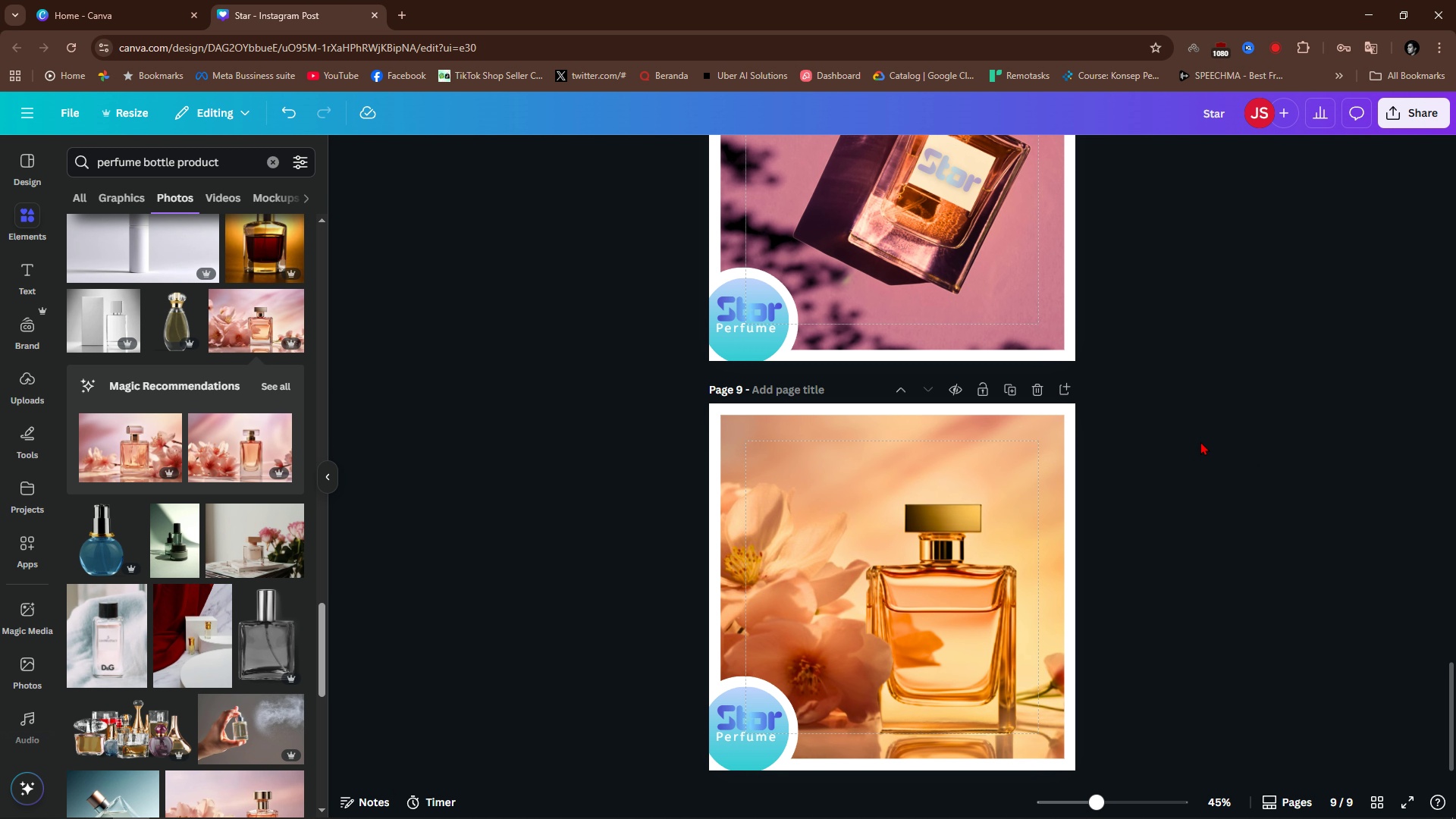 
left_click([966, 188])
 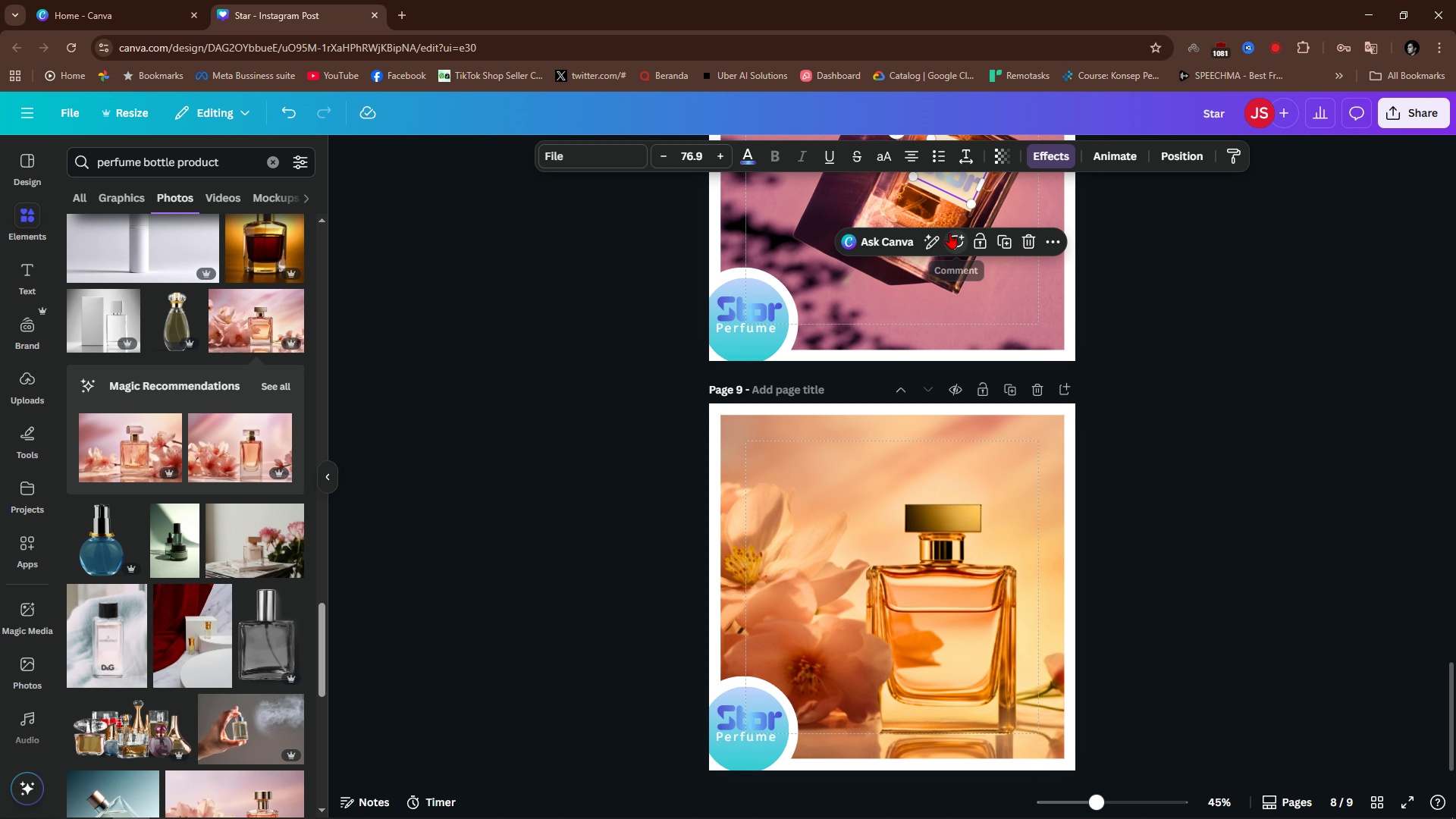 
scroll: coordinate [951, 300], scroll_direction: up, amount: 1.0
 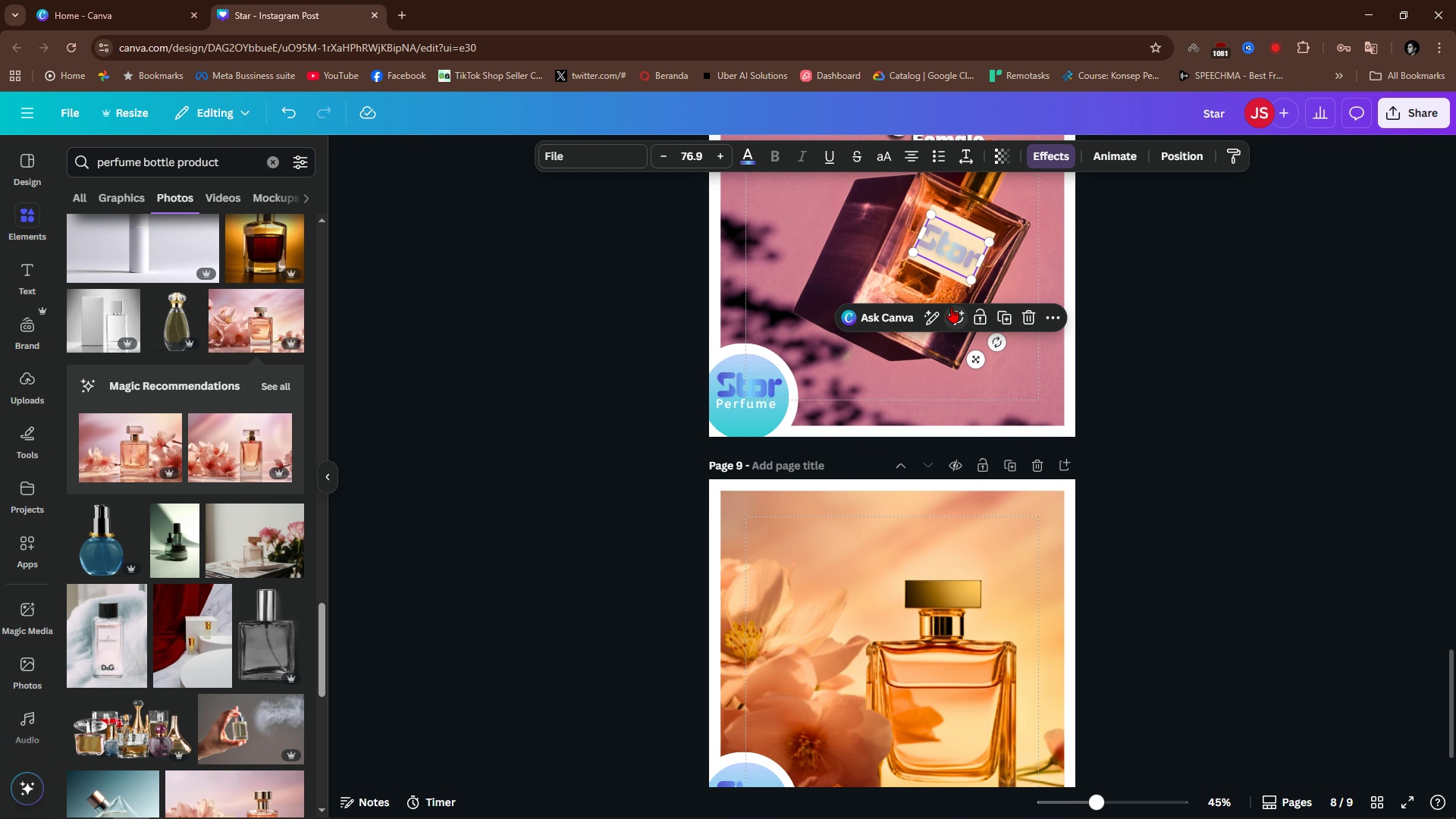 
key(Control+C)
 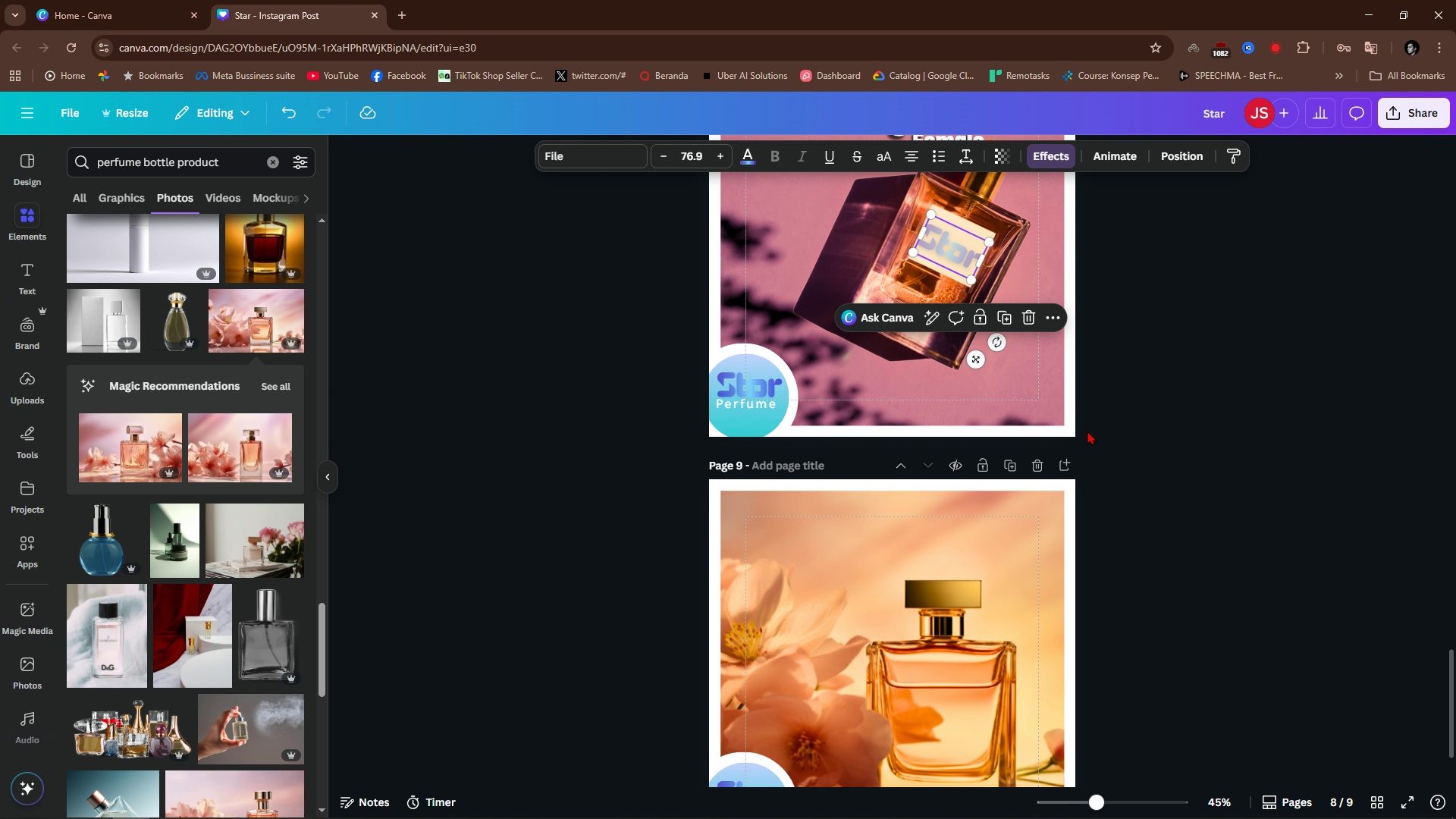 
scroll: coordinate [1088, 453], scroll_direction: down, amount: 5.0
 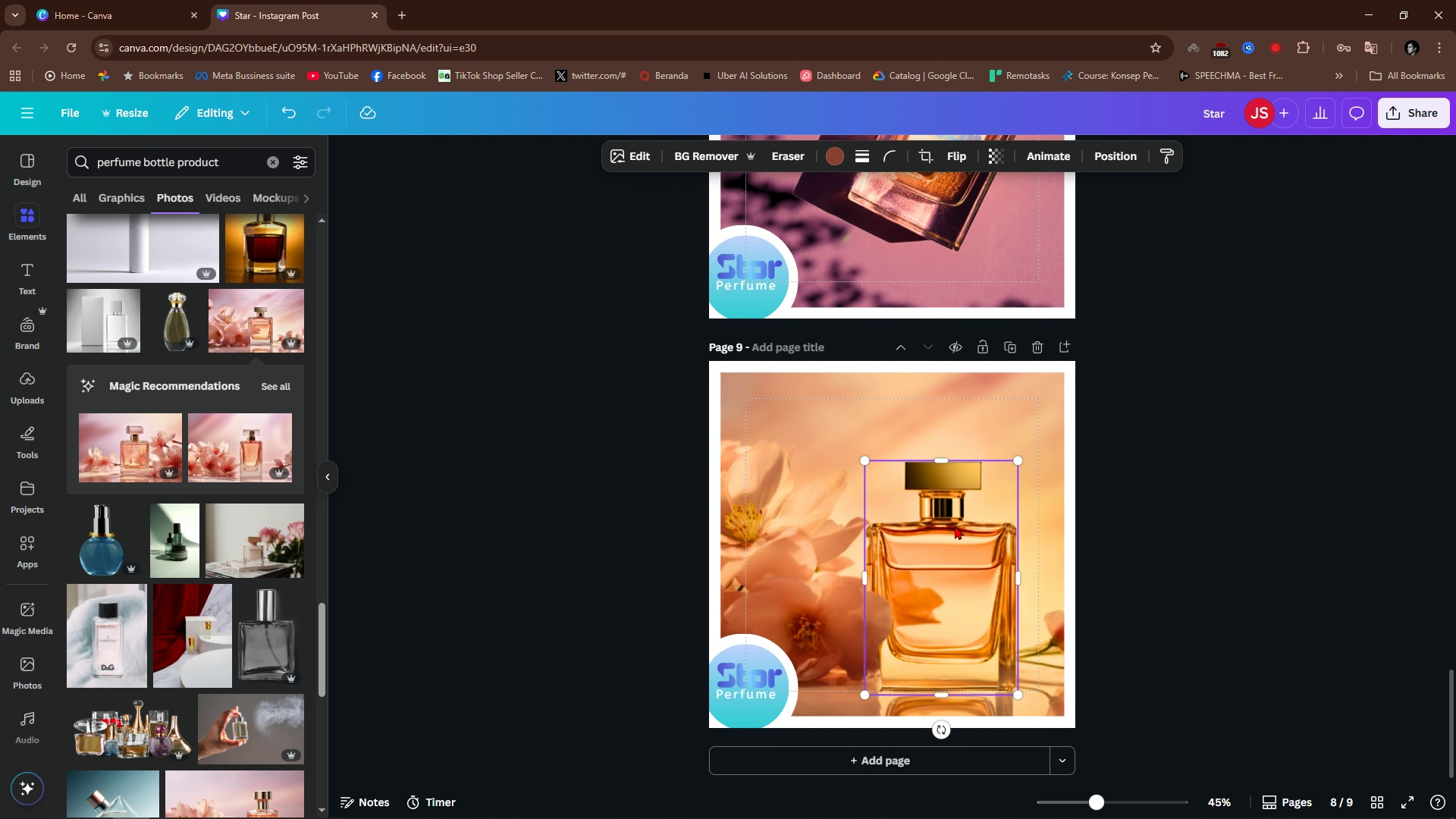 
left_click([955, 526])
 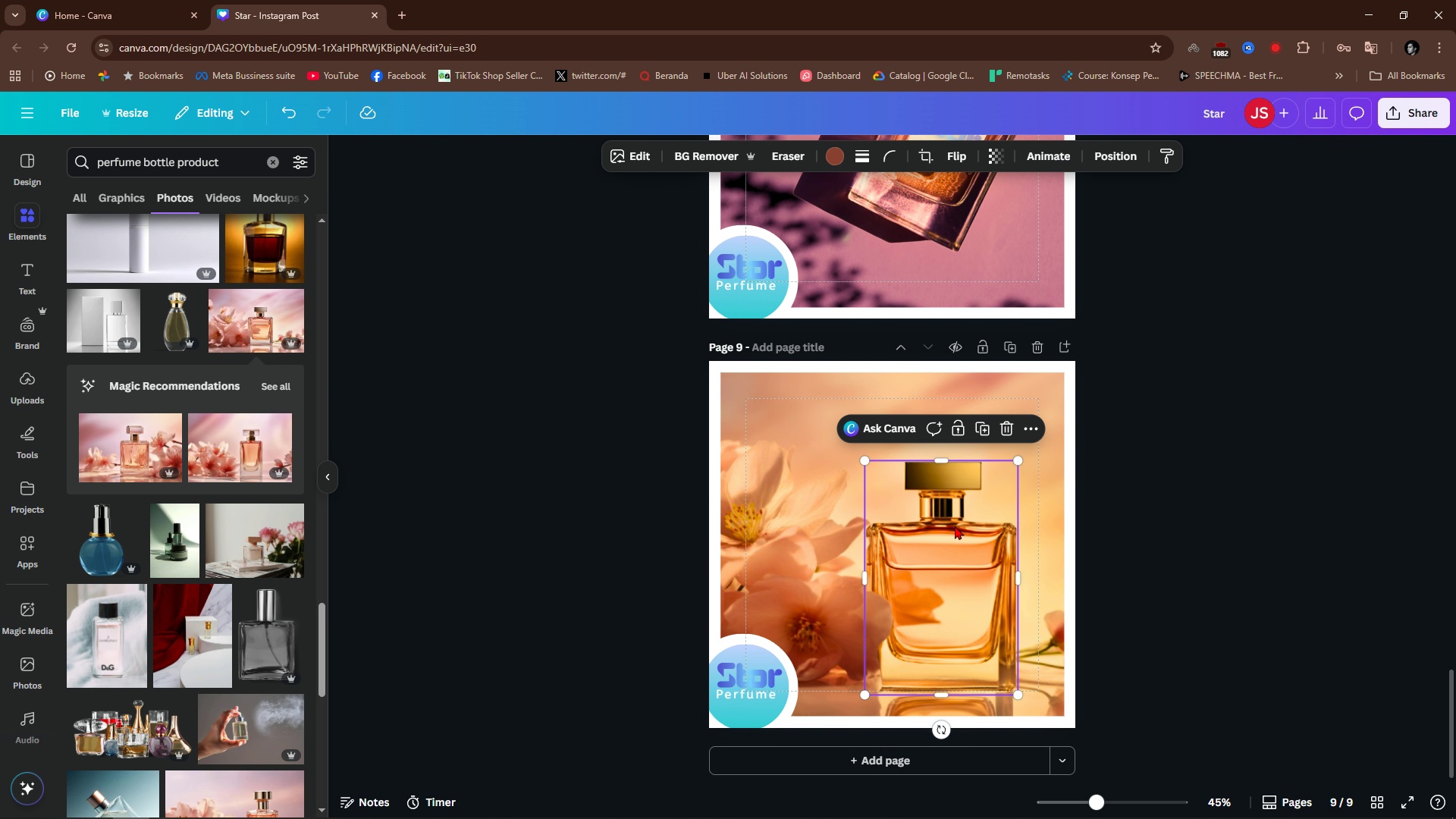 
key(Control+V)
 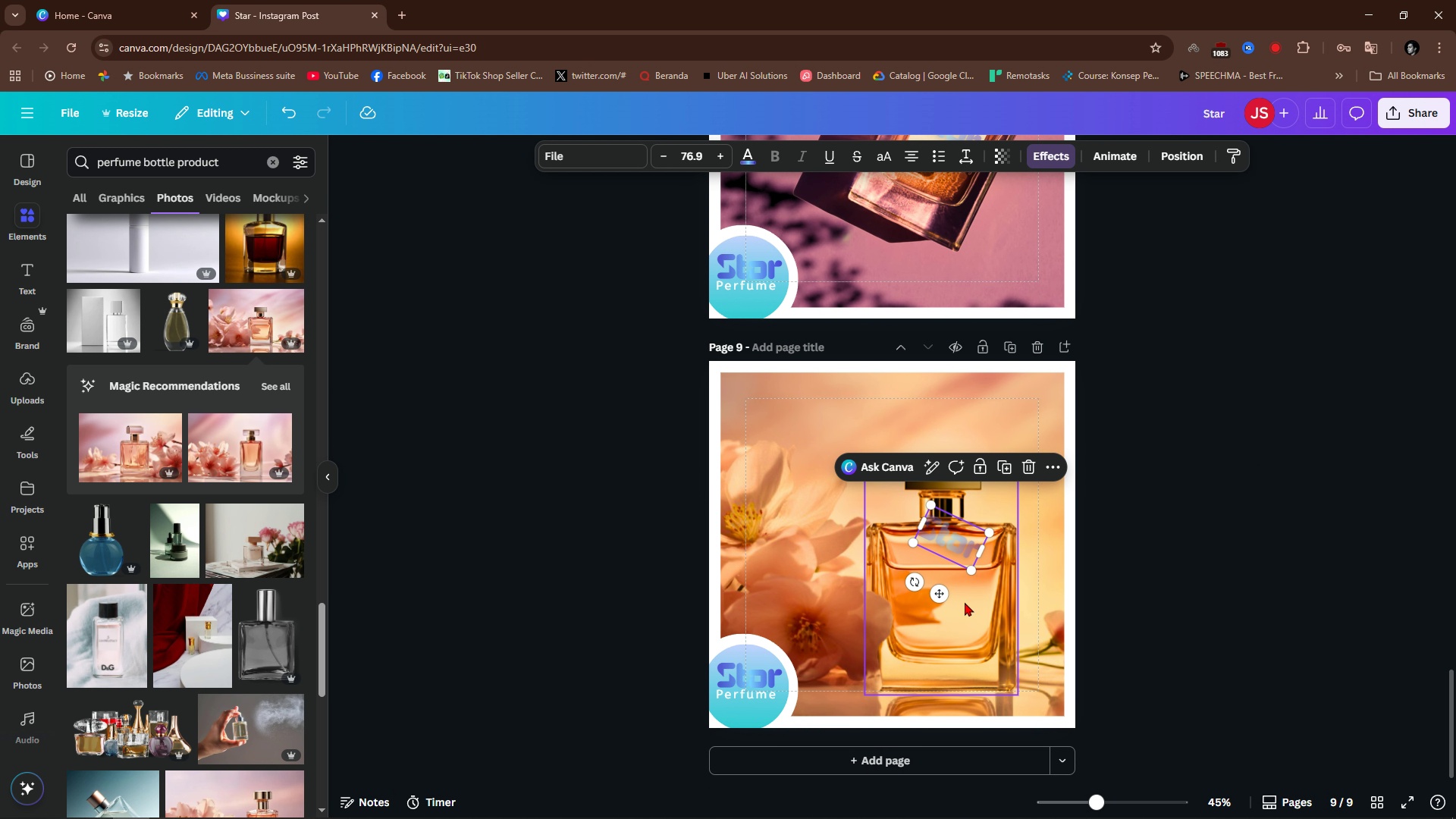 
hold_key(key=ControlLeft, duration=0.6)
scroll: coordinate [968, 602], scroll_direction: up, amount: 4.0
 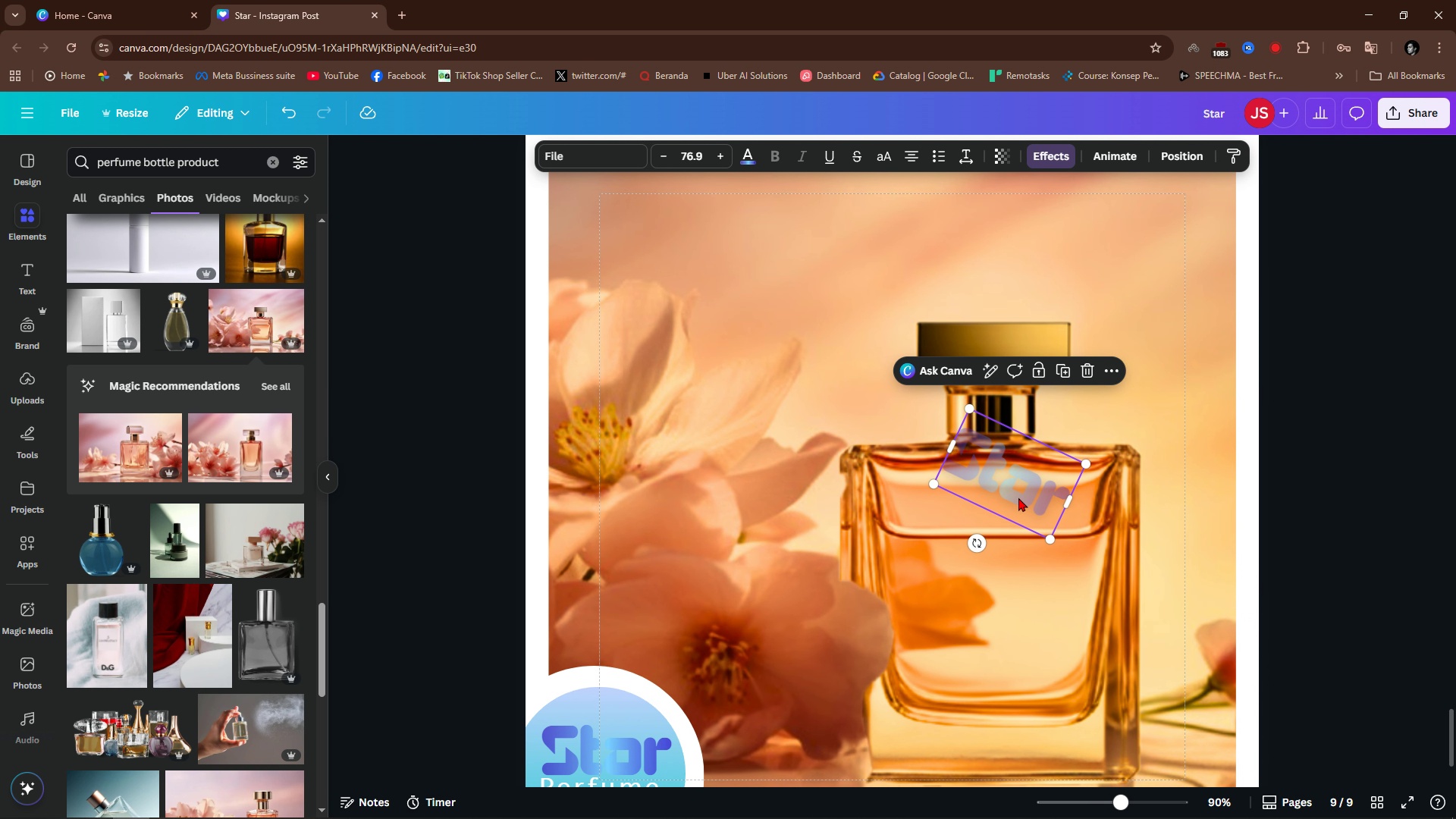 
left_click_drag(start_coordinate=[1018, 485], to_coordinate=[1001, 596])
 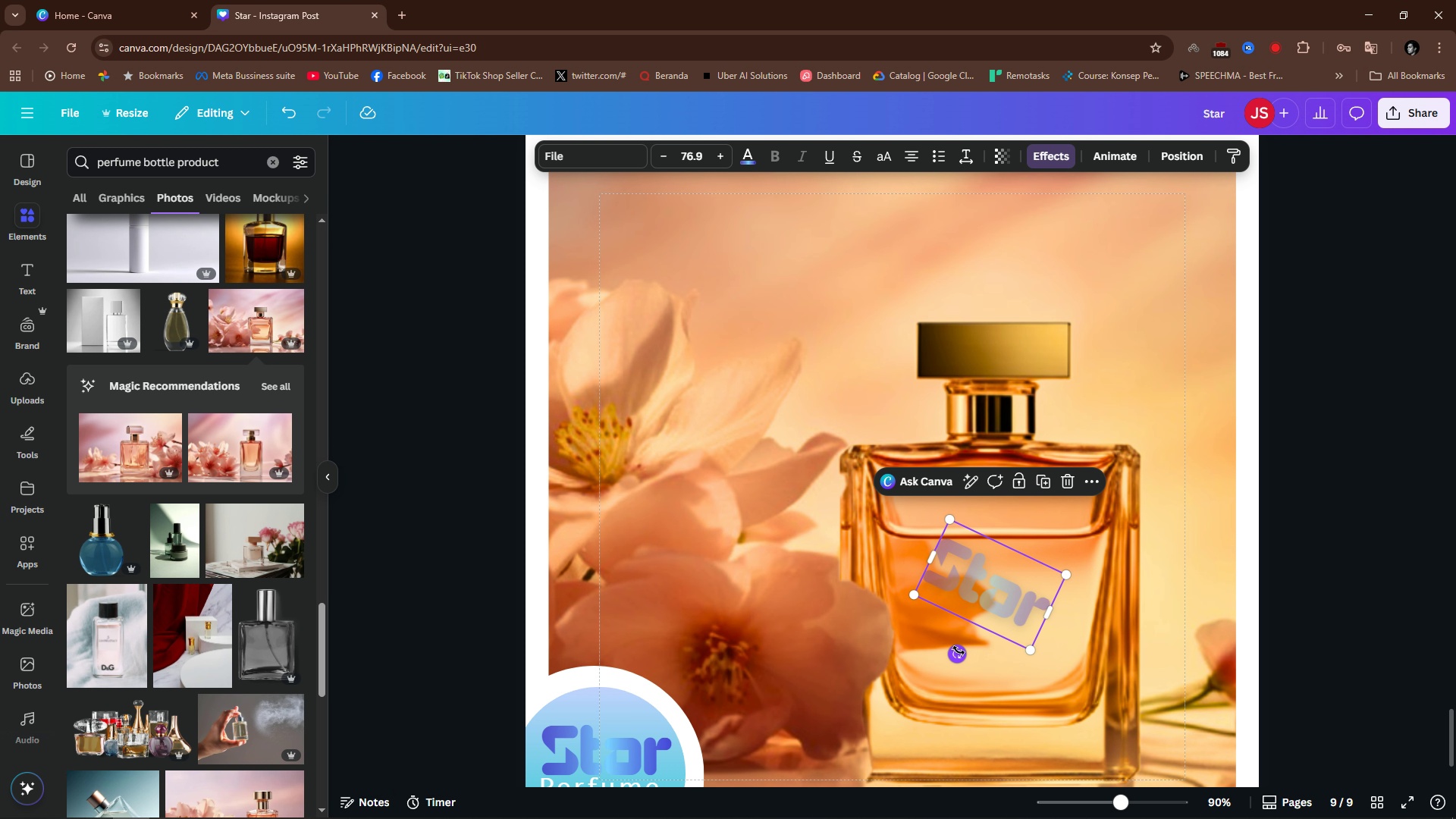 
left_click_drag(start_coordinate=[959, 651], to_coordinate=[990, 669])
 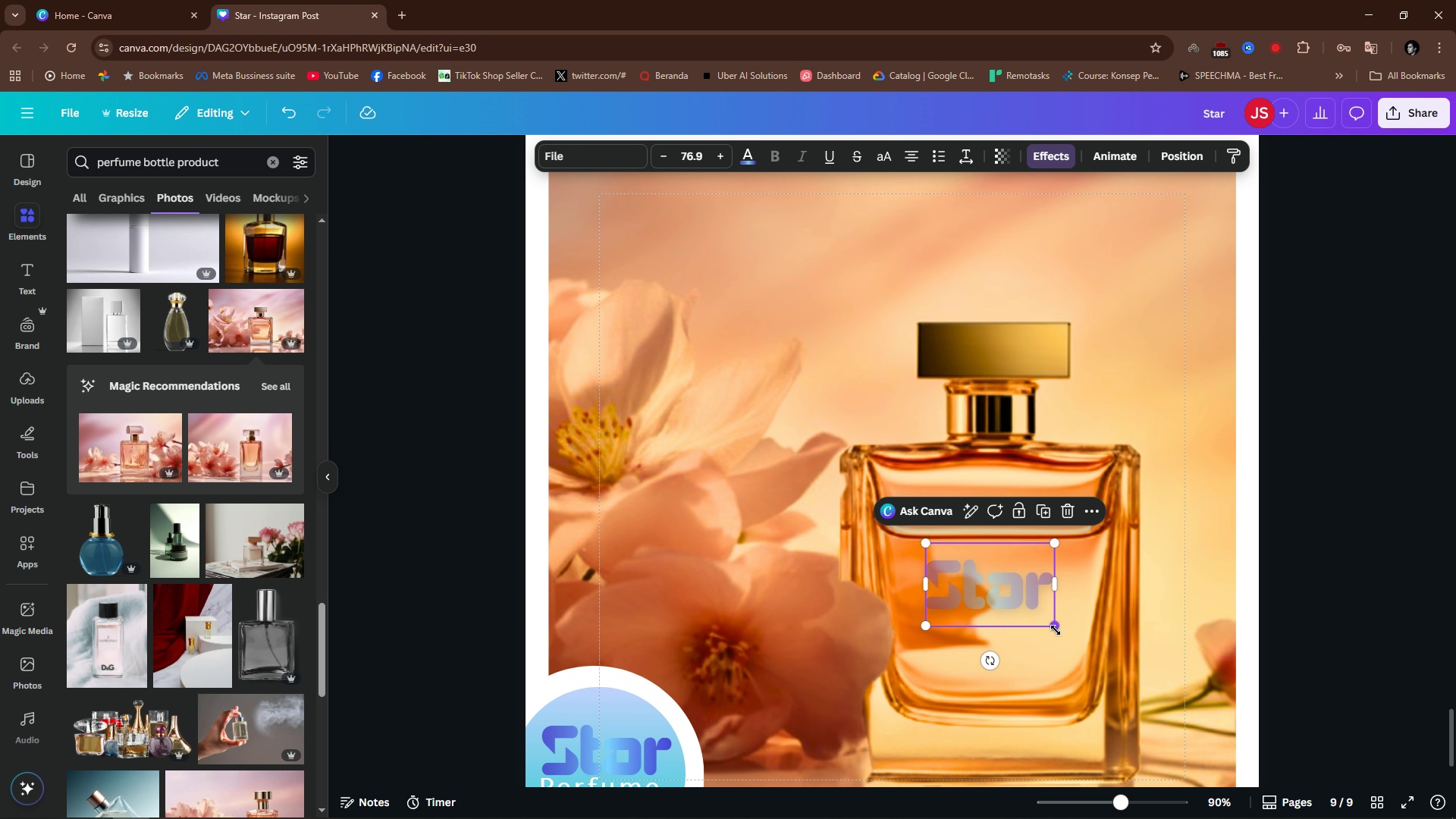 
left_click_drag(start_coordinate=[1056, 630], to_coordinate=[1072, 635])
 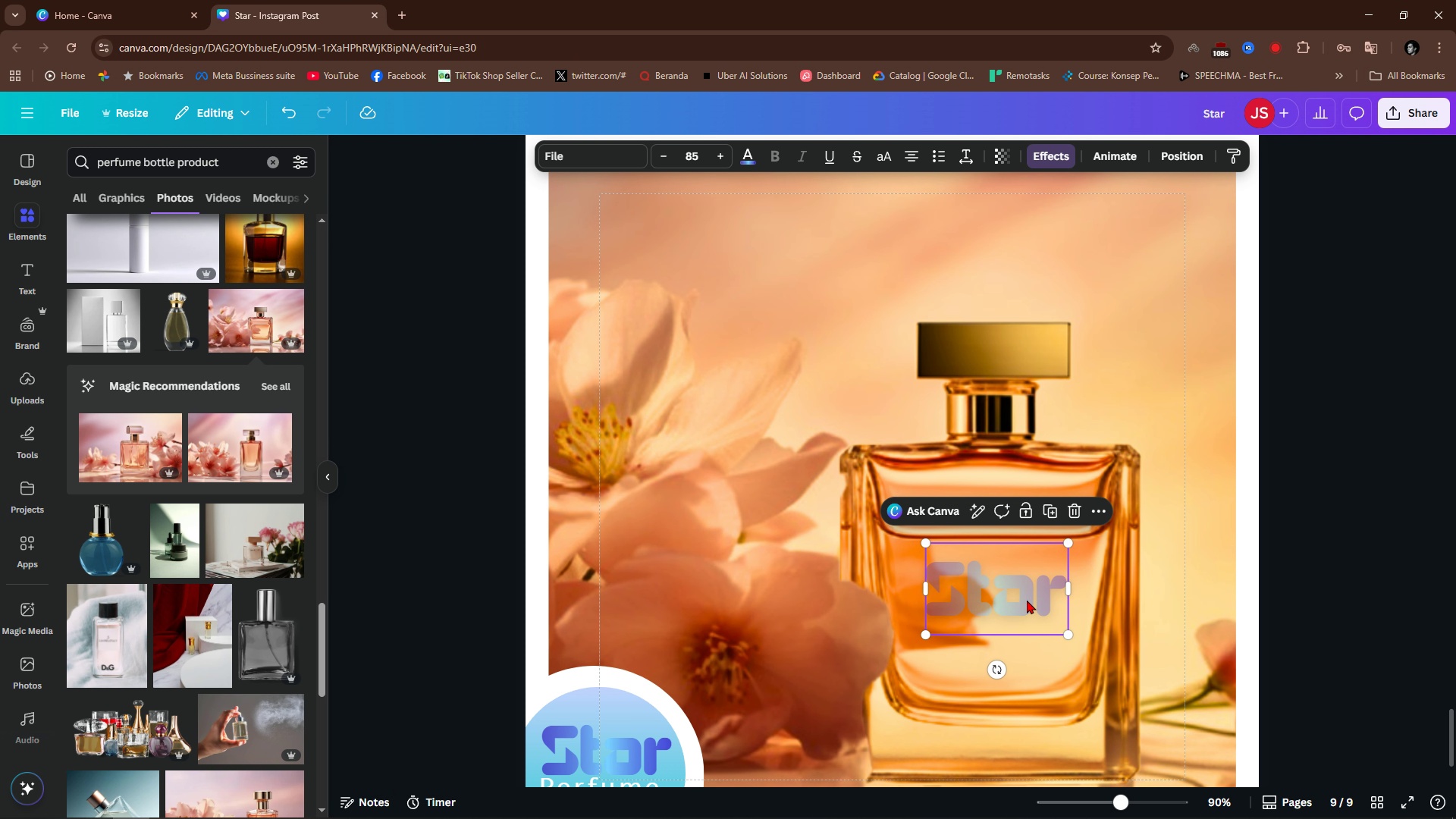 
left_click_drag(start_coordinate=[1028, 600], to_coordinate=[1028, 587])
 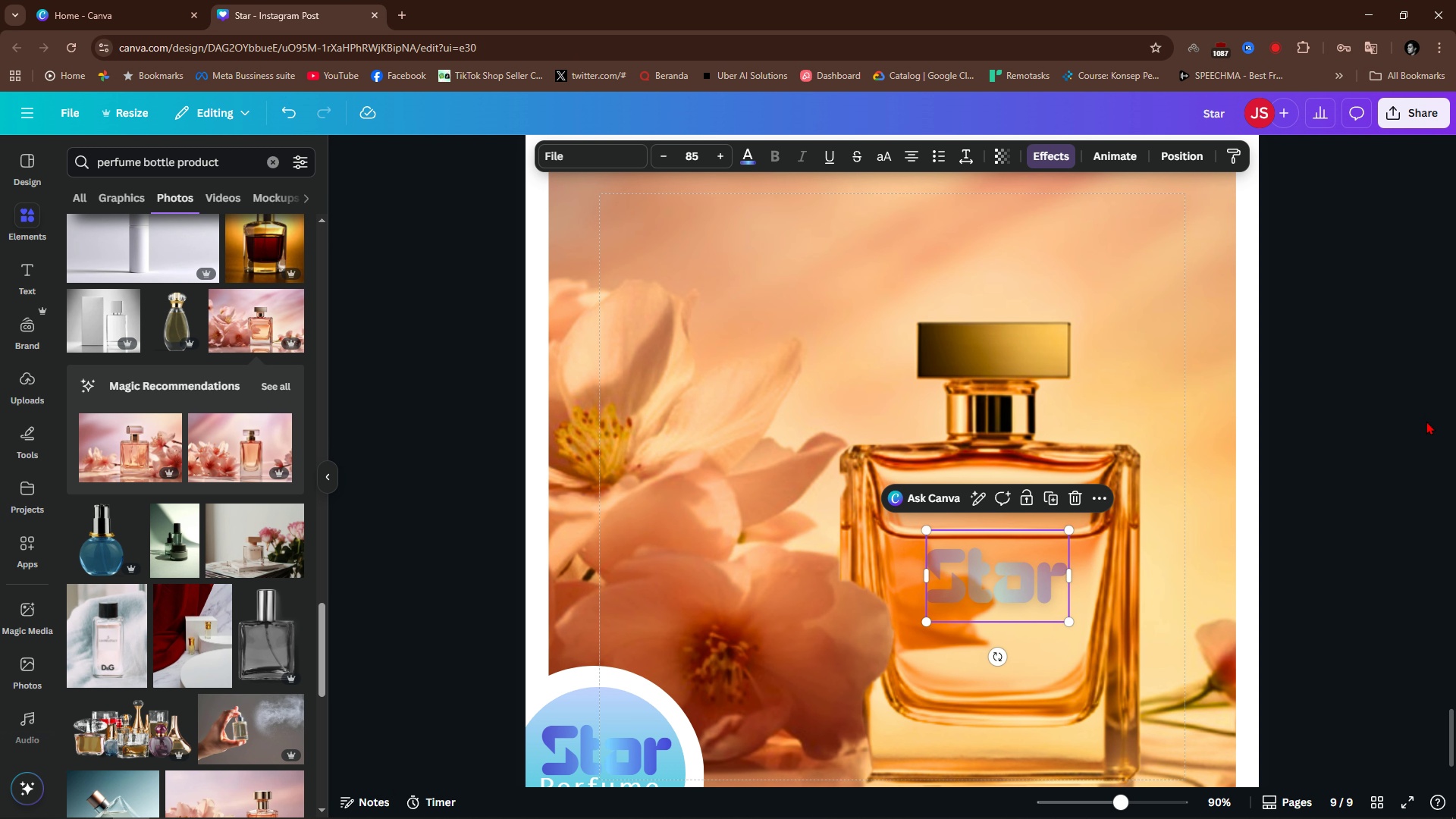 
left_click([1426, 421])
 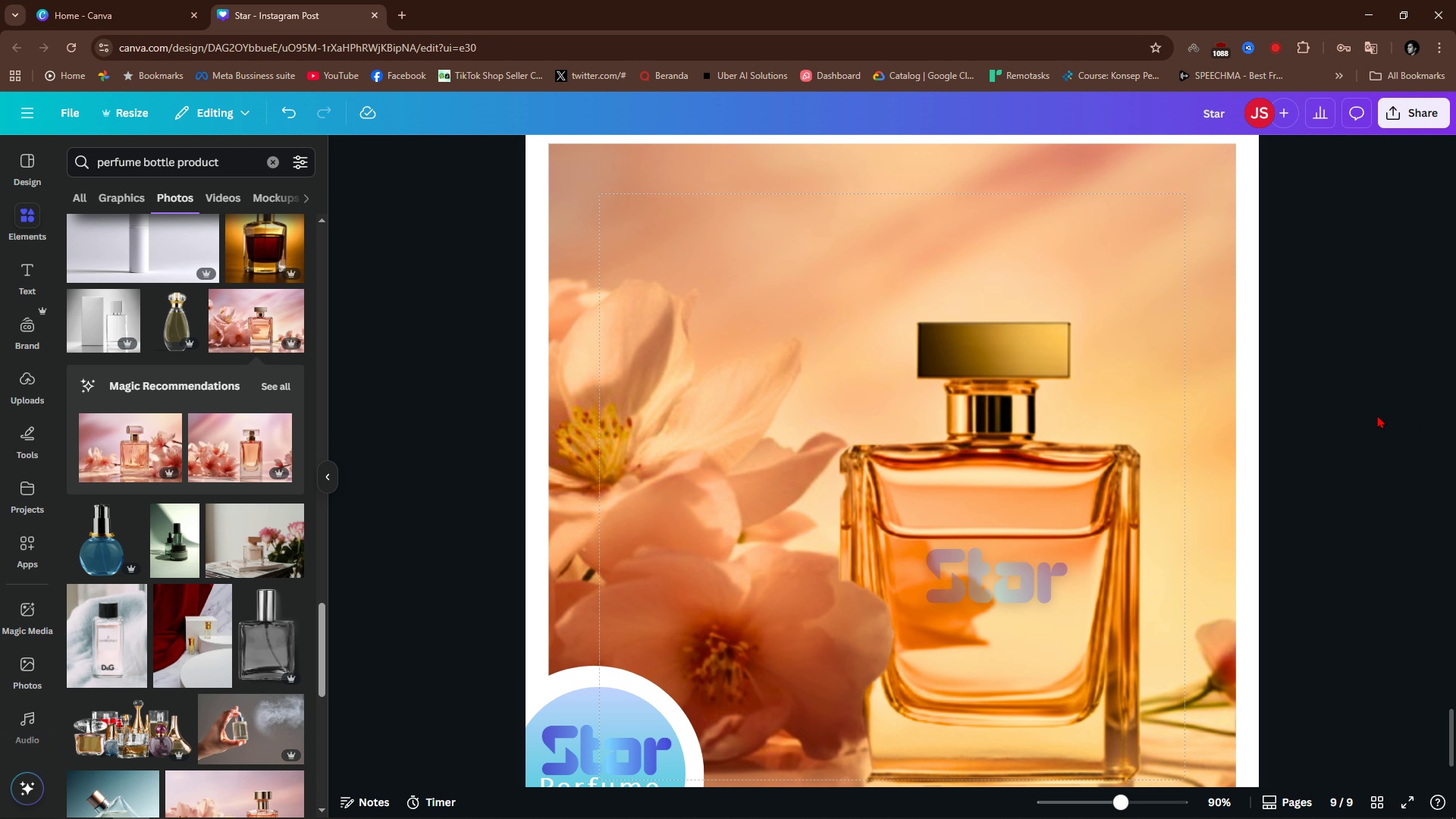 
hold_key(key=ControlLeft, duration=0.82)
scroll: coordinate [1377, 415], scroll_direction: down, amount: 2.0
 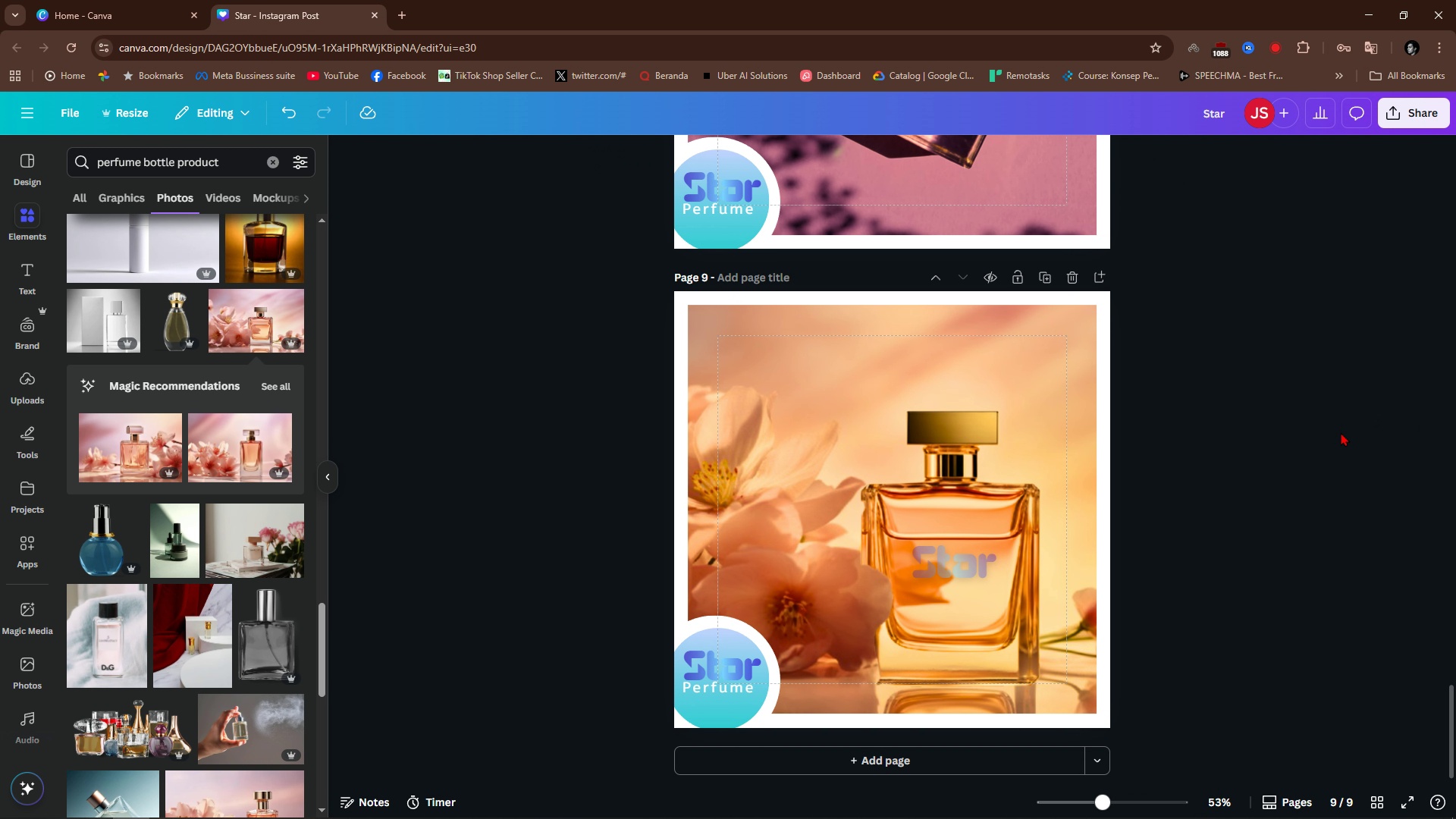 
scroll: coordinate [1340, 438], scroll_direction: up, amount: 5.0
 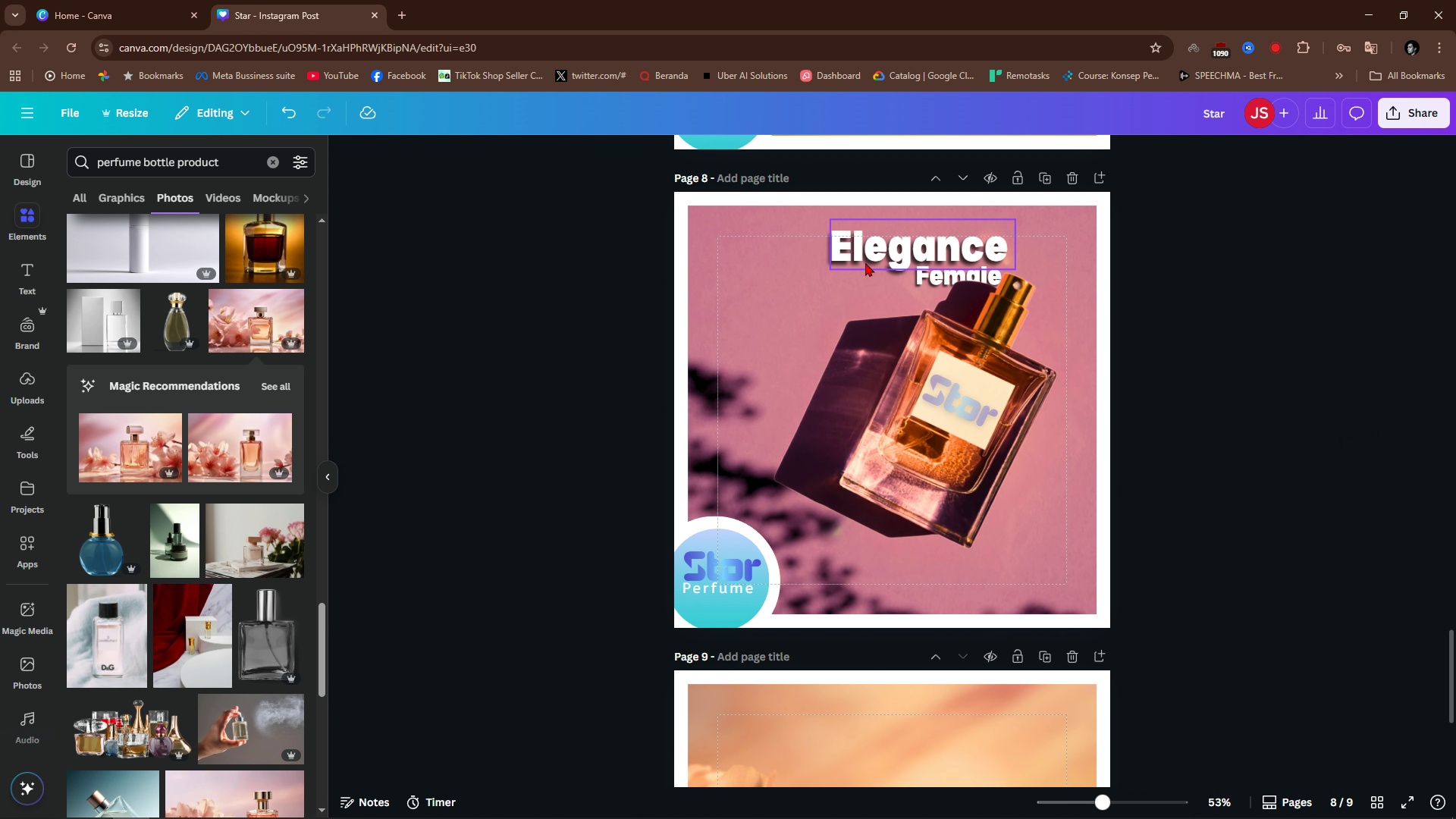 
left_click([882, 257])
 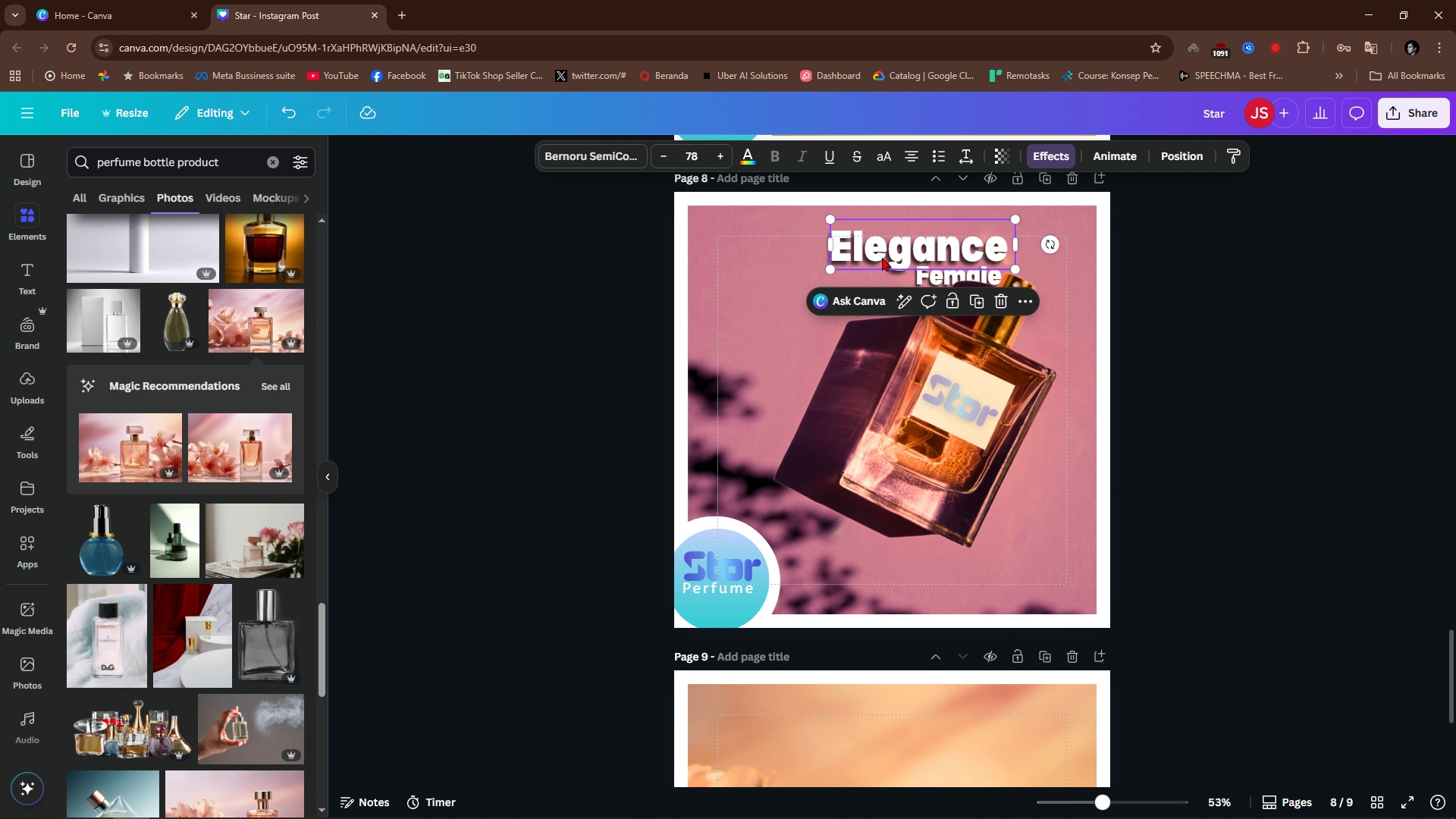 
key(Control+C)
 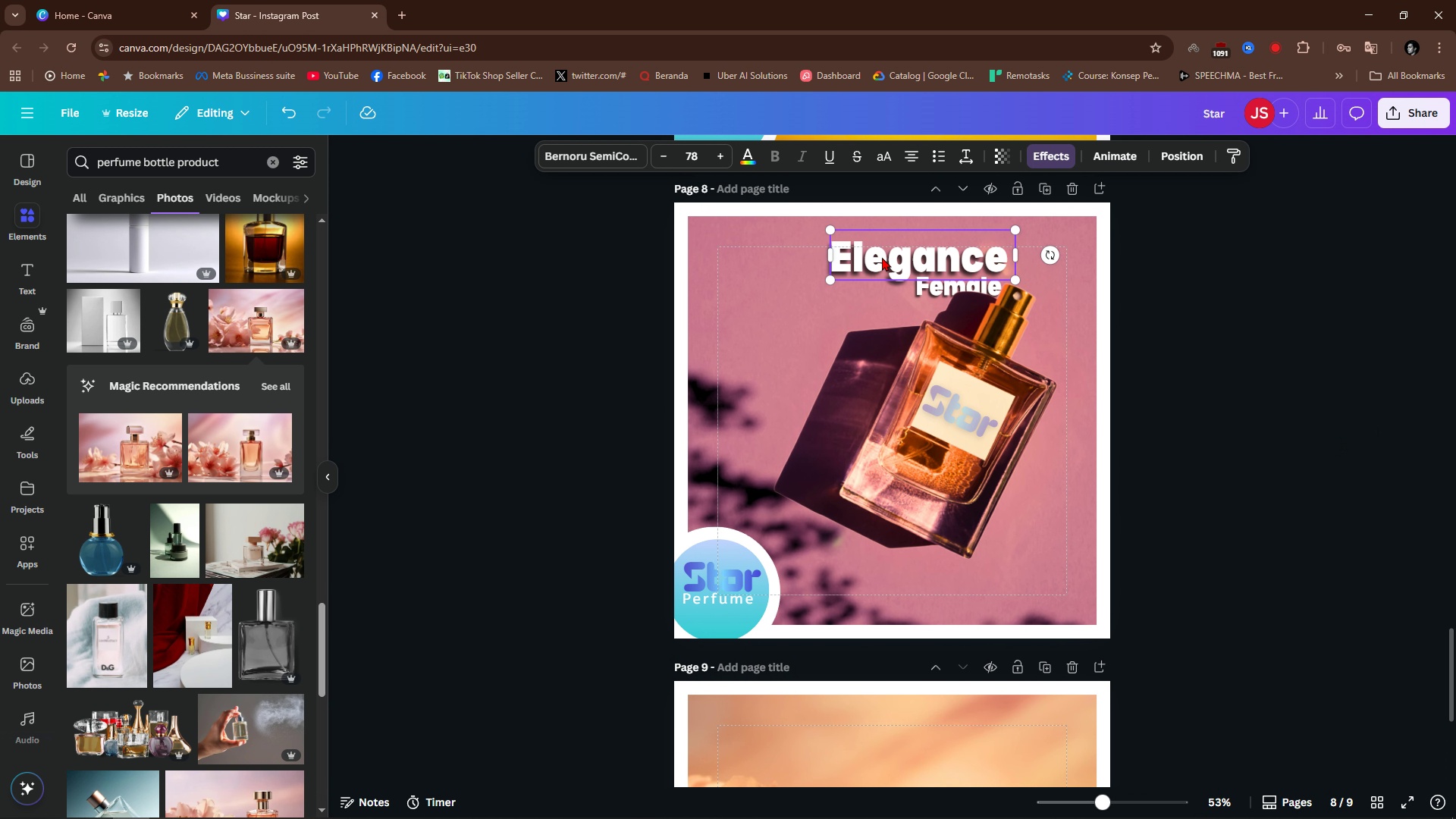 
scroll: coordinate [882, 257], scroll_direction: down, amount: 8.0
 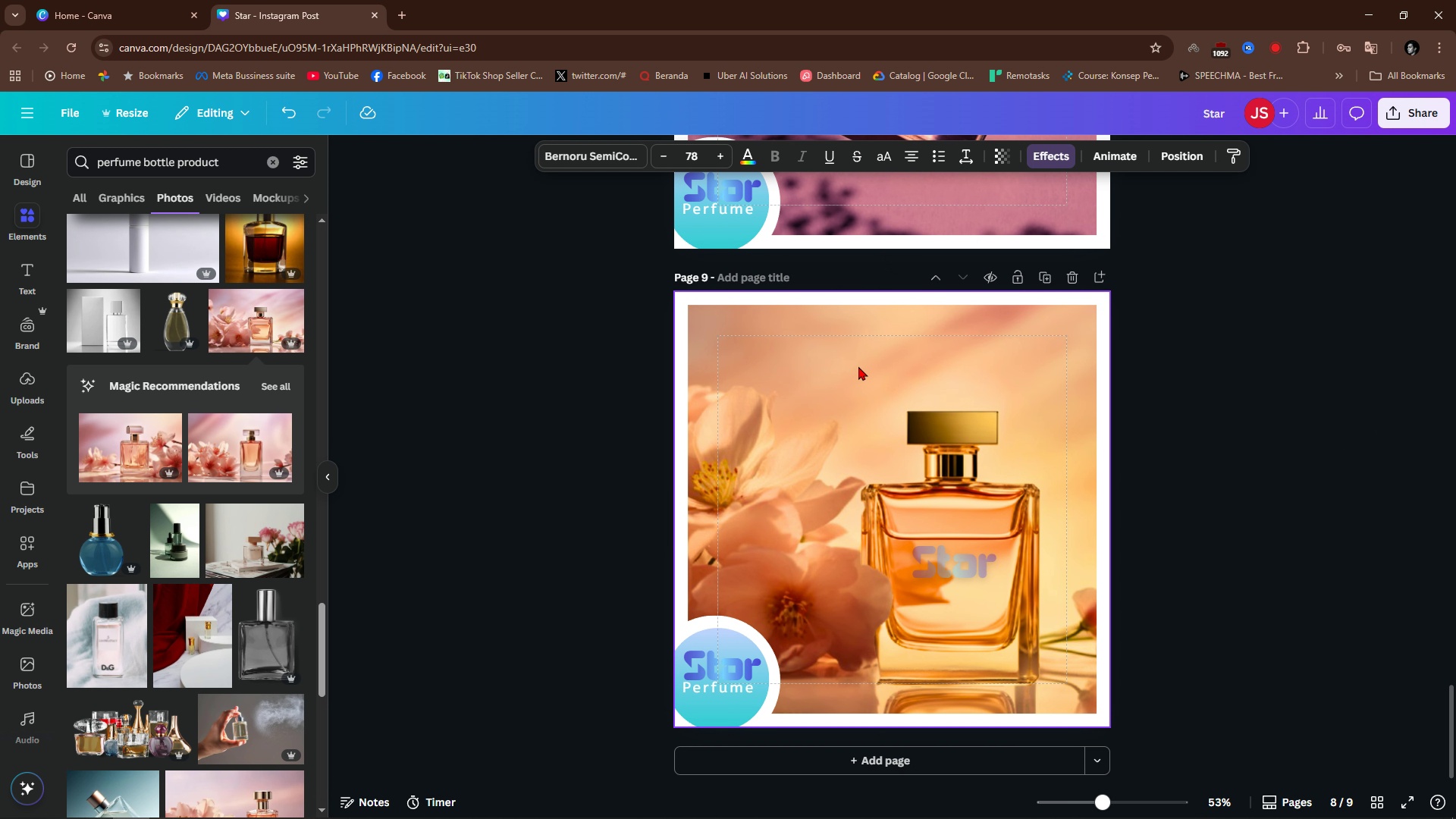 
left_click([858, 366])
 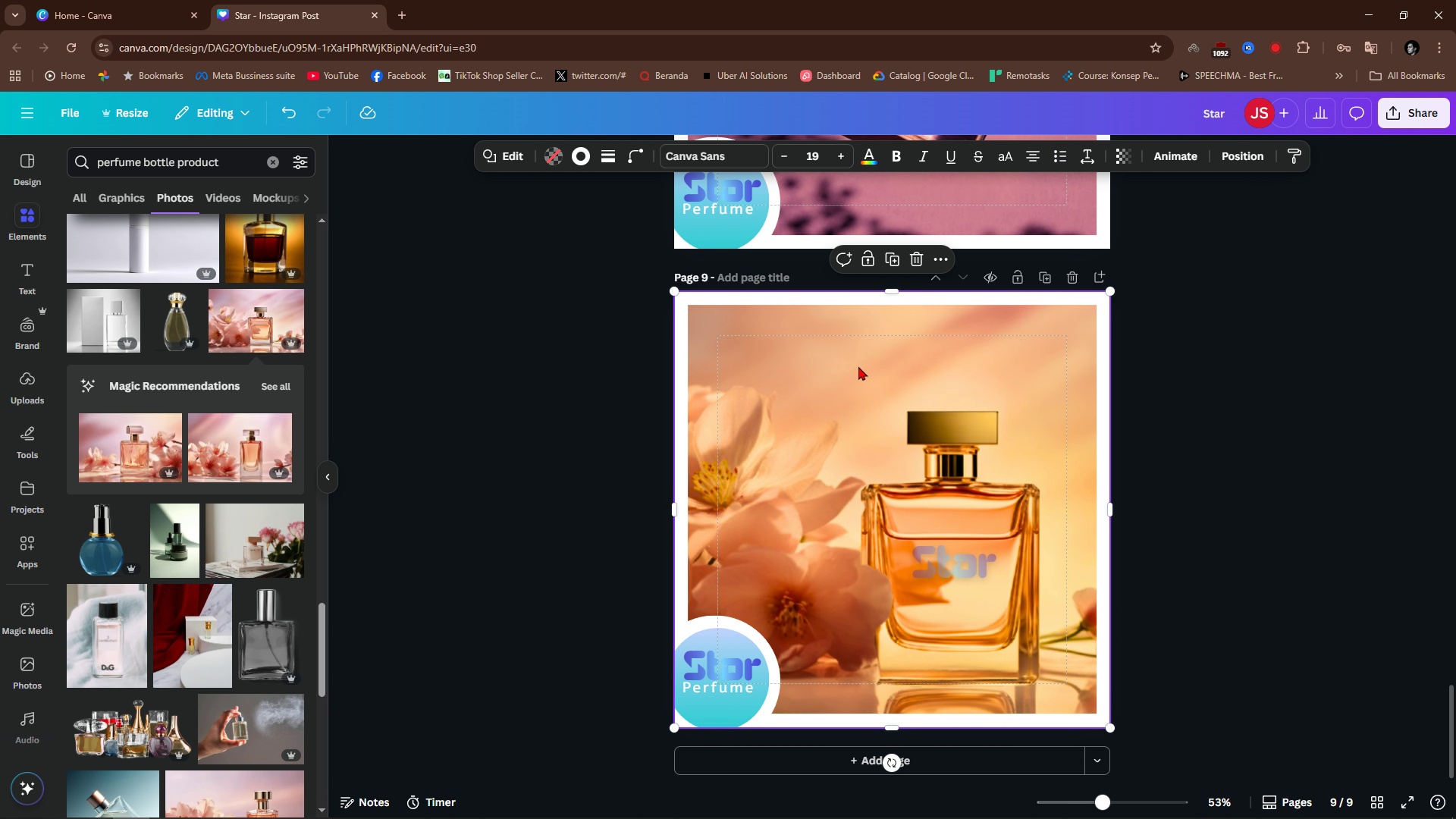 
key(Control+V)
 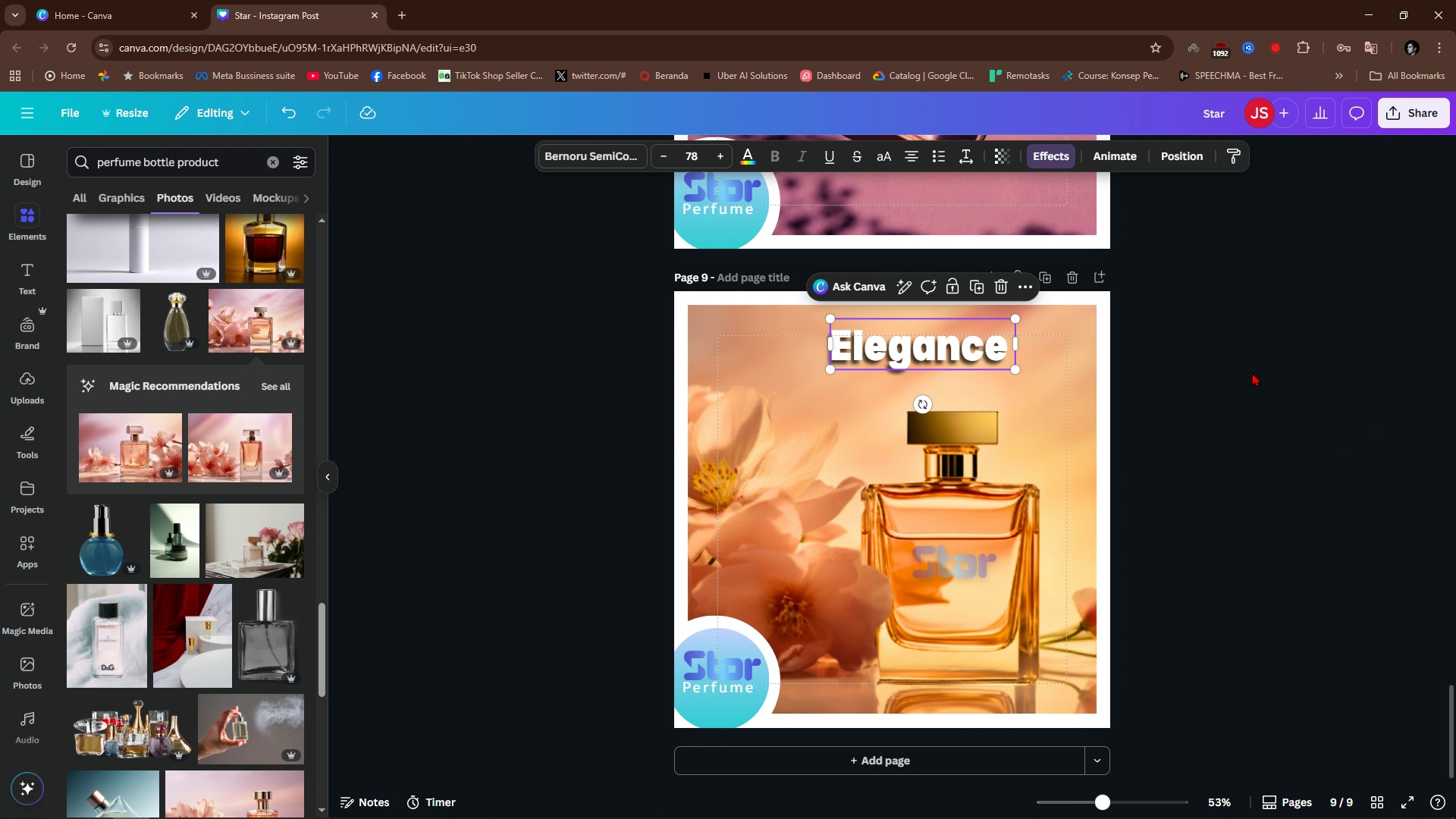 
left_click([1269, 366])
 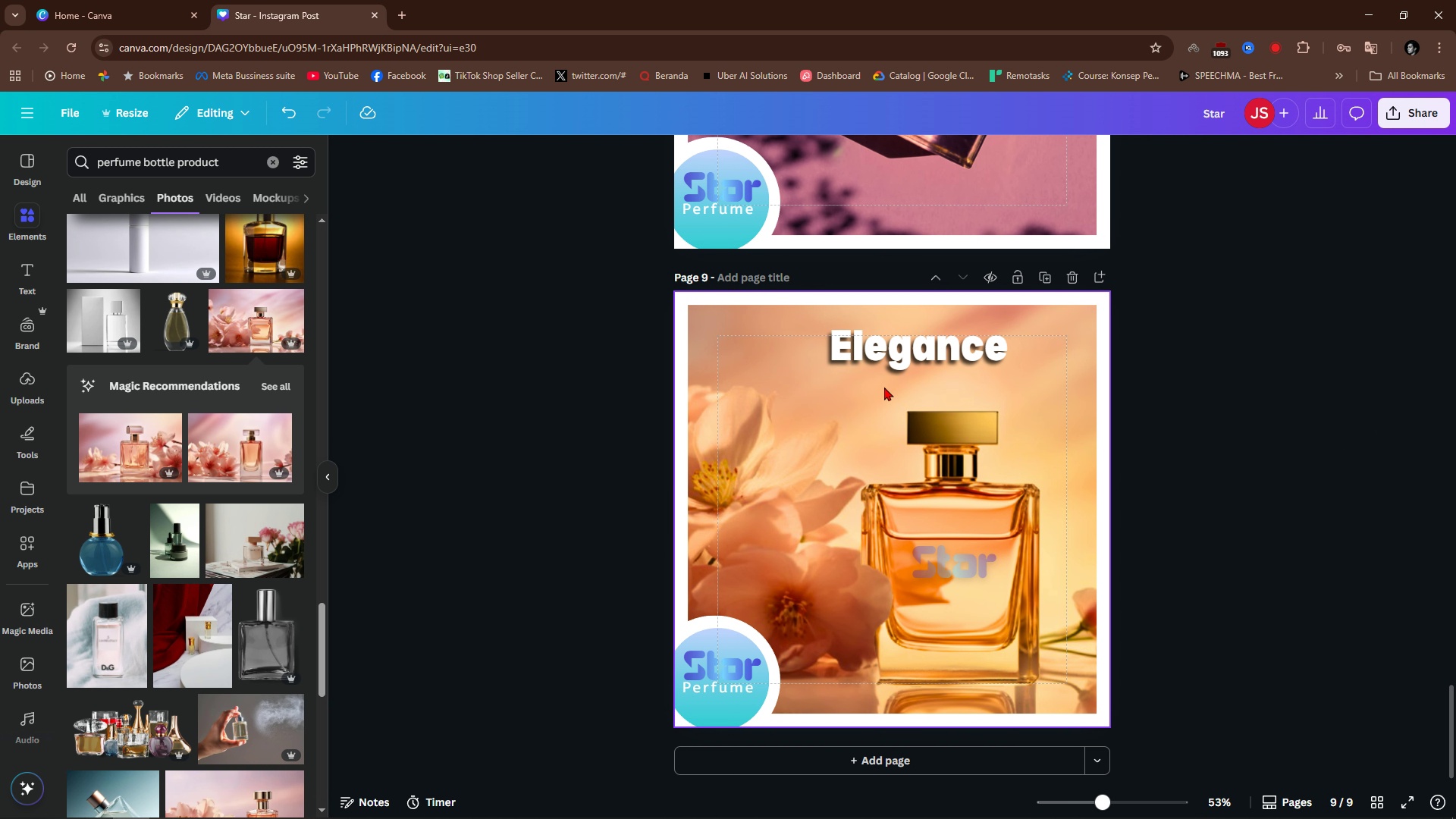 
hold_key(key=ControlLeft, duration=0.46)
scroll: coordinate [880, 389], scroll_direction: up, amount: 4.0
 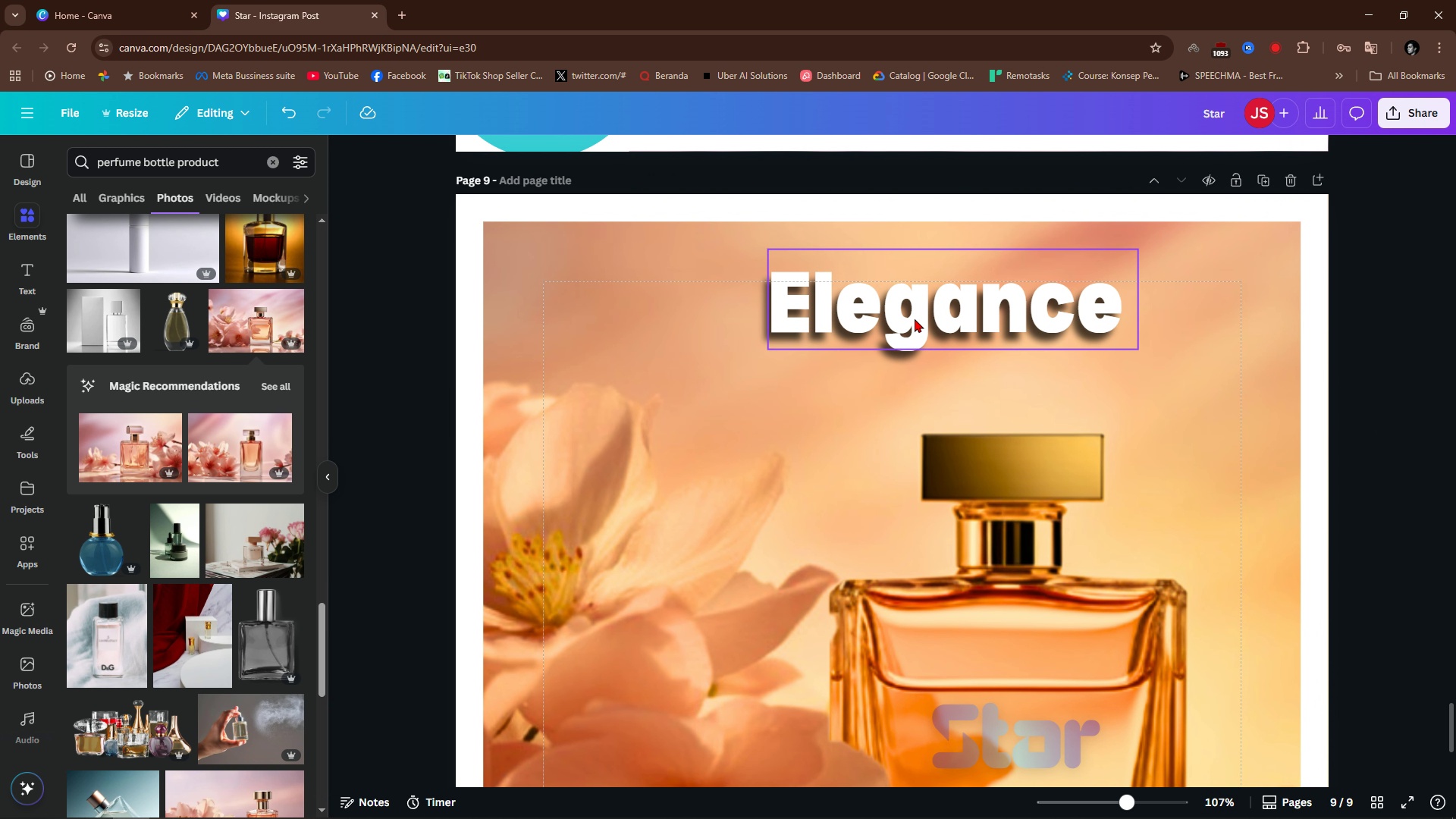 
left_click_drag(start_coordinate=[912, 322], to_coordinate=[699, 338])
 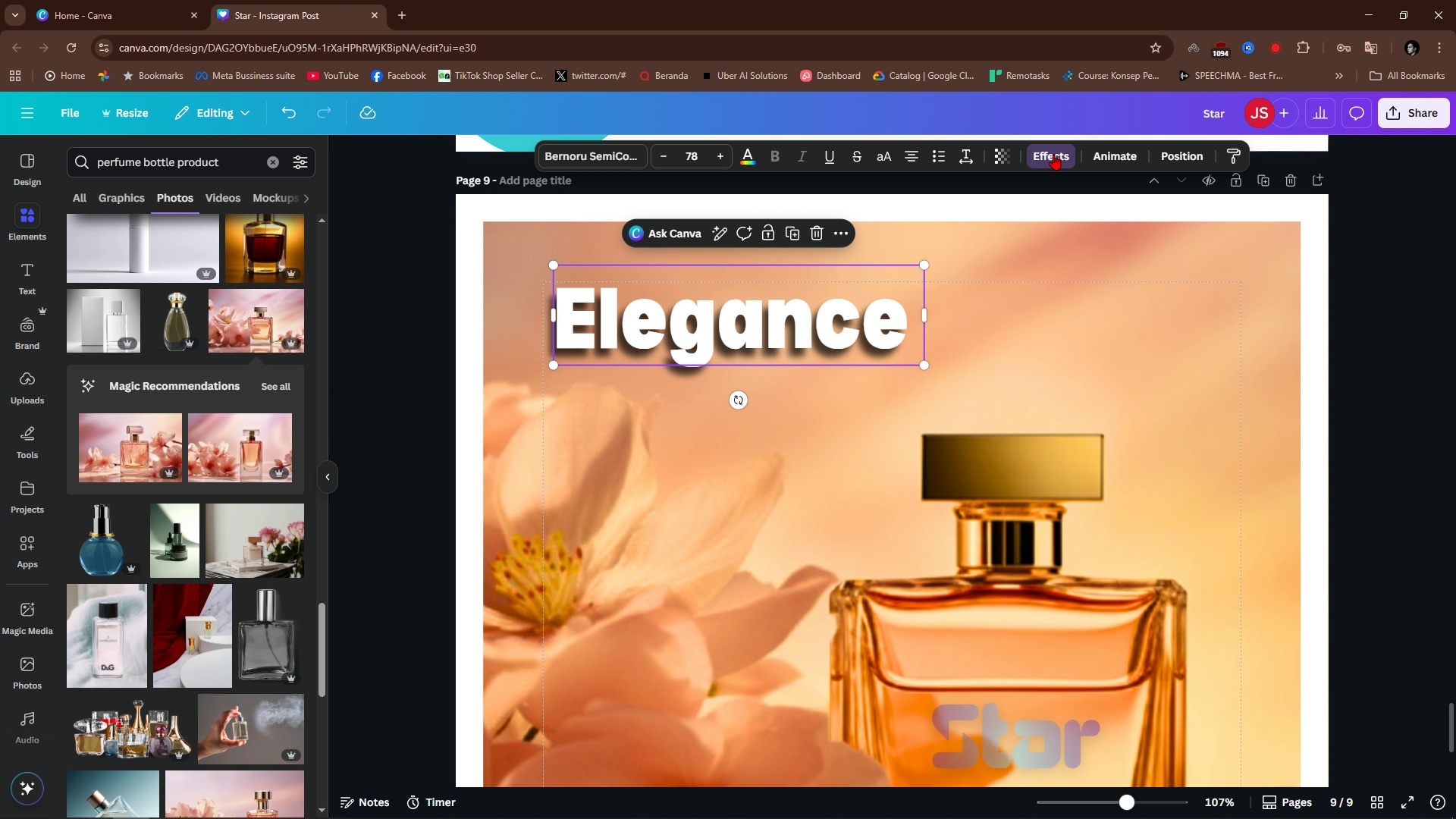 
left_click([1053, 152])
 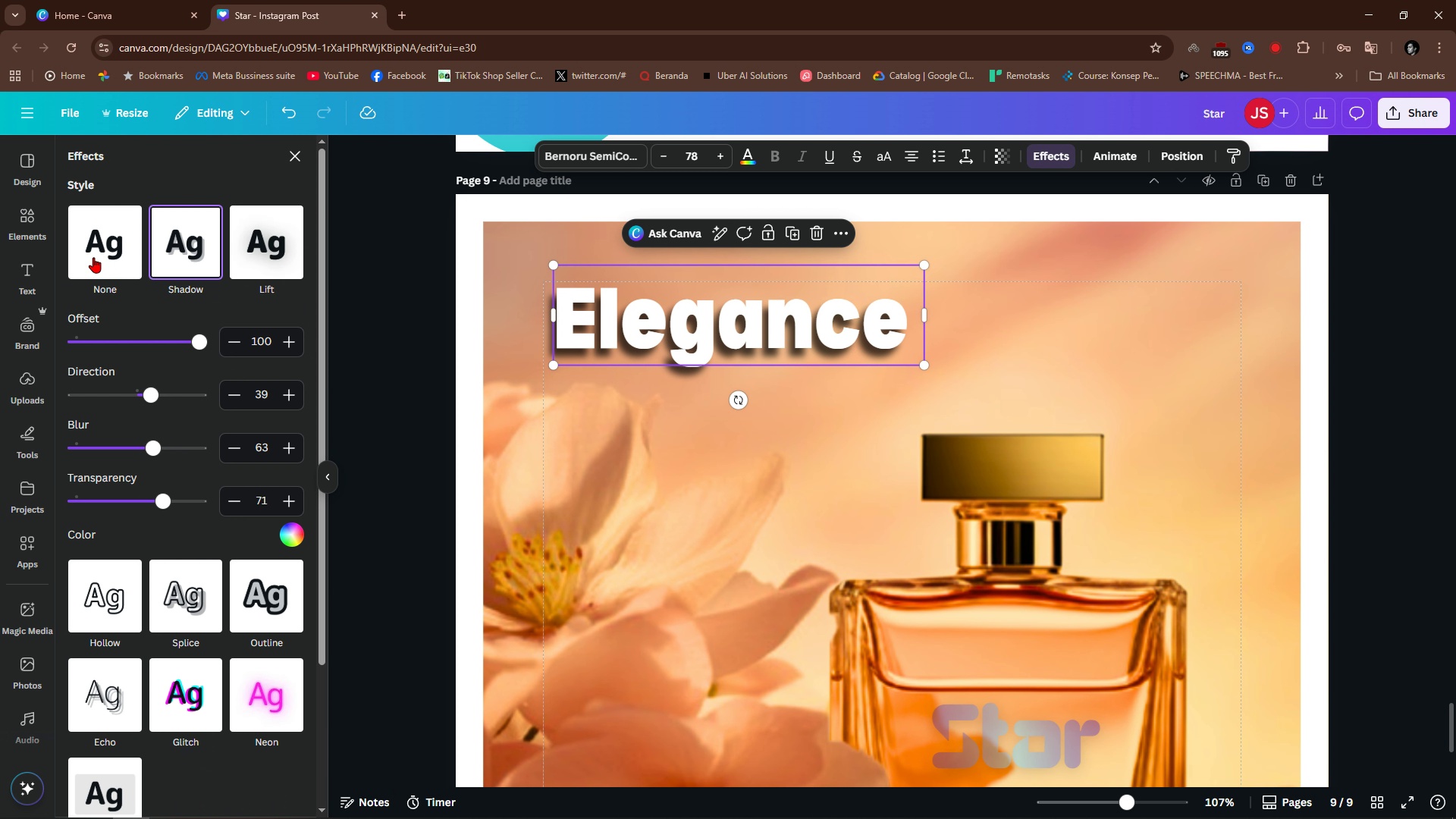 
left_click([91, 252])
 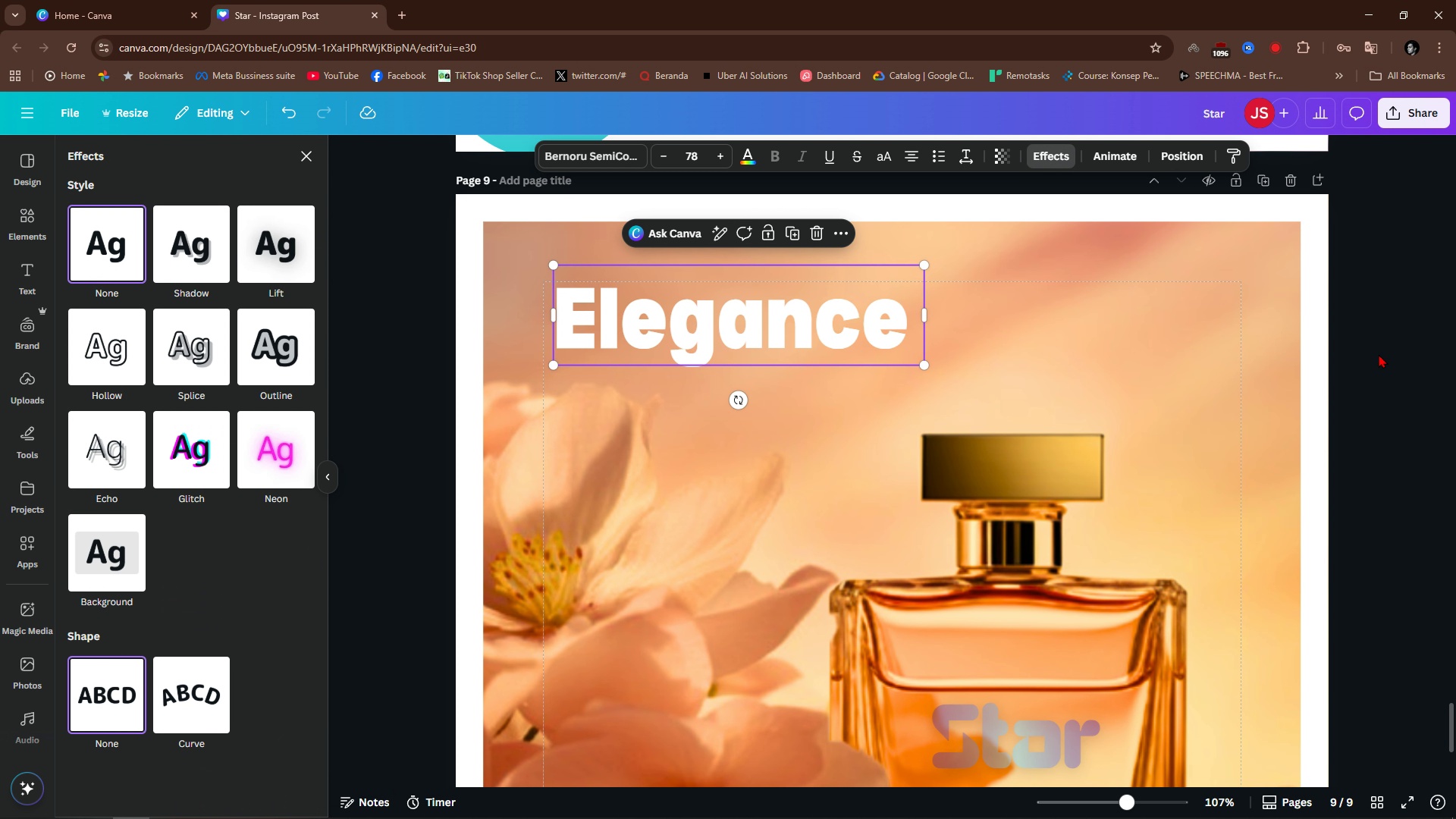 
left_click([1379, 354])
 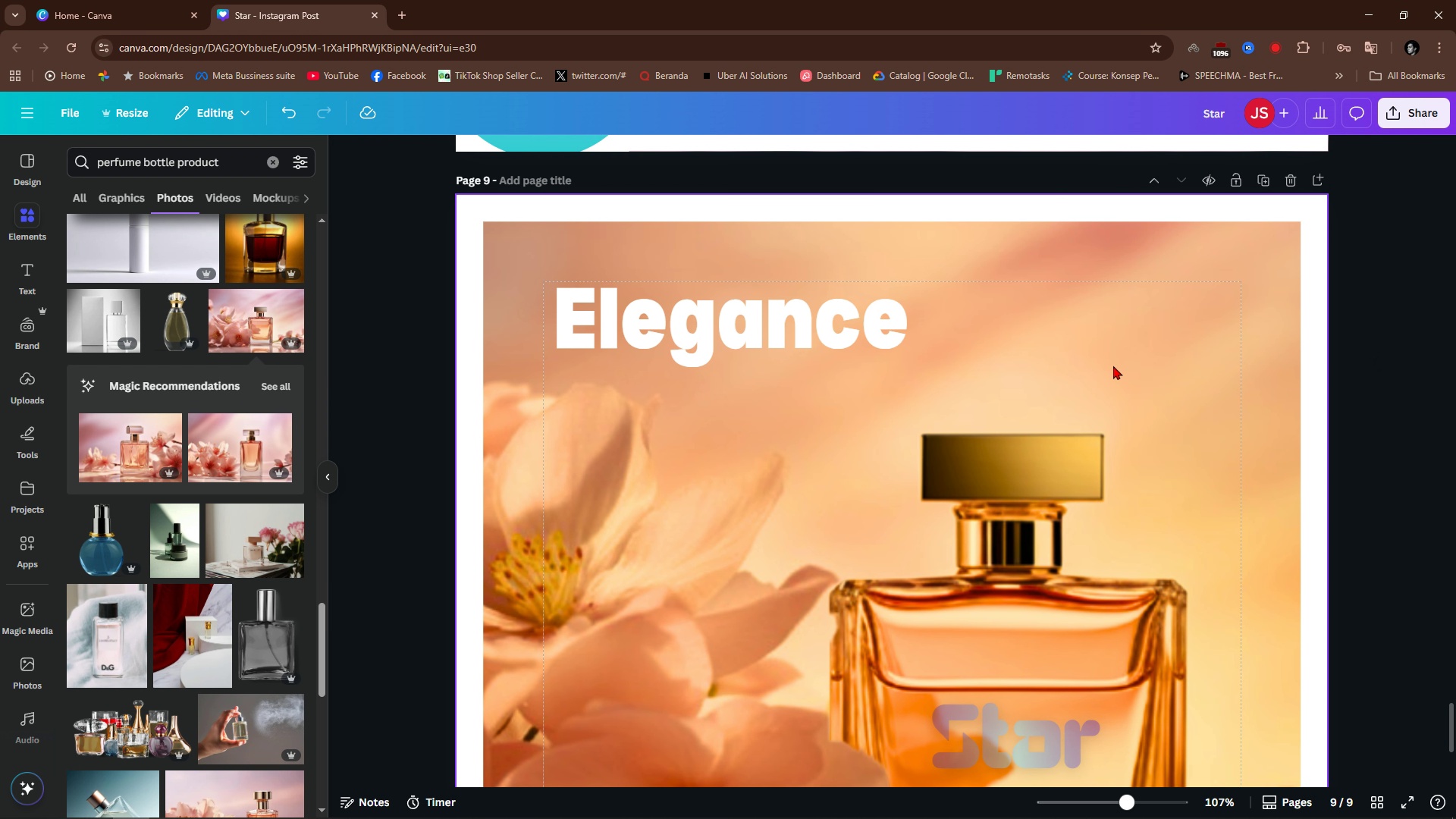 
hold_key(key=ControlLeft, duration=0.85)
scroll: coordinate [749, 407], scroll_direction: down, amount: 4.0
 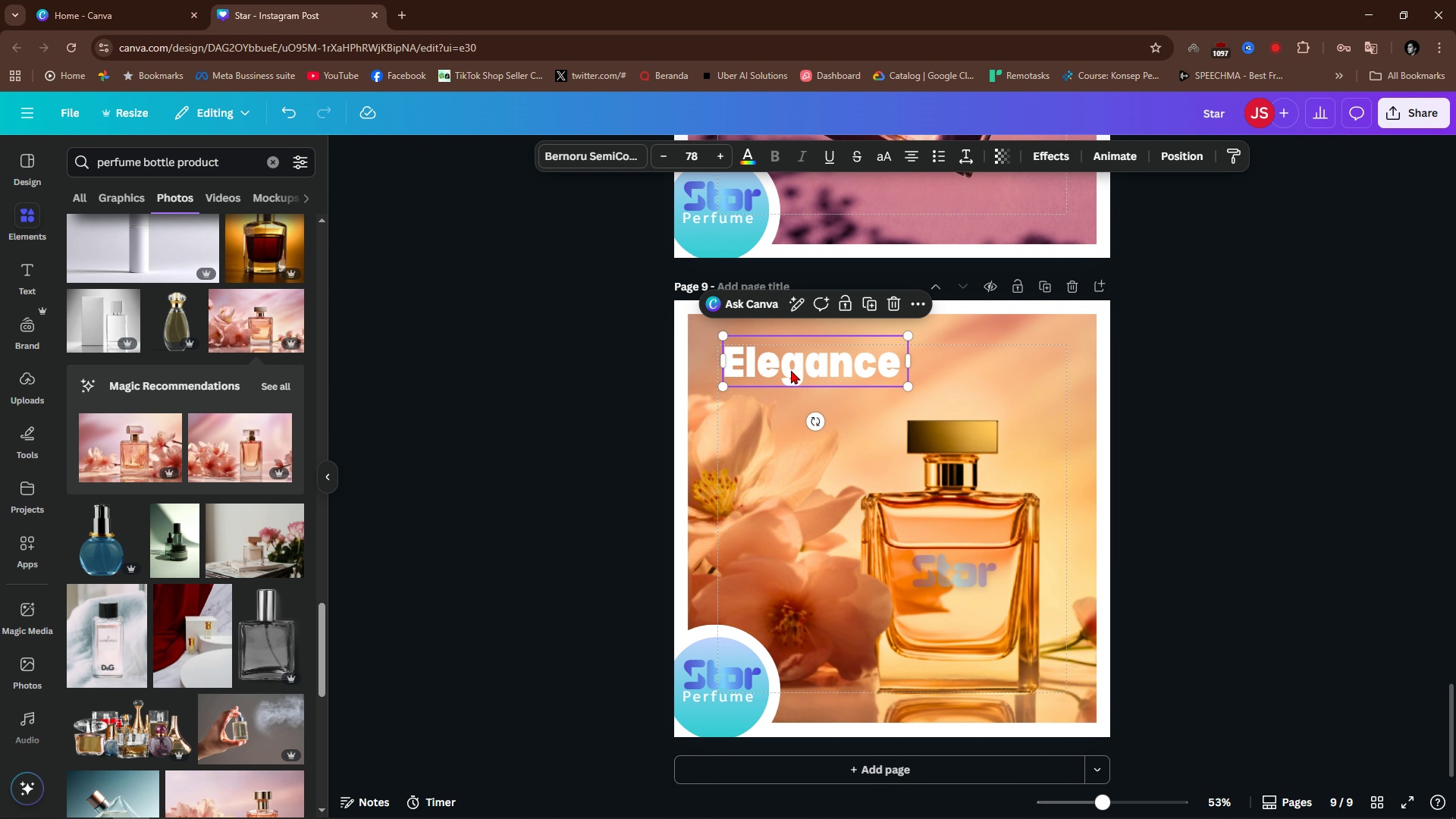 
double_click([791, 370])
 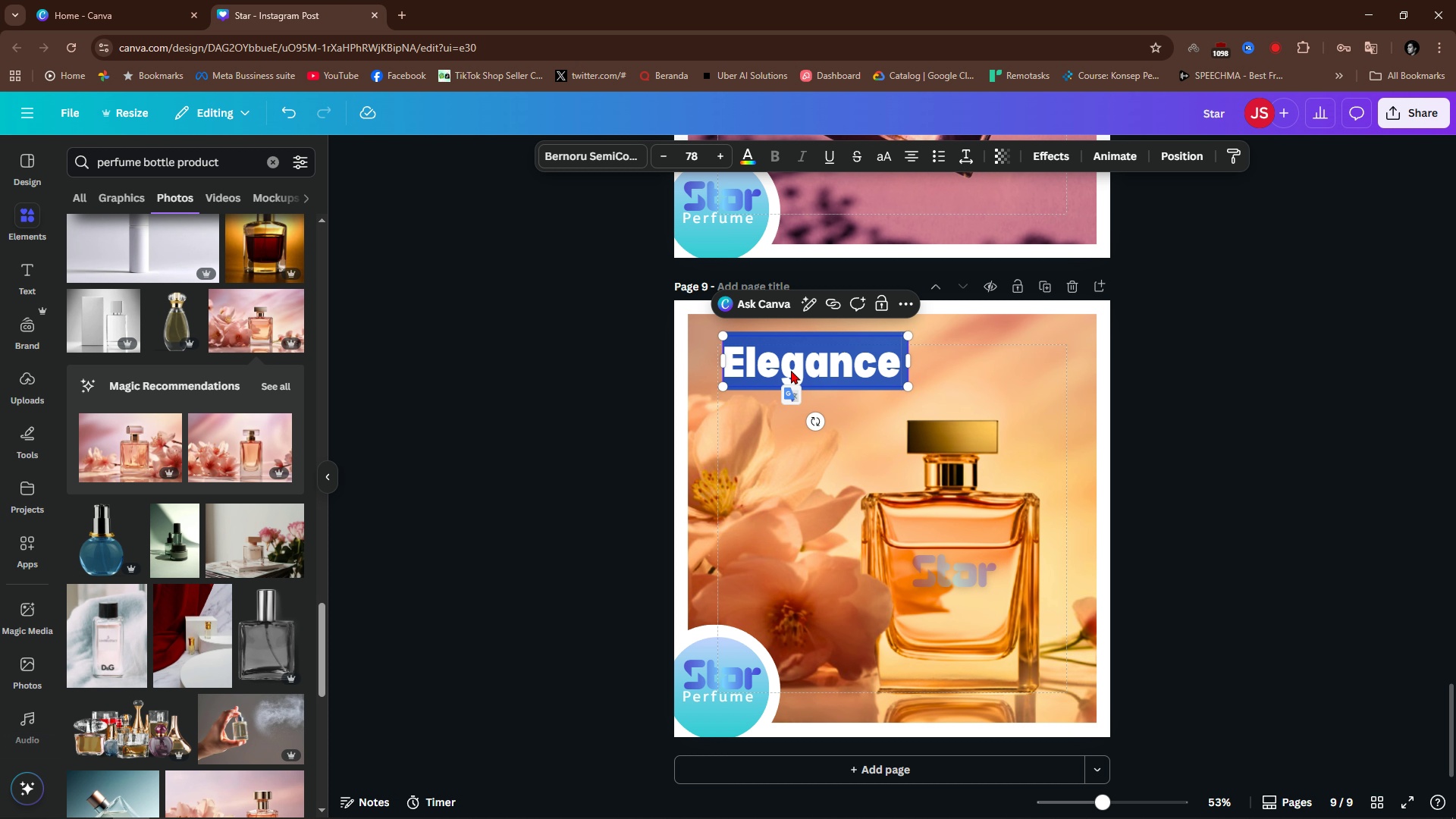 
type(Ge)
key(Backspace)
key(Backspace)
type(Geronimo...)
 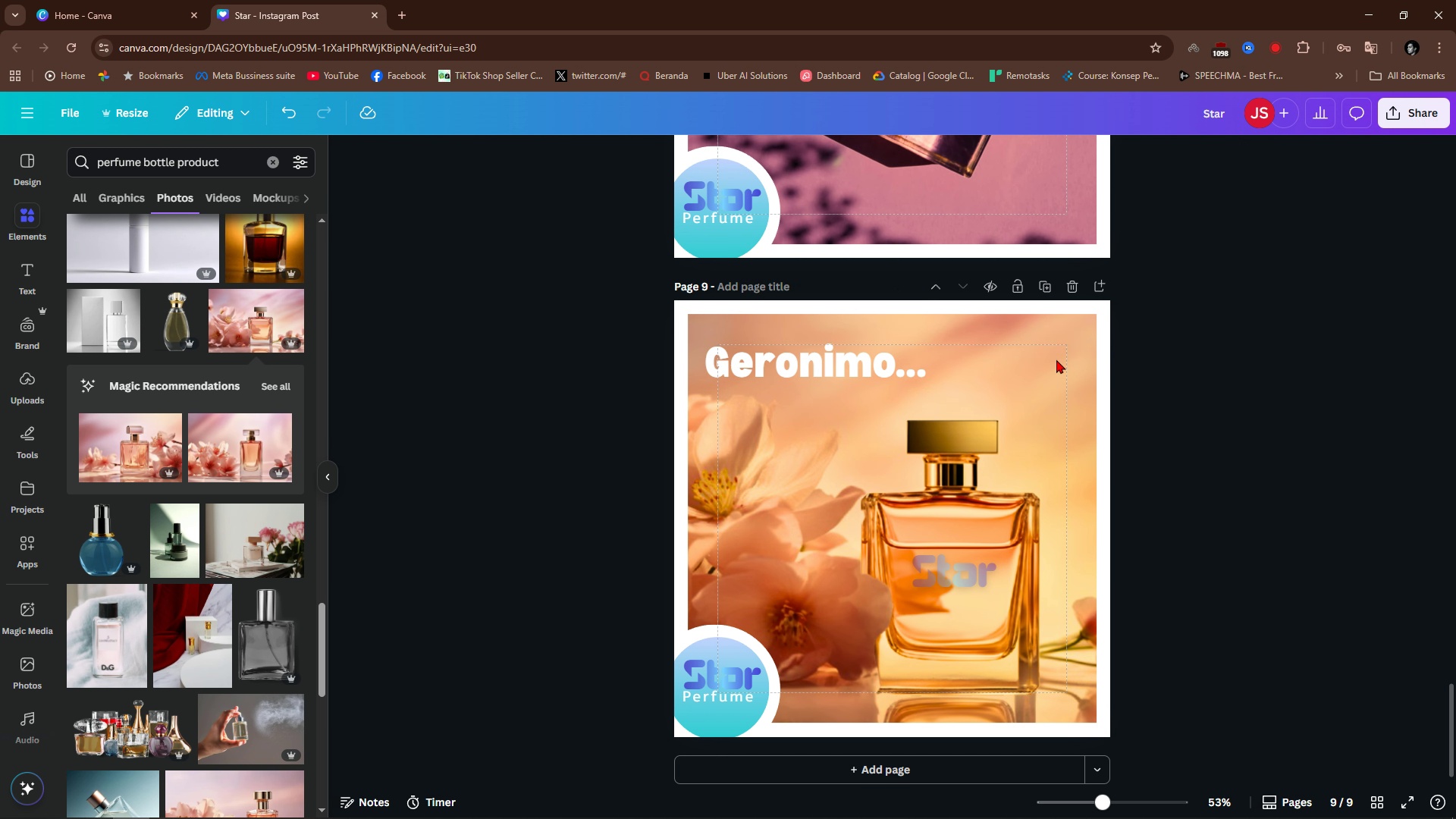 
 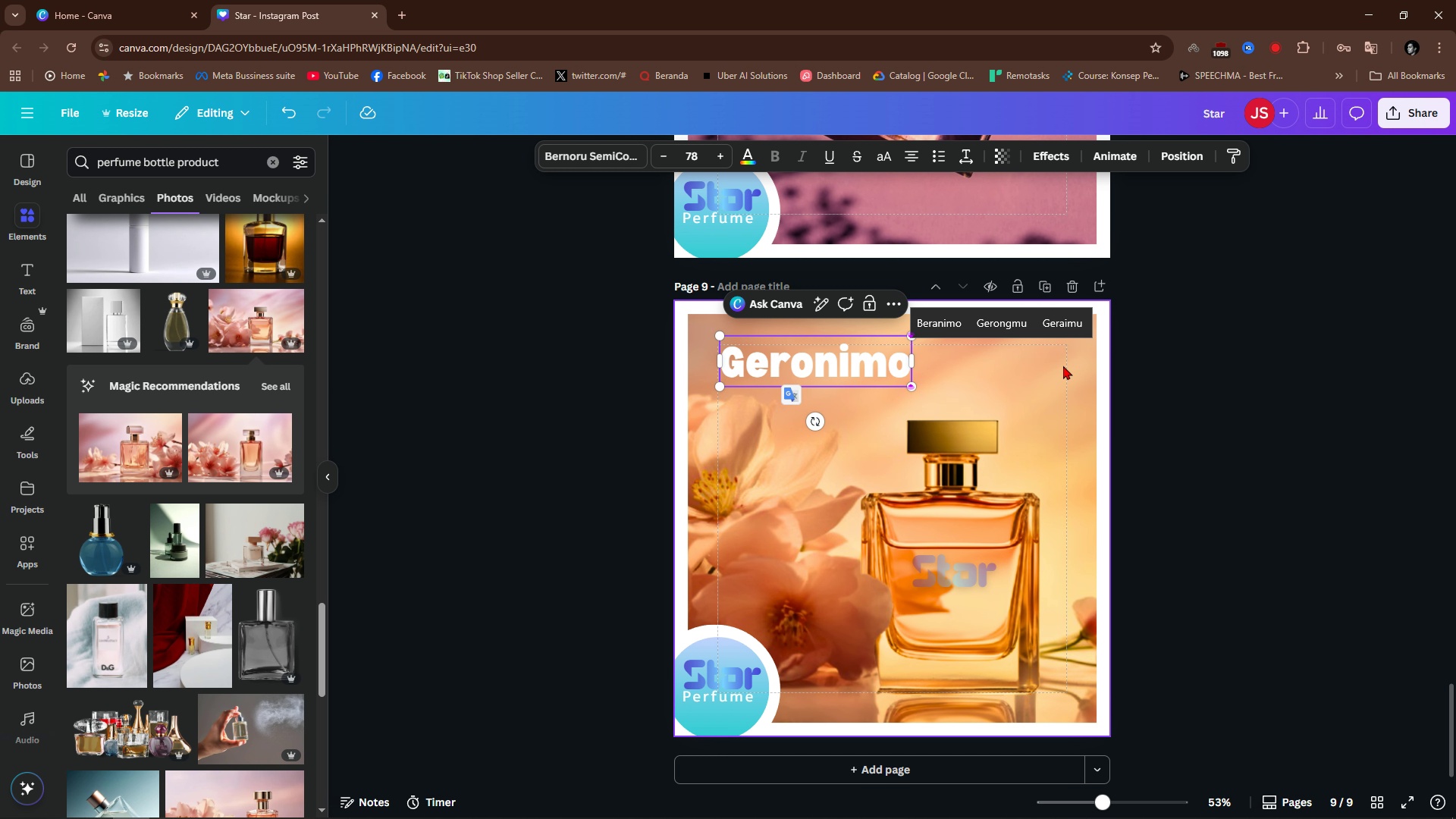 
left_click_drag(start_coordinate=[1202, 354], to_coordinate=[1206, 354])
 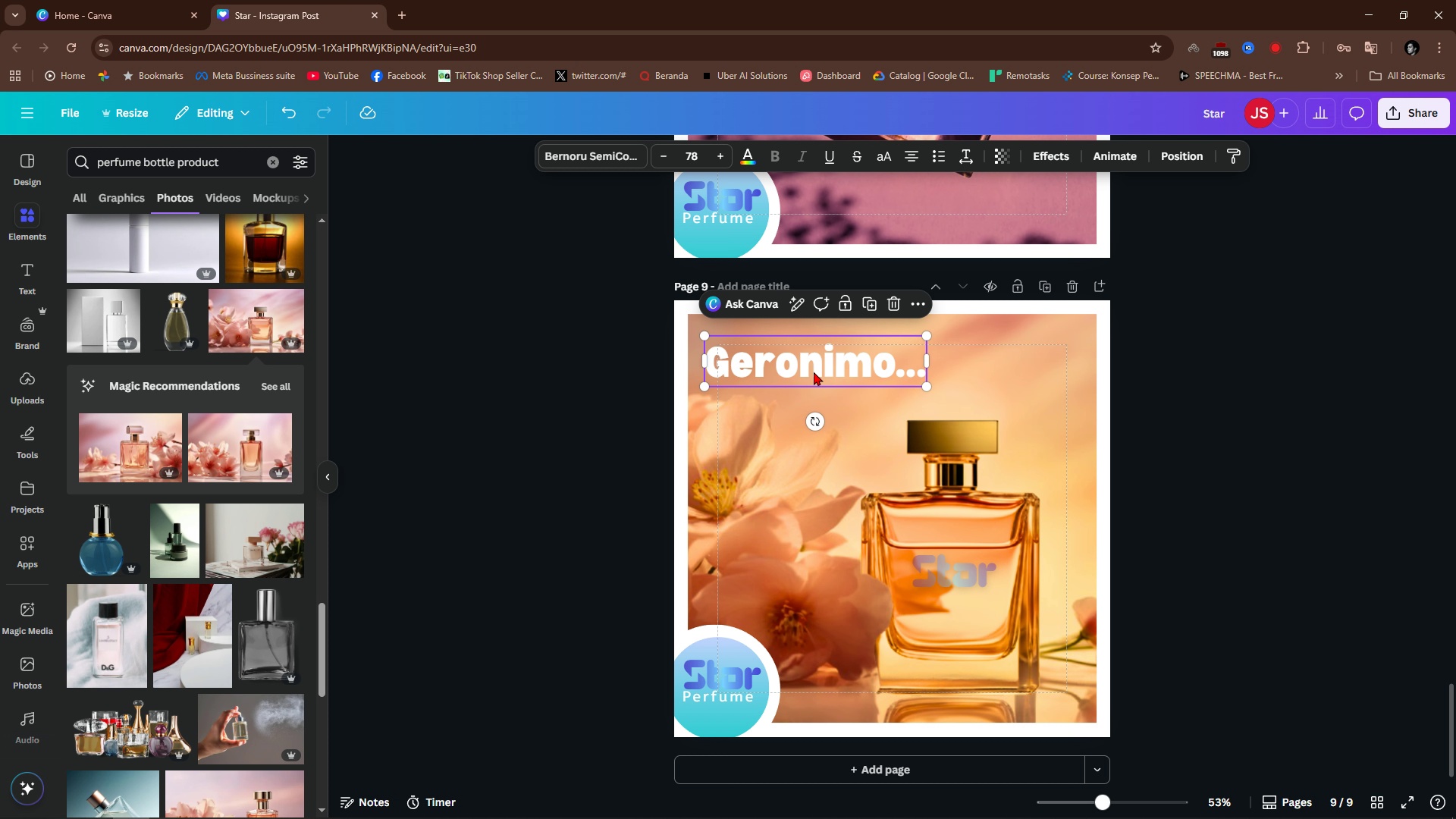 
left_click_drag(start_coordinate=[814, 372], to_coordinate=[826, 372])
 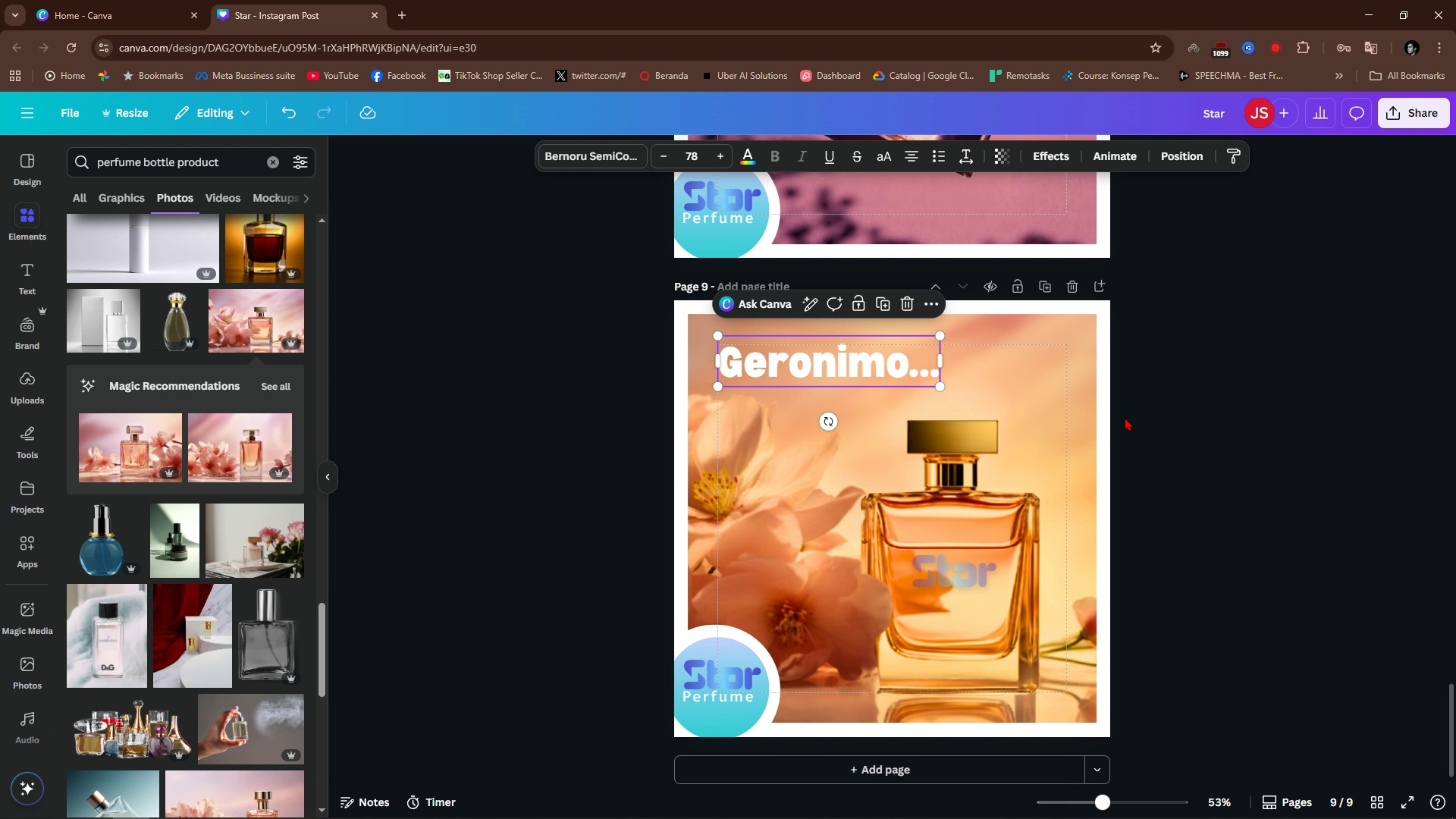 
left_click([1125, 417])
 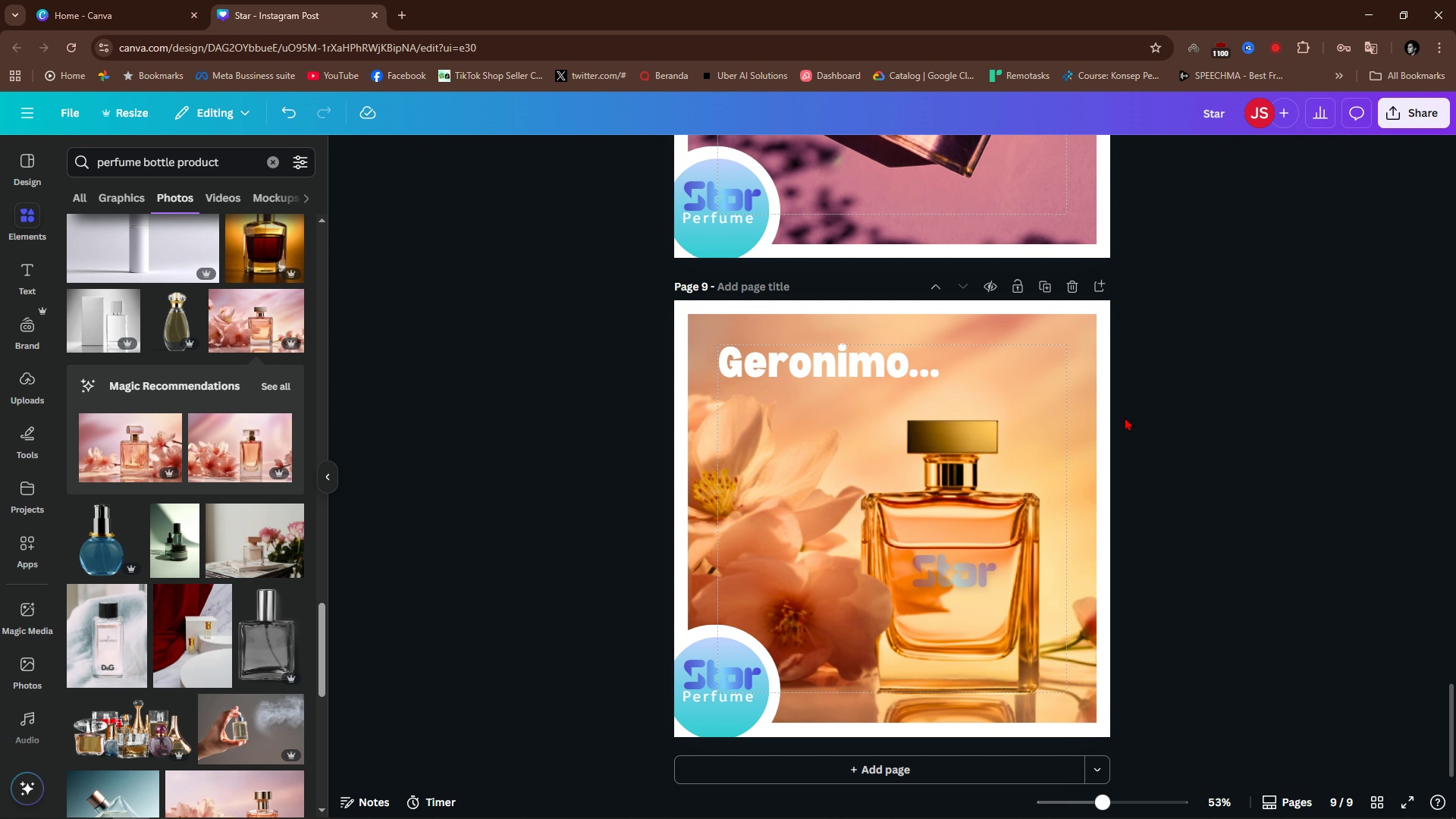 
scroll: coordinate [1153, 423], scroll_direction: down, amount: 1.0
 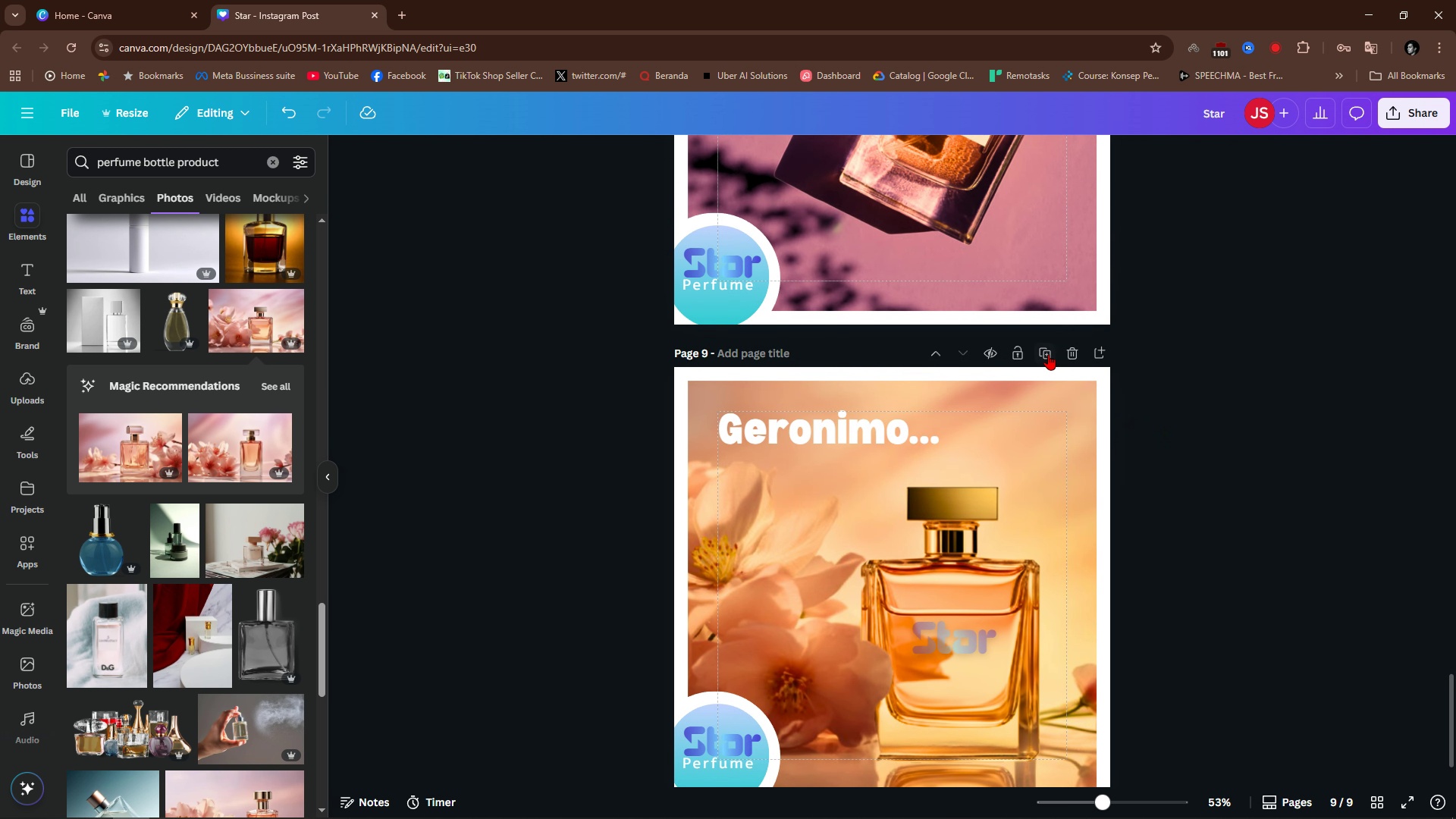 
left_click([1044, 354])
 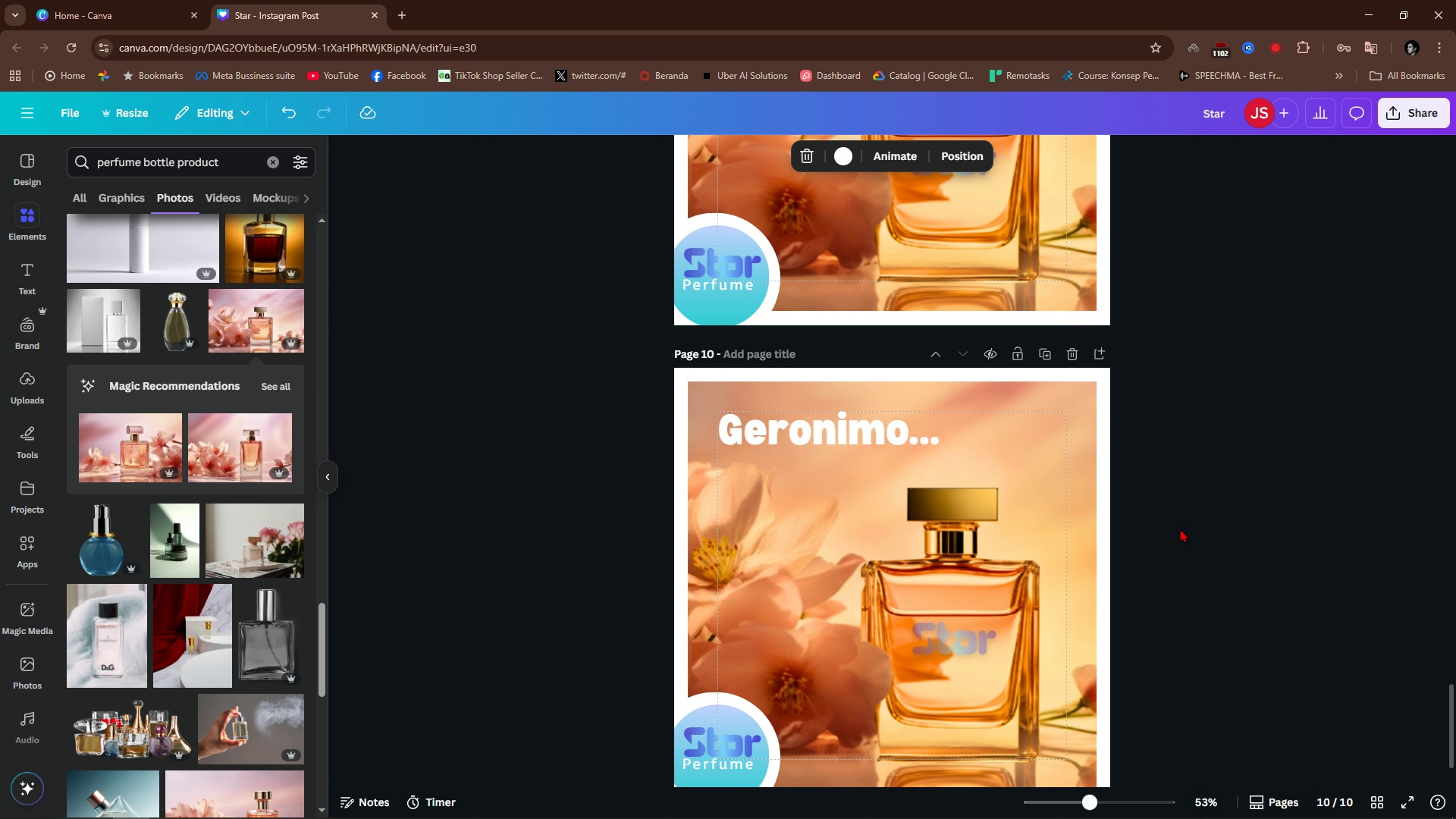 
scroll: coordinate [1191, 530], scroll_direction: none, amount: 0.0
 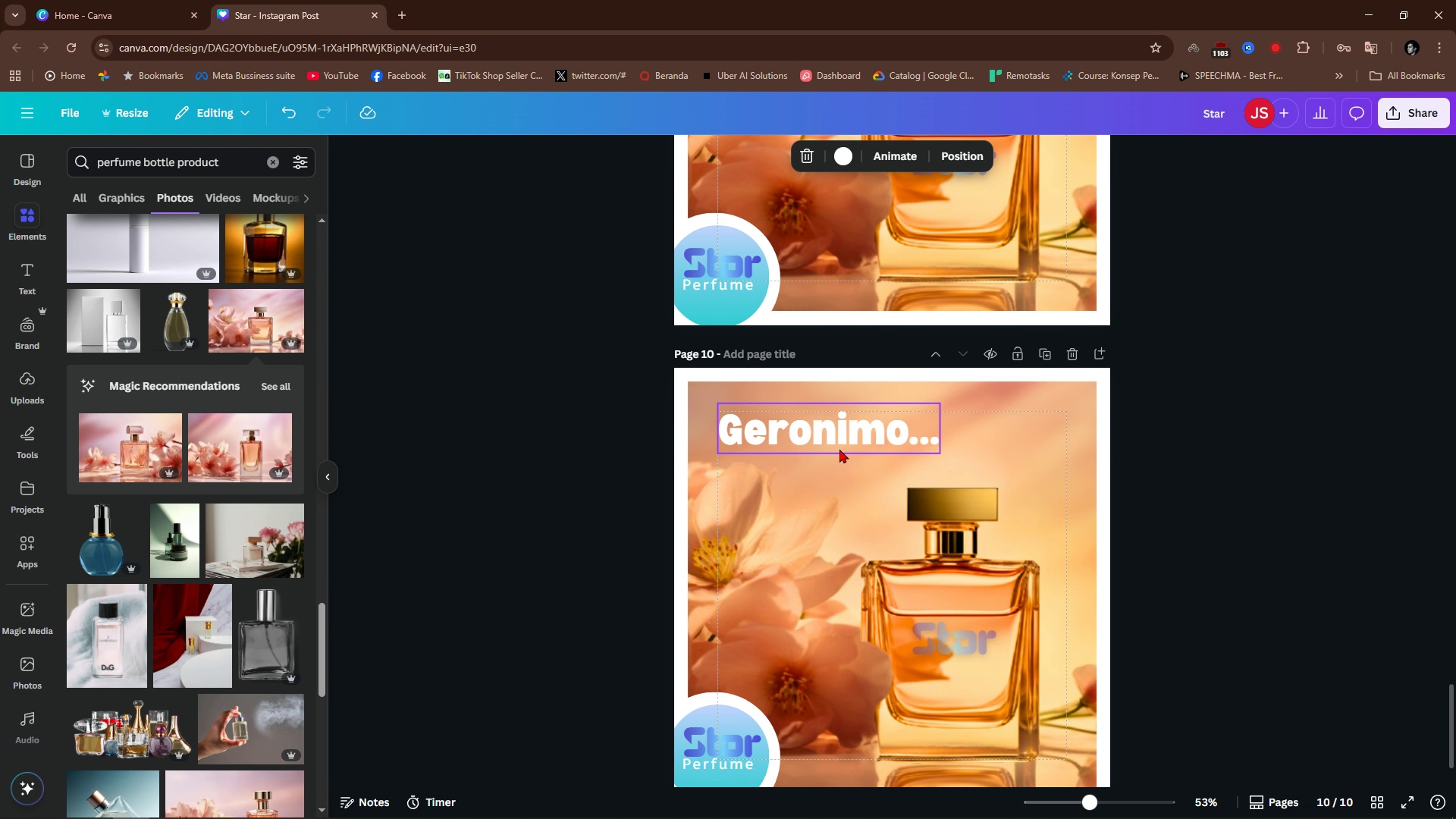 
left_click([837, 445])
 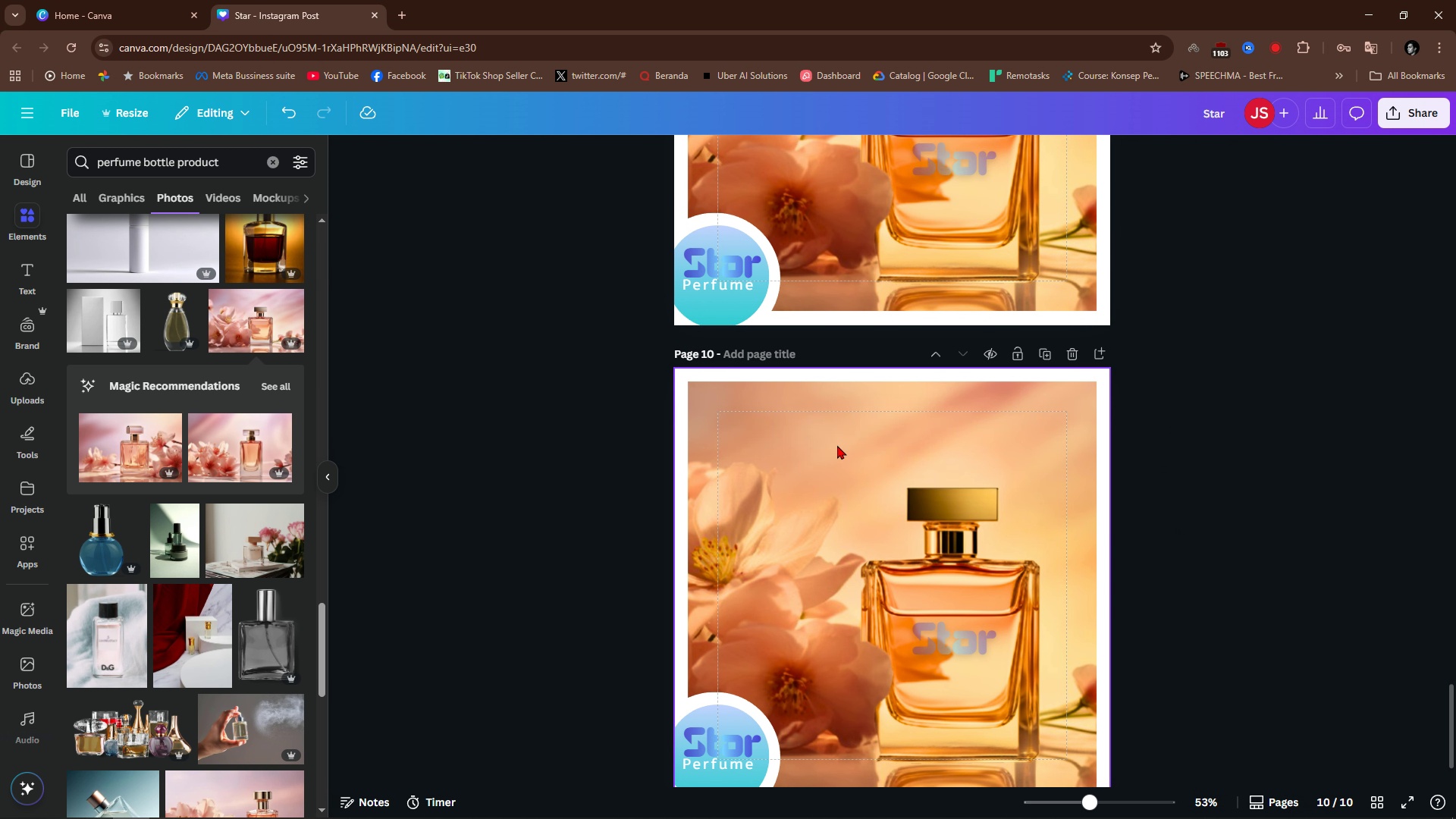 
key(Backspace)
 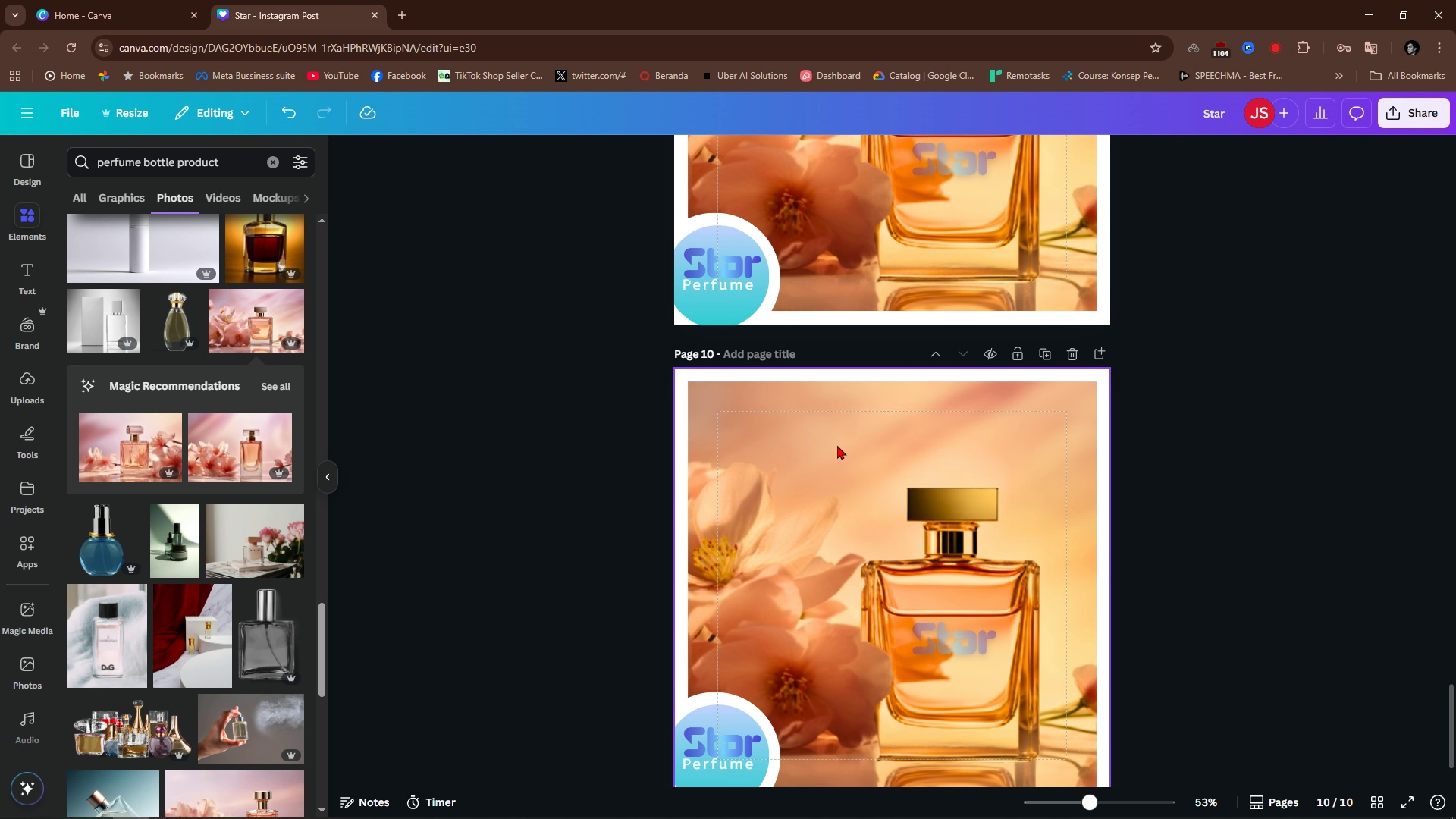 
left_click([837, 445])
 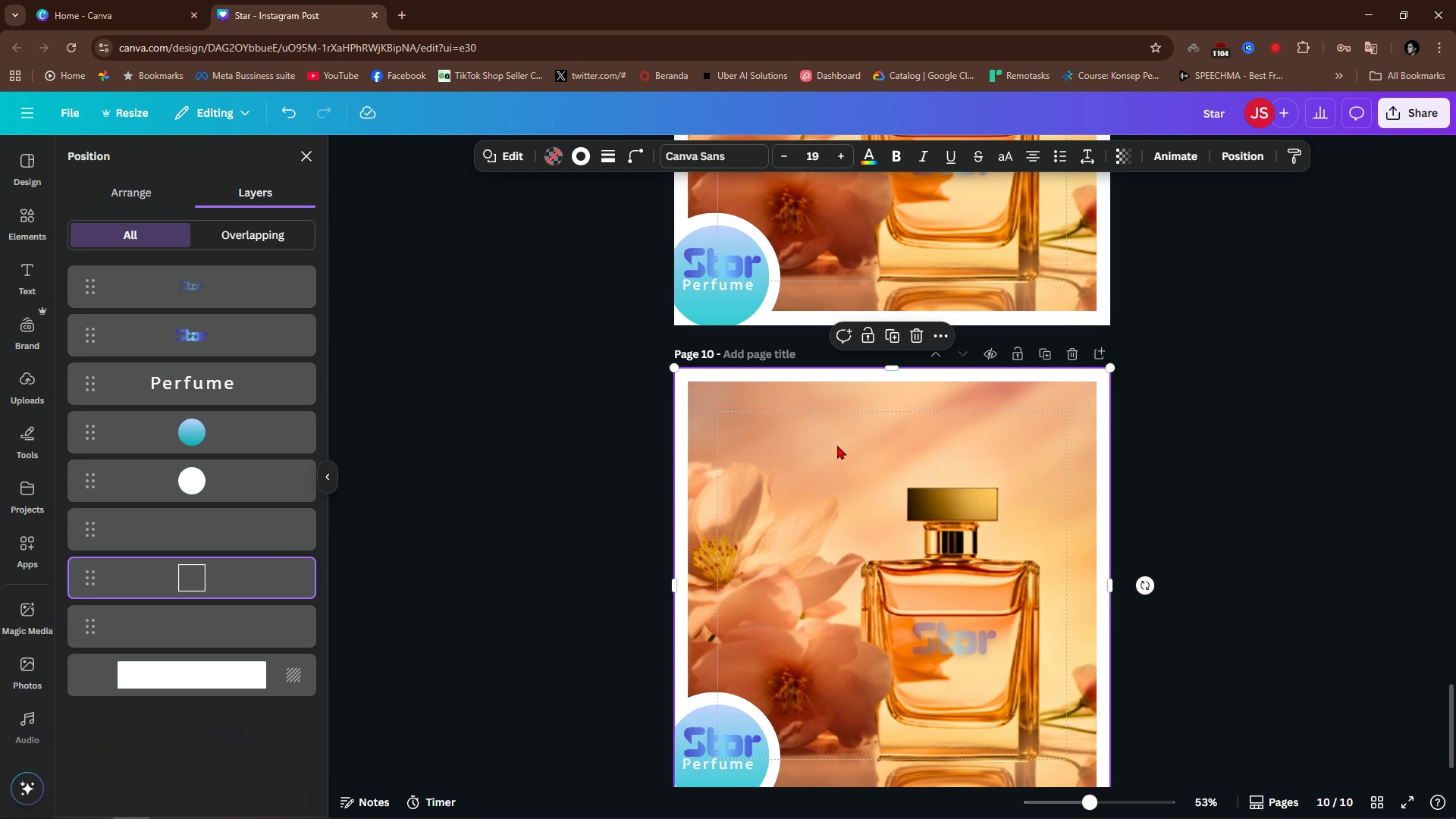 
key(Alt+AltLeft)
 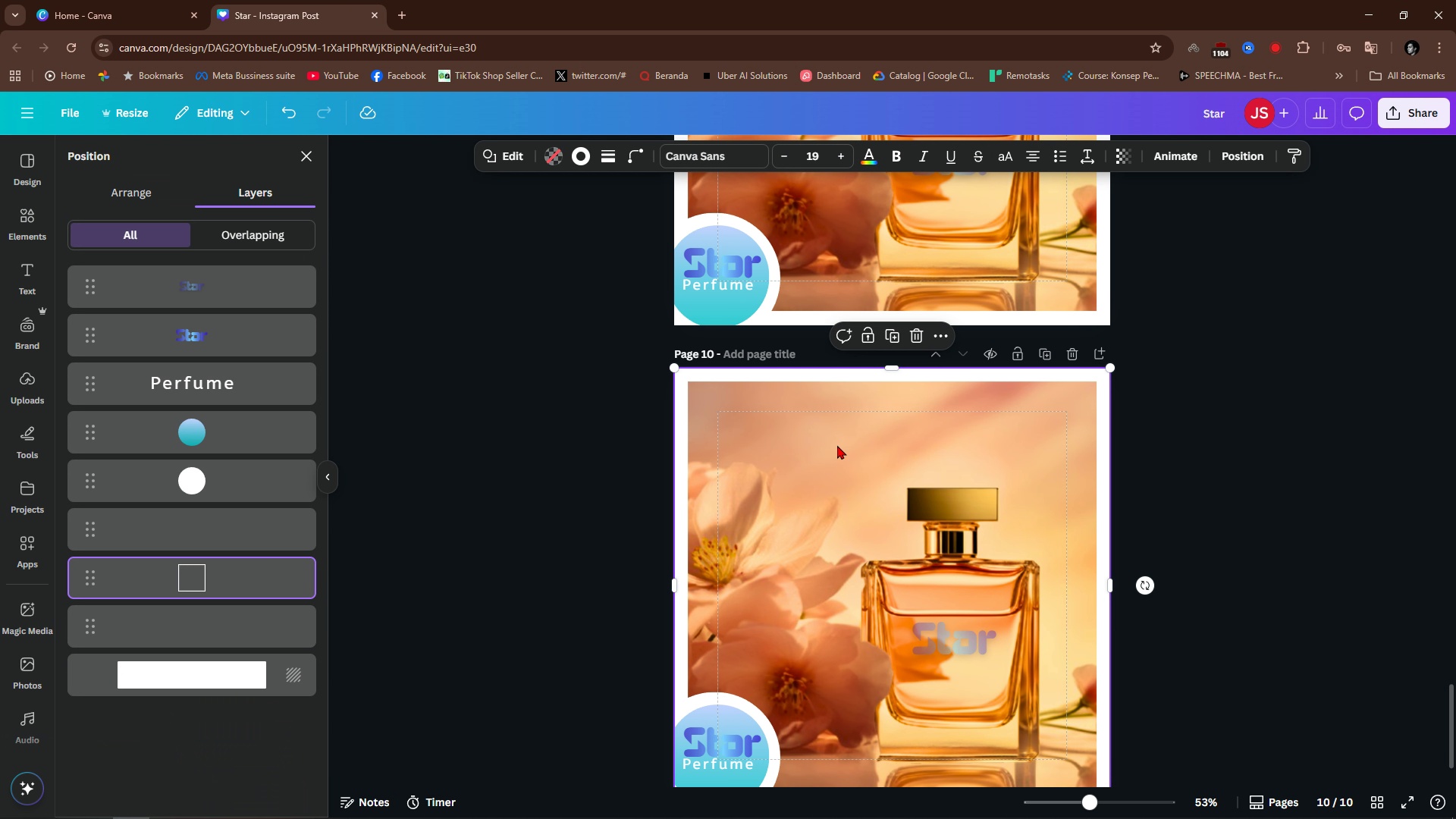 
key(Alt+1)
 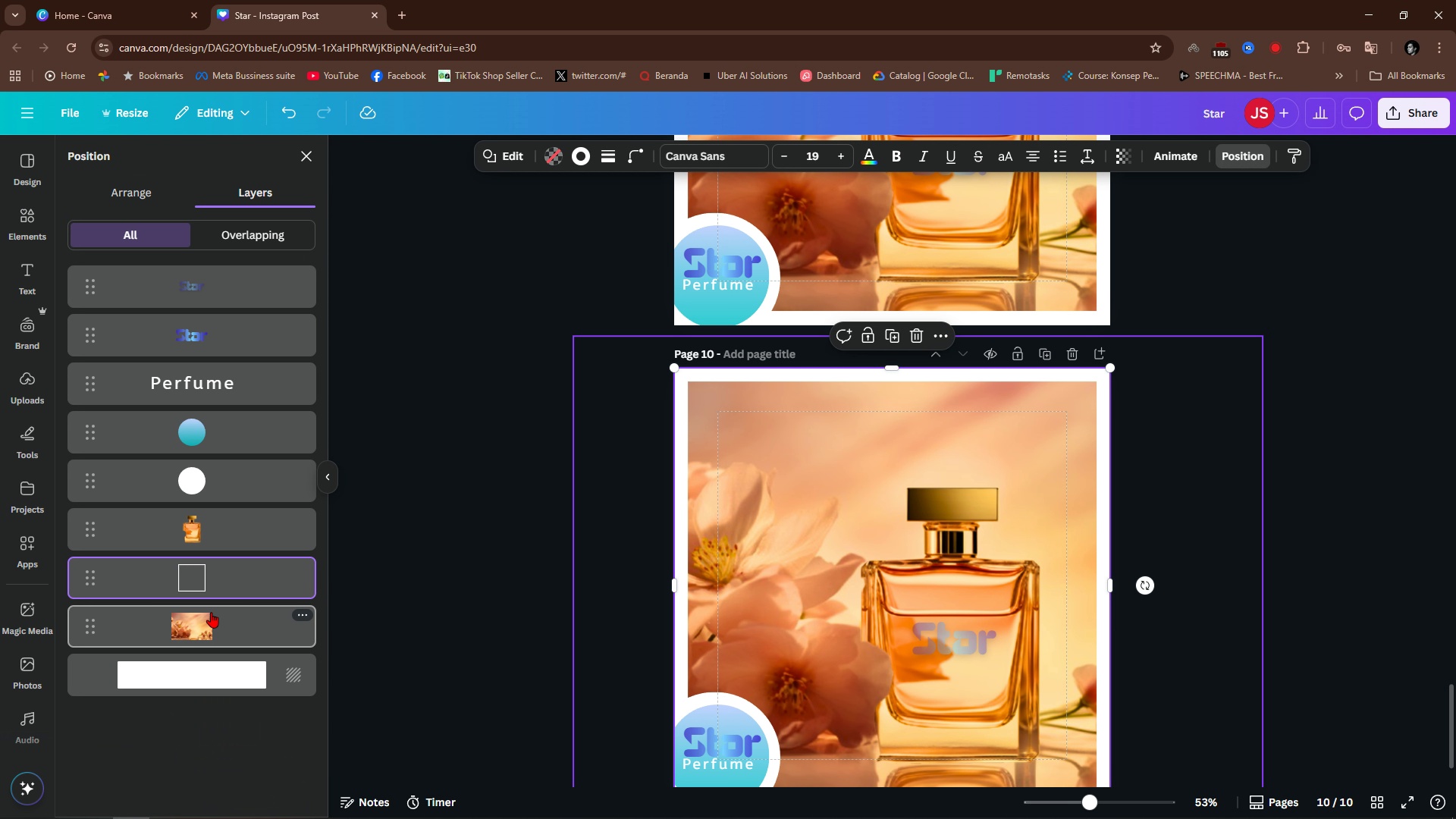 
left_click([235, 614])
 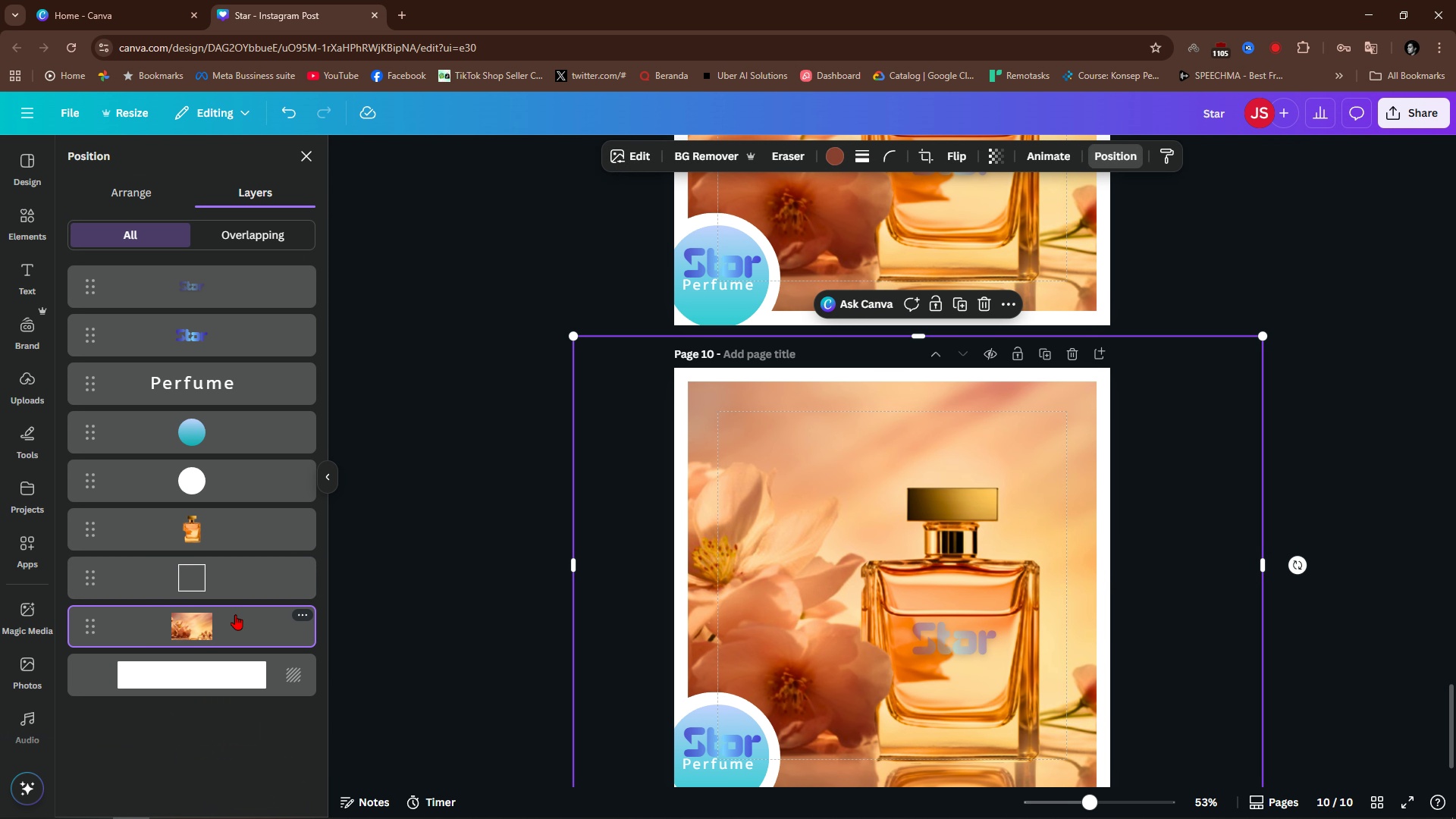 
key(Backspace)
 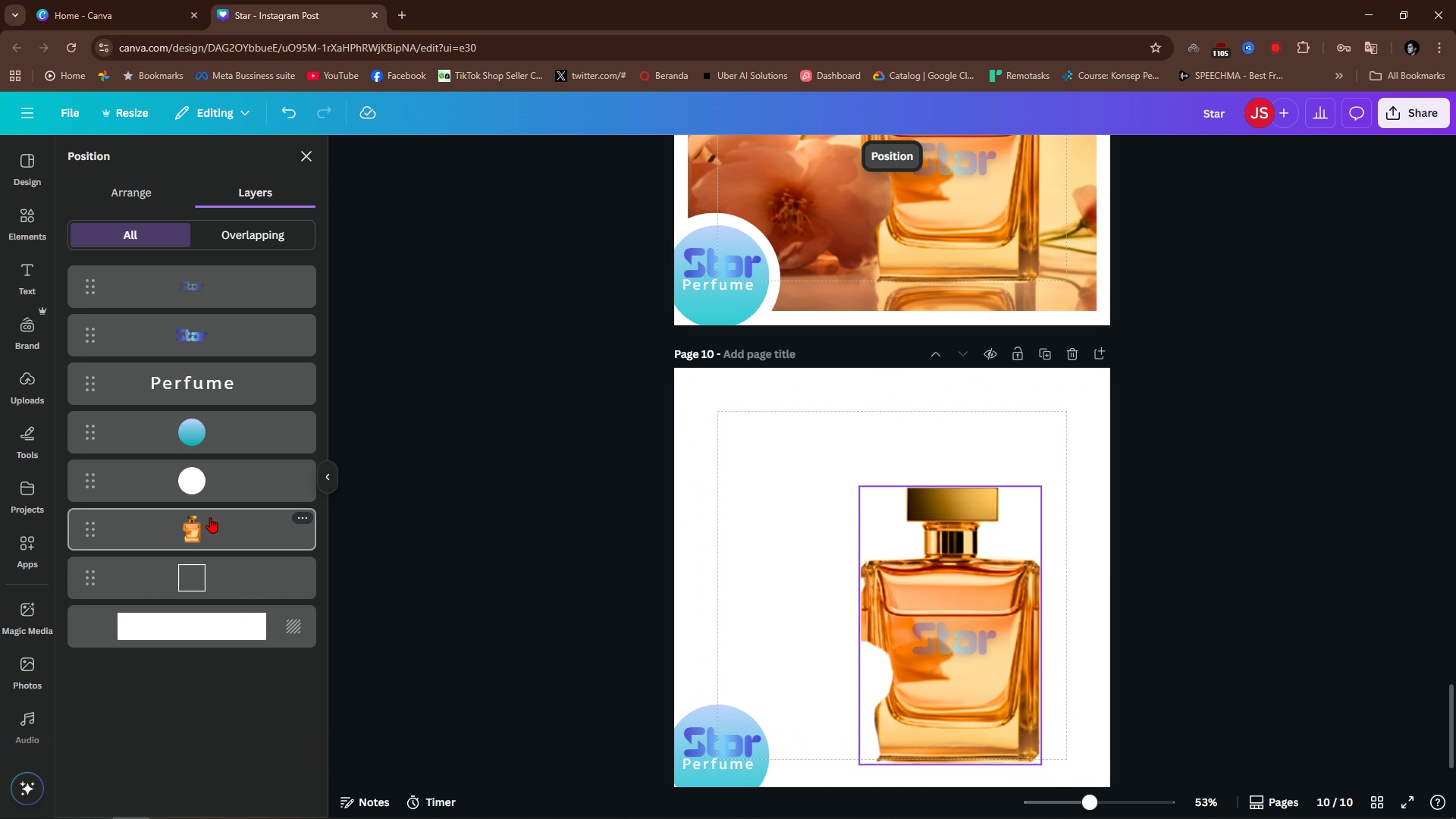 
left_click([210, 517])
 